 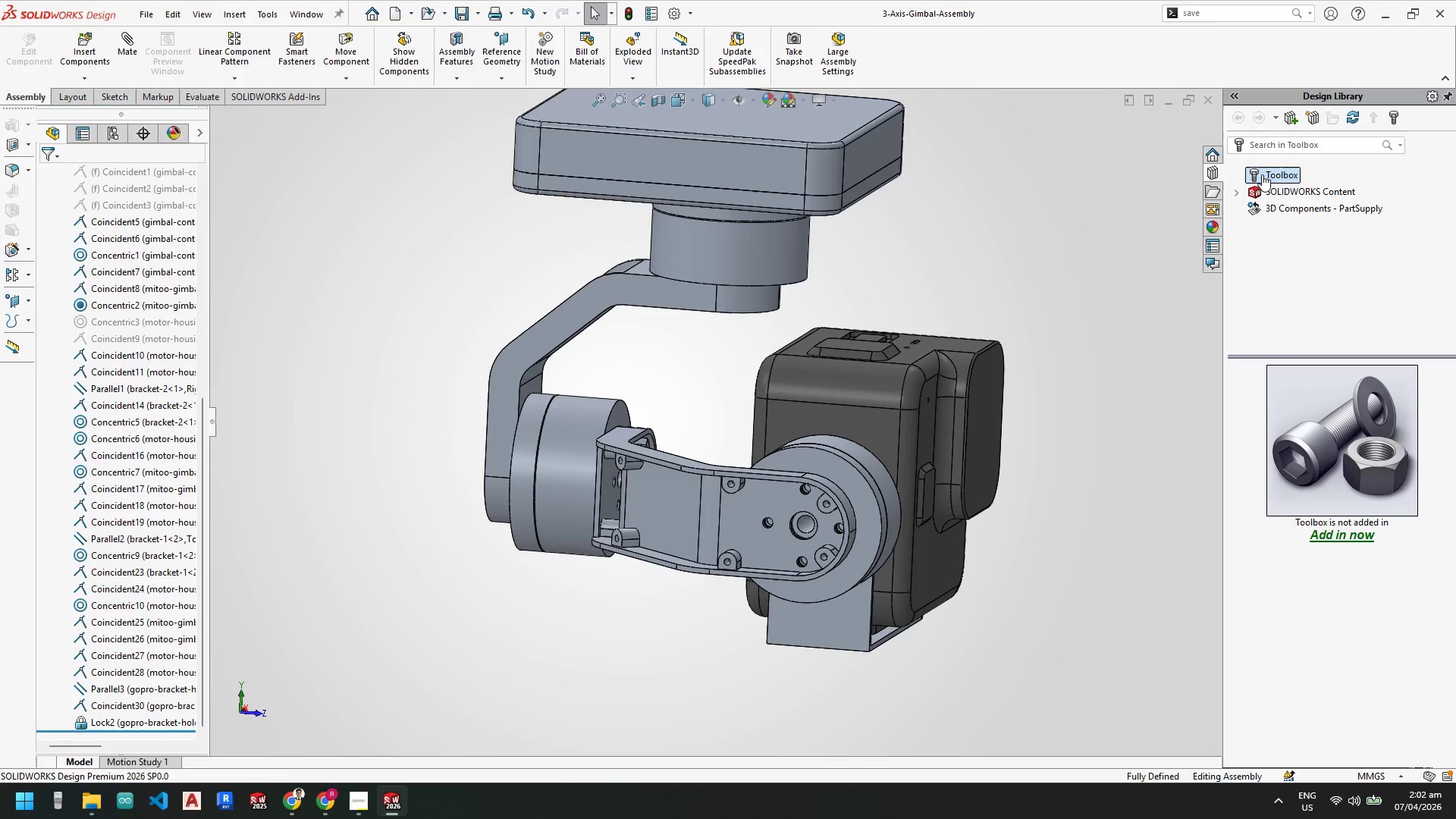 
left_click([1341, 535])
 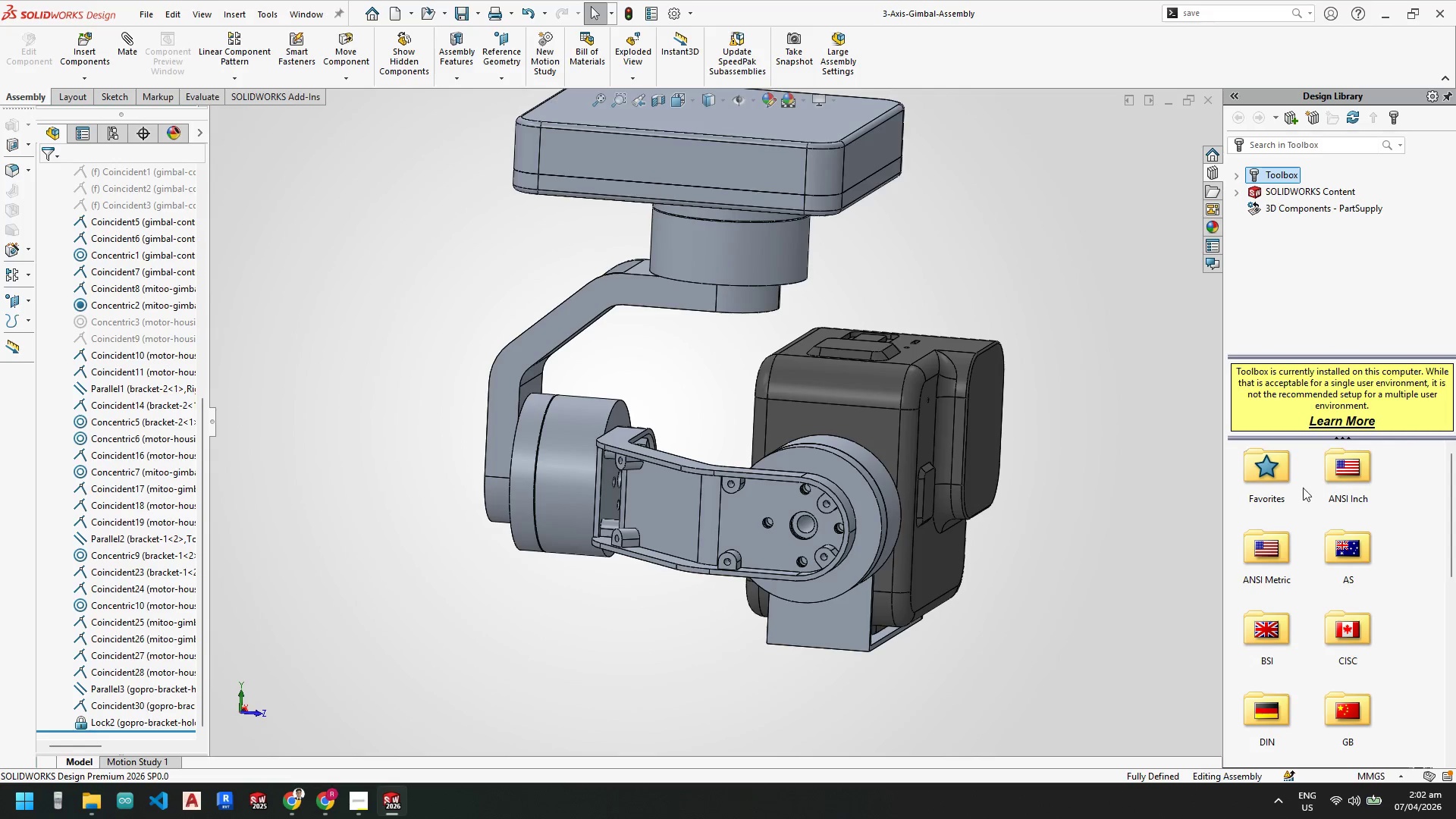 
left_click([1277, 553])
 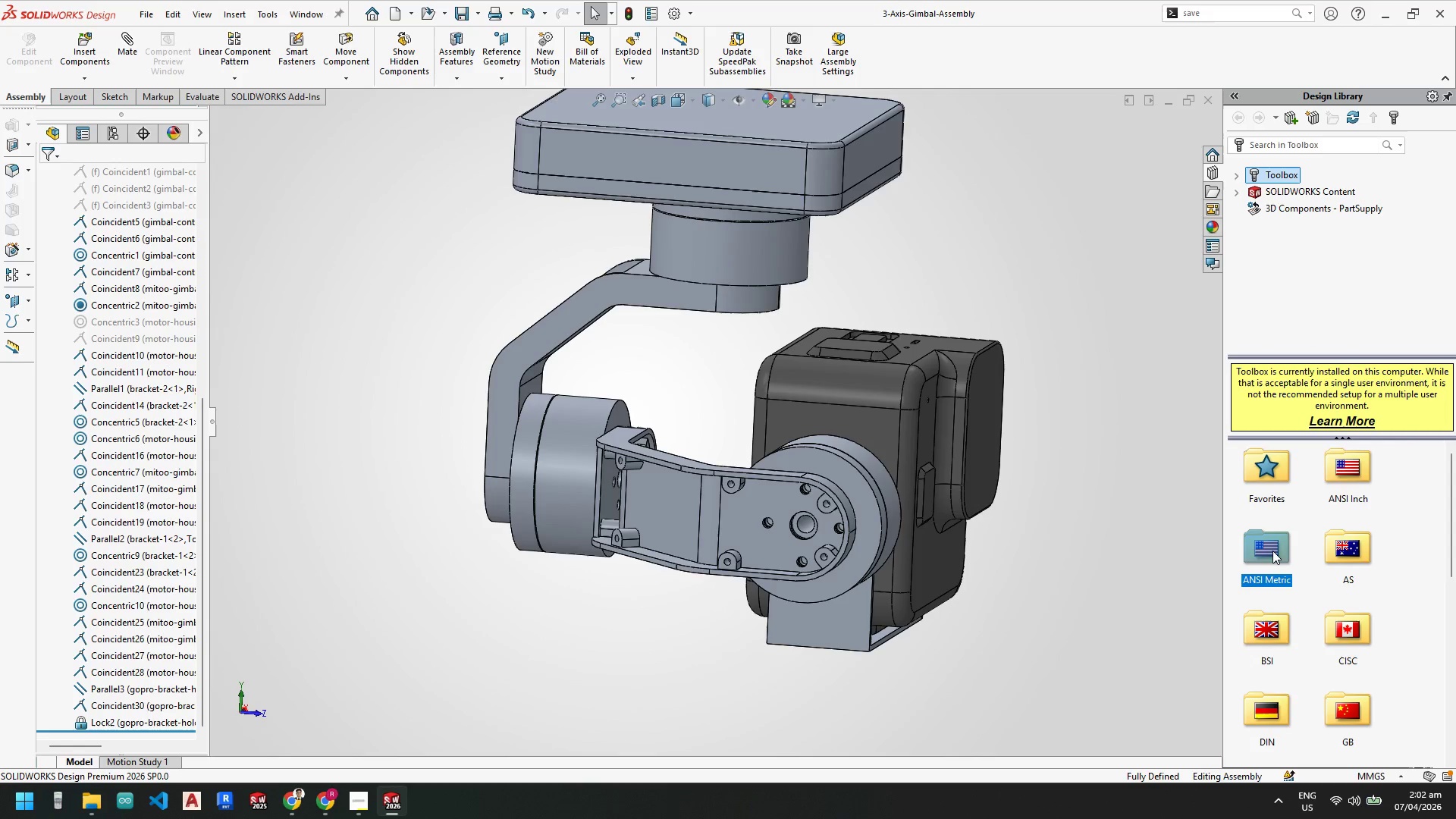 
double_click([1269, 550])
 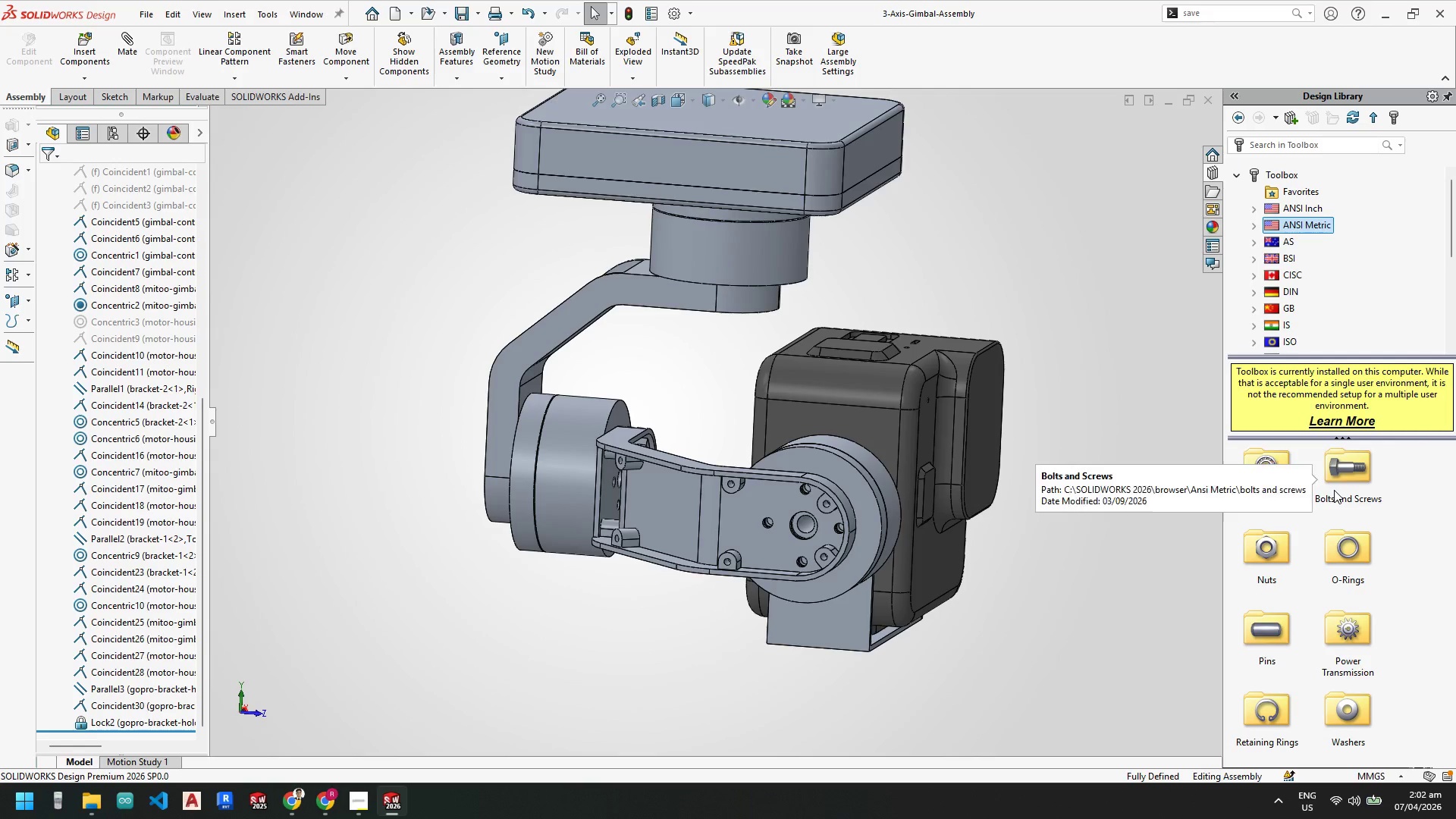 
scroll: coordinate [1340, 511], scroll_direction: down, amount: 4.0
 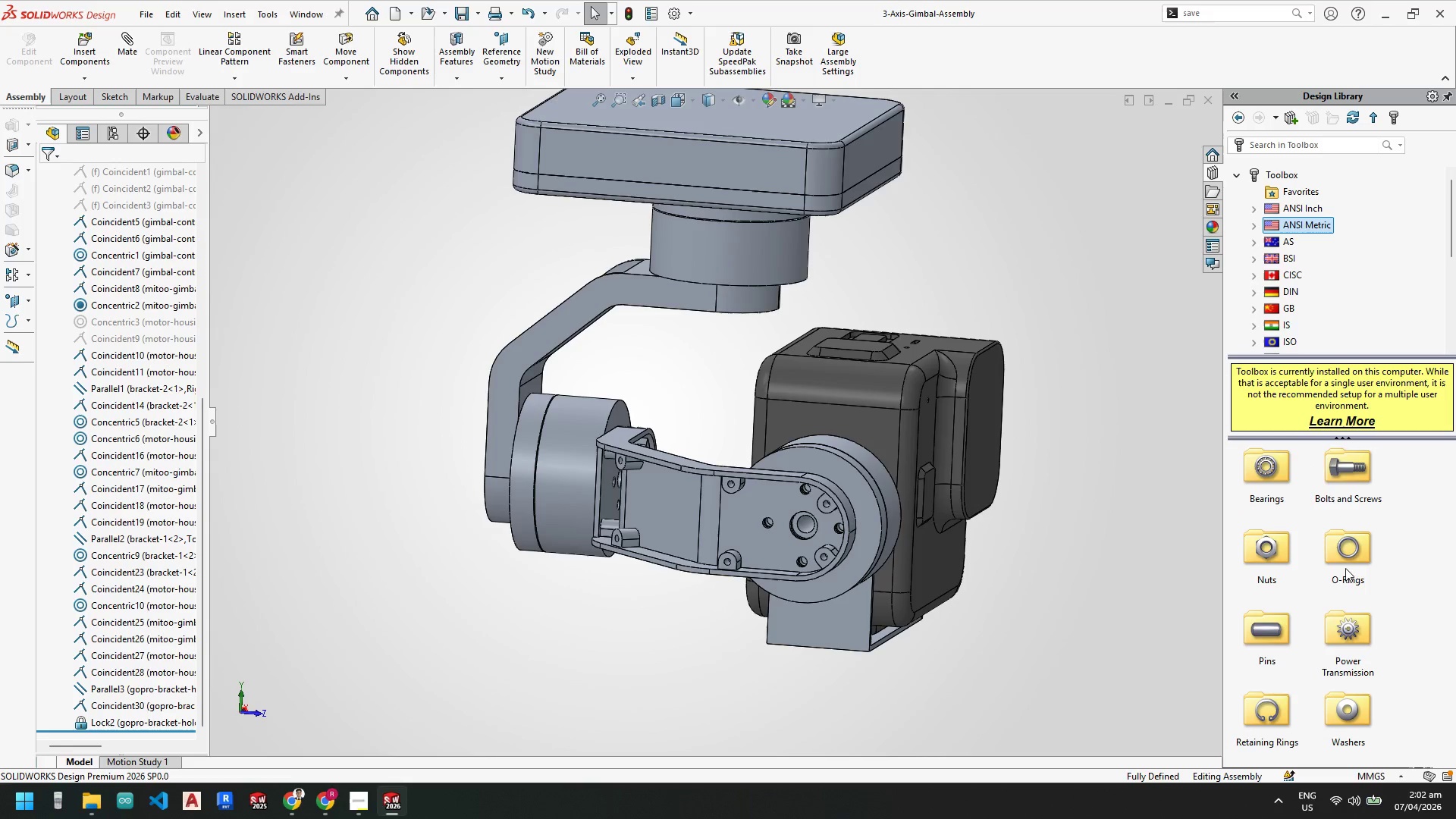 
left_click([1348, 472])
 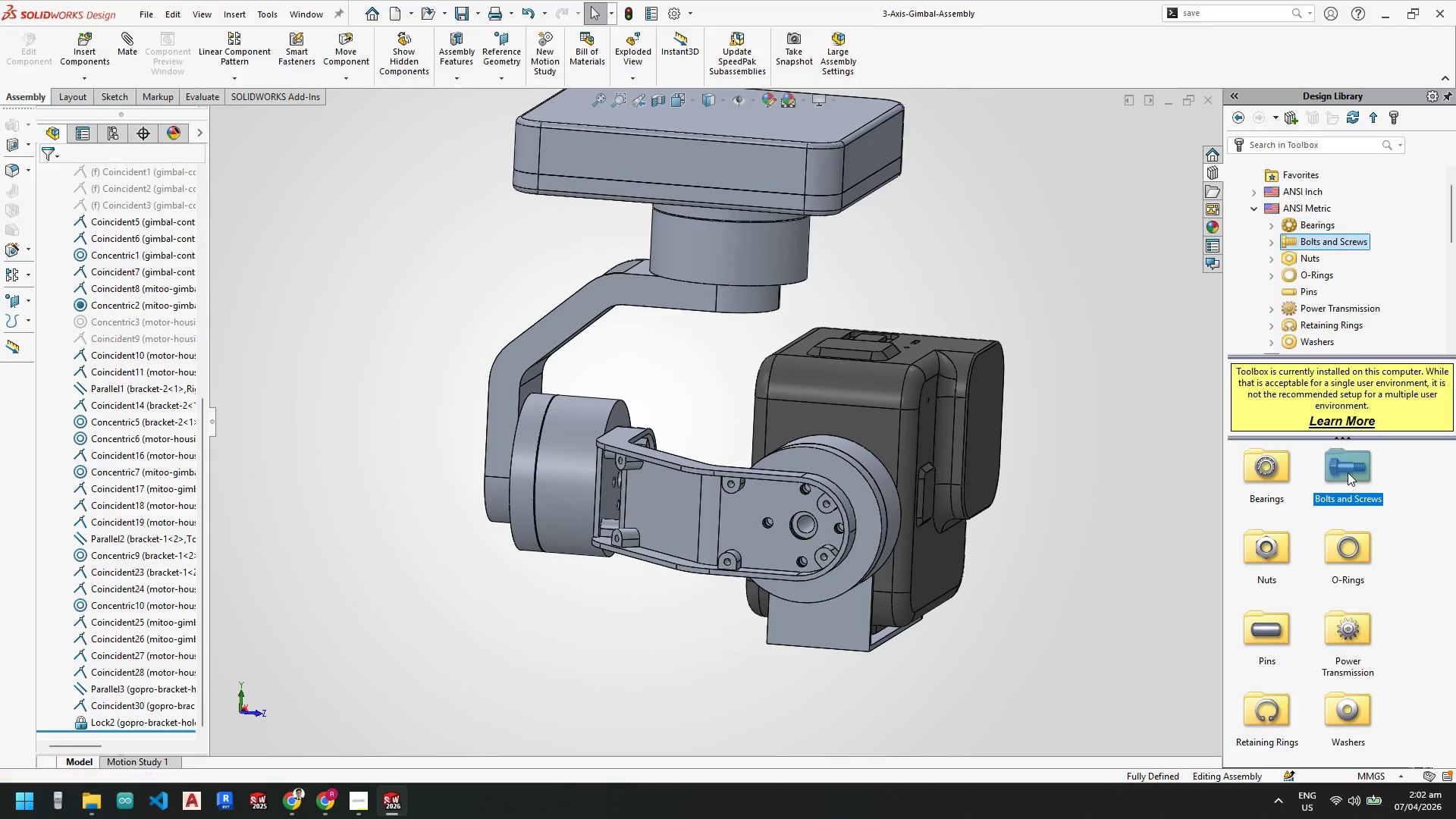 
scroll: coordinate [1346, 564], scroll_direction: up, amount: 2.0
 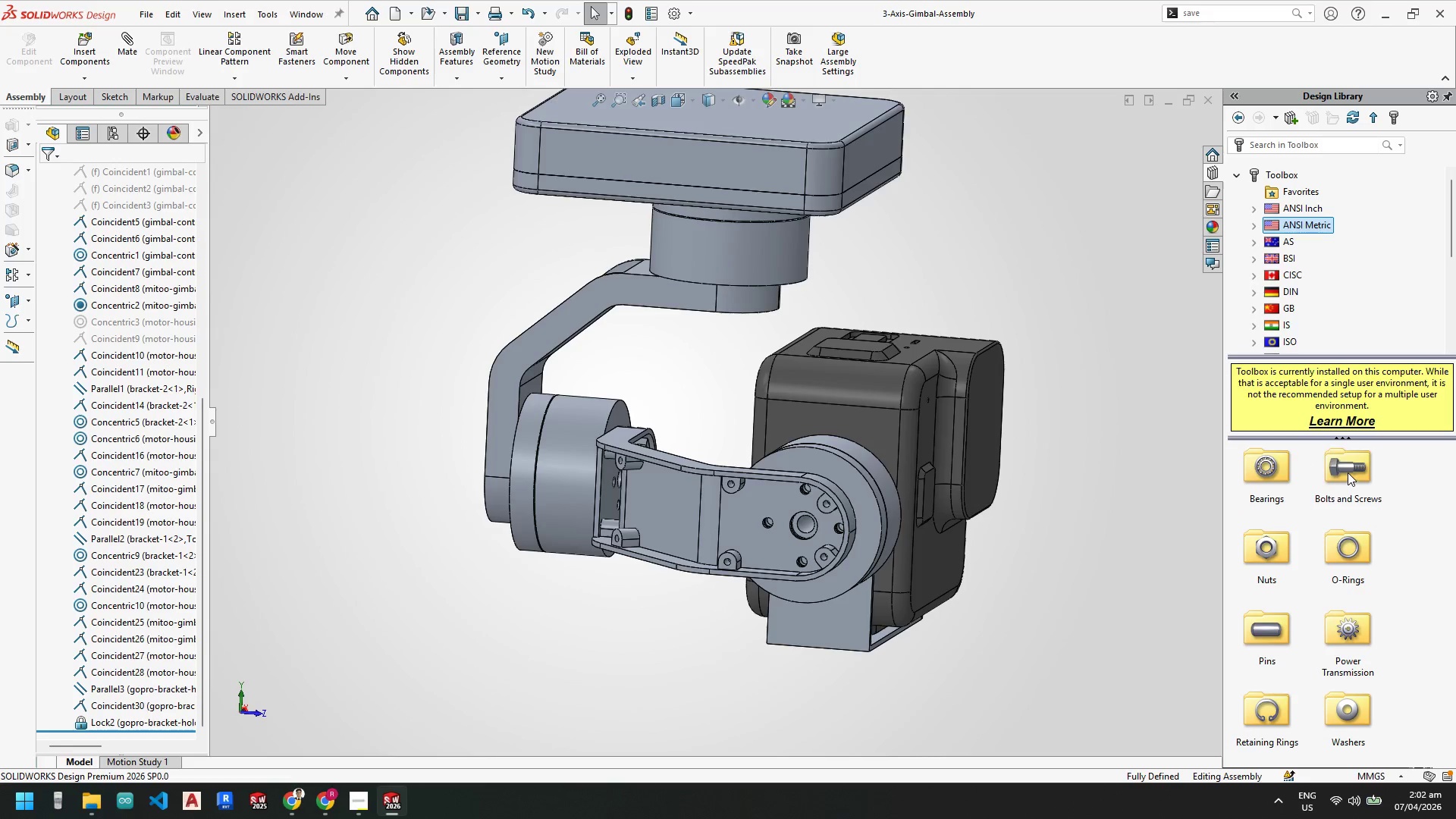 
double_click([1348, 472])
 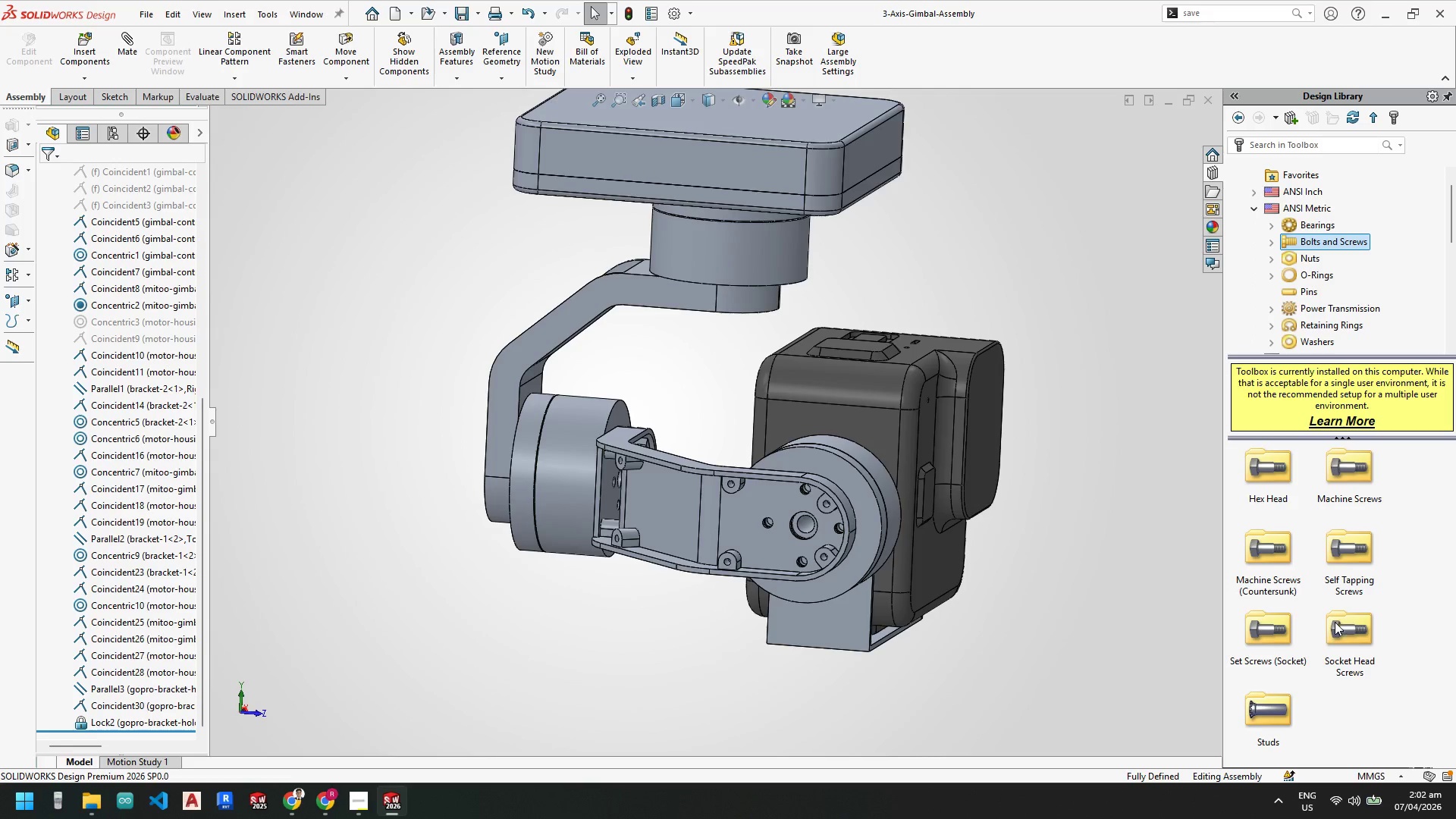 
wait(10.01)
 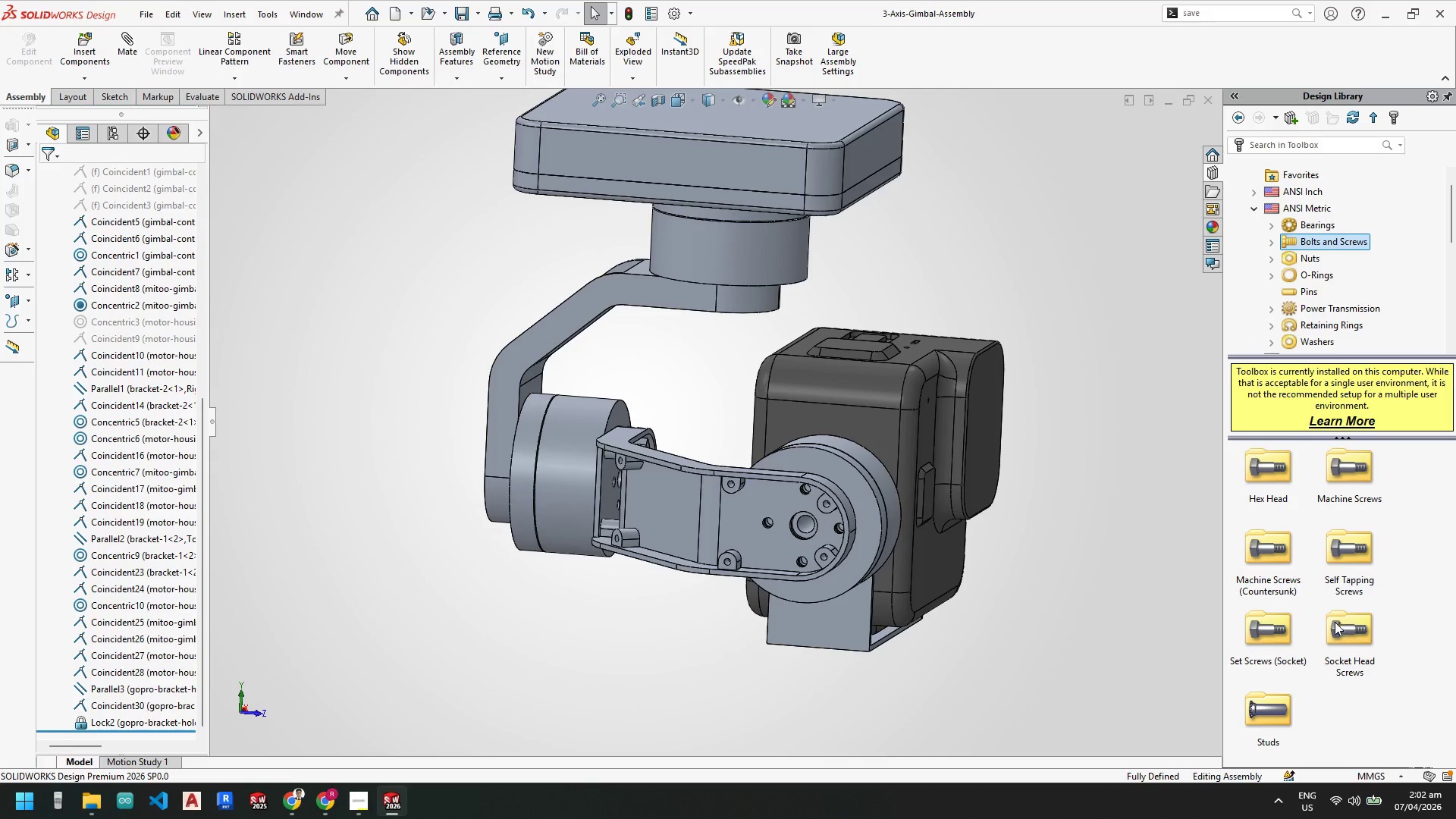 
double_click([1353, 631])
 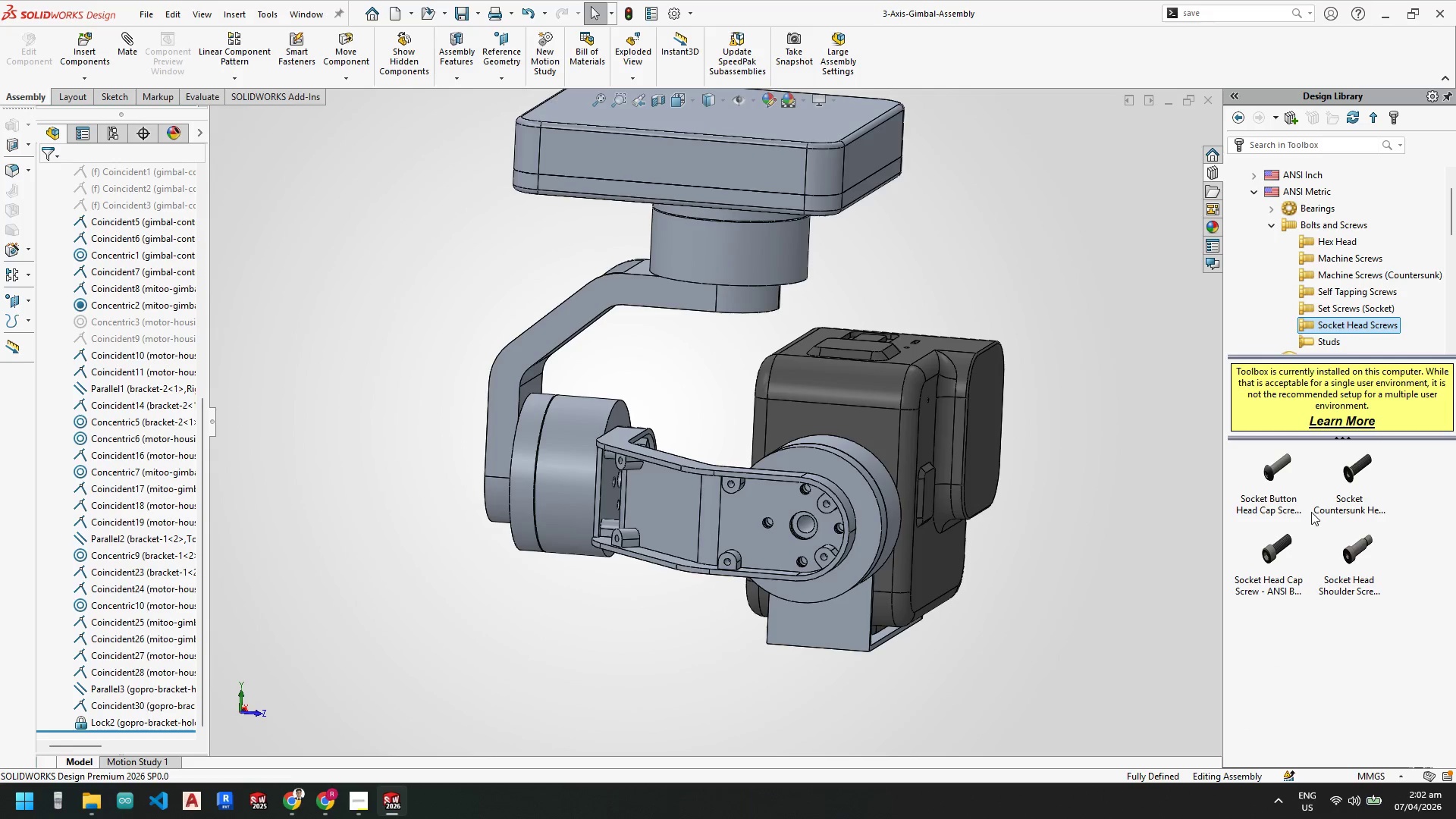 
wait(6.82)
 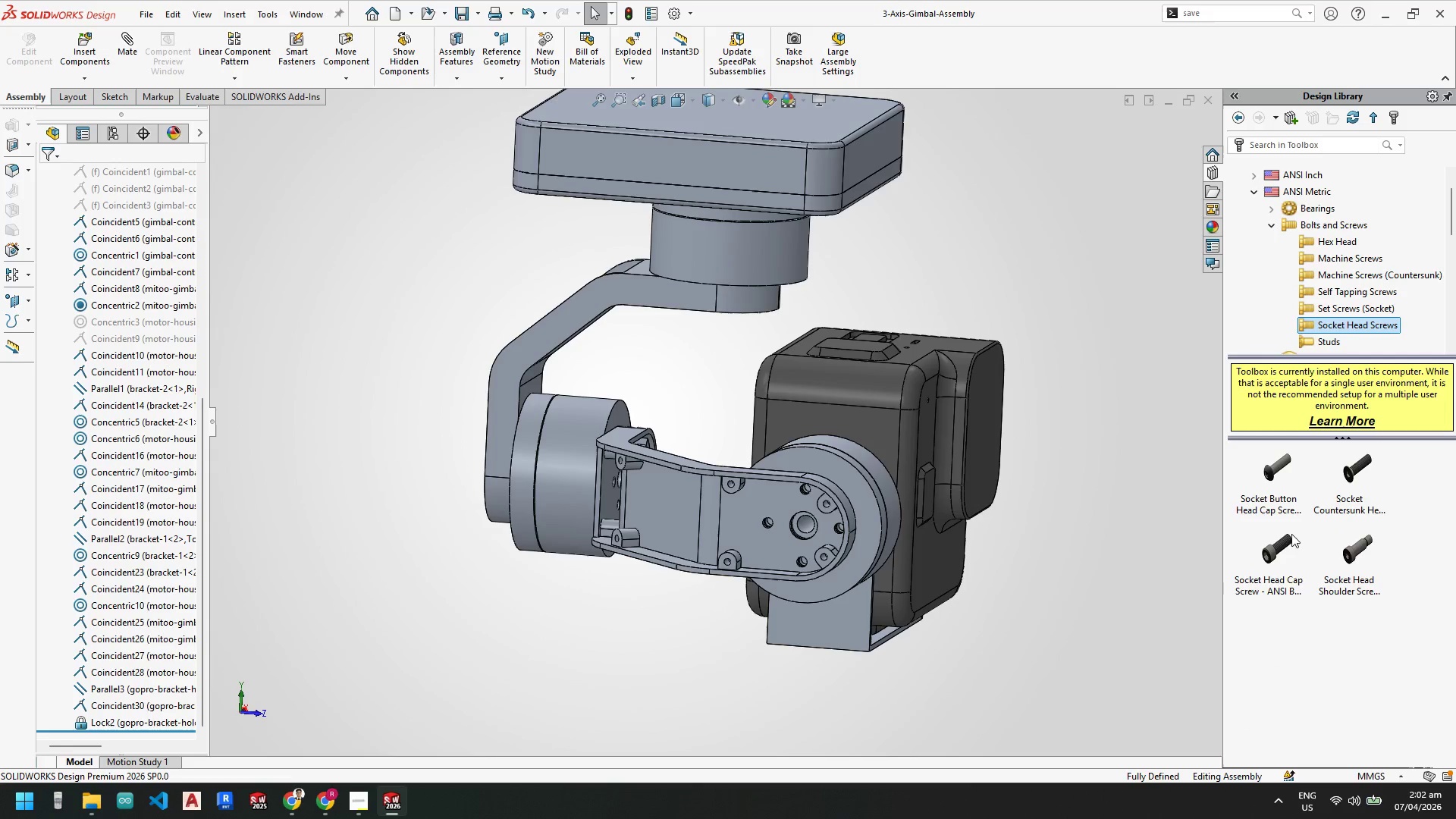 
mouse_move([1358, 487])
 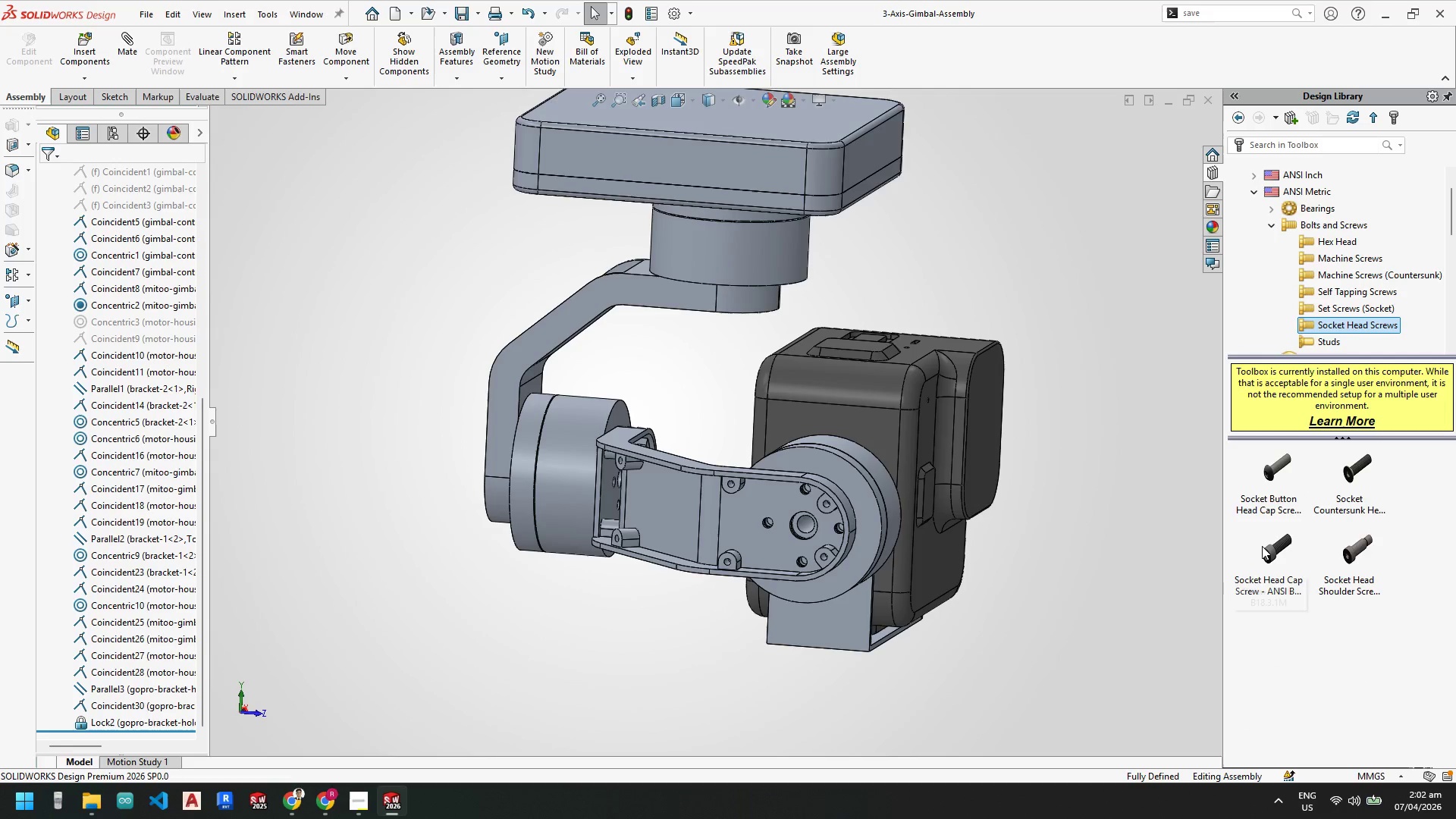 
double_click([1262, 546])
 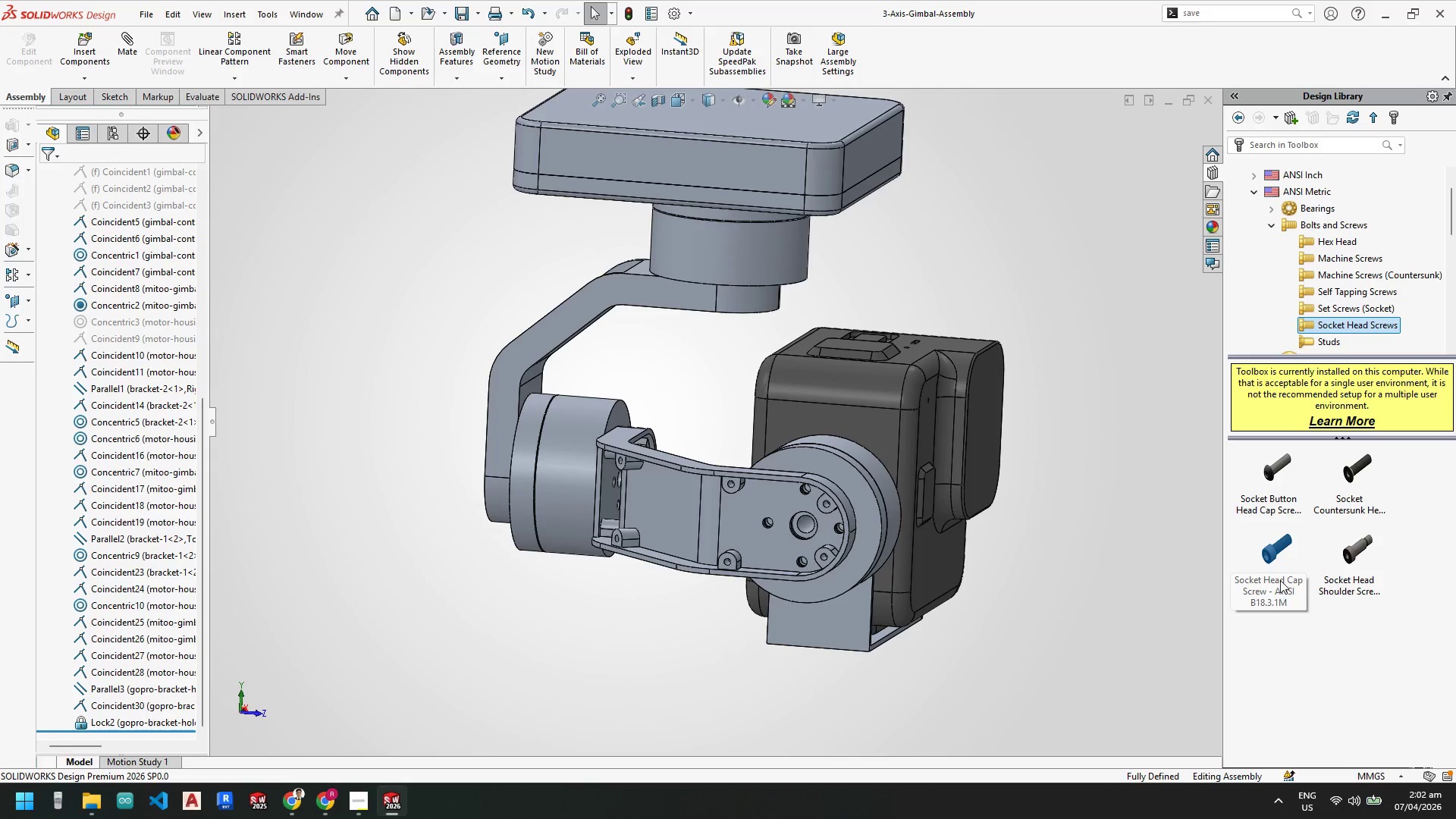 
double_click([1273, 562])
 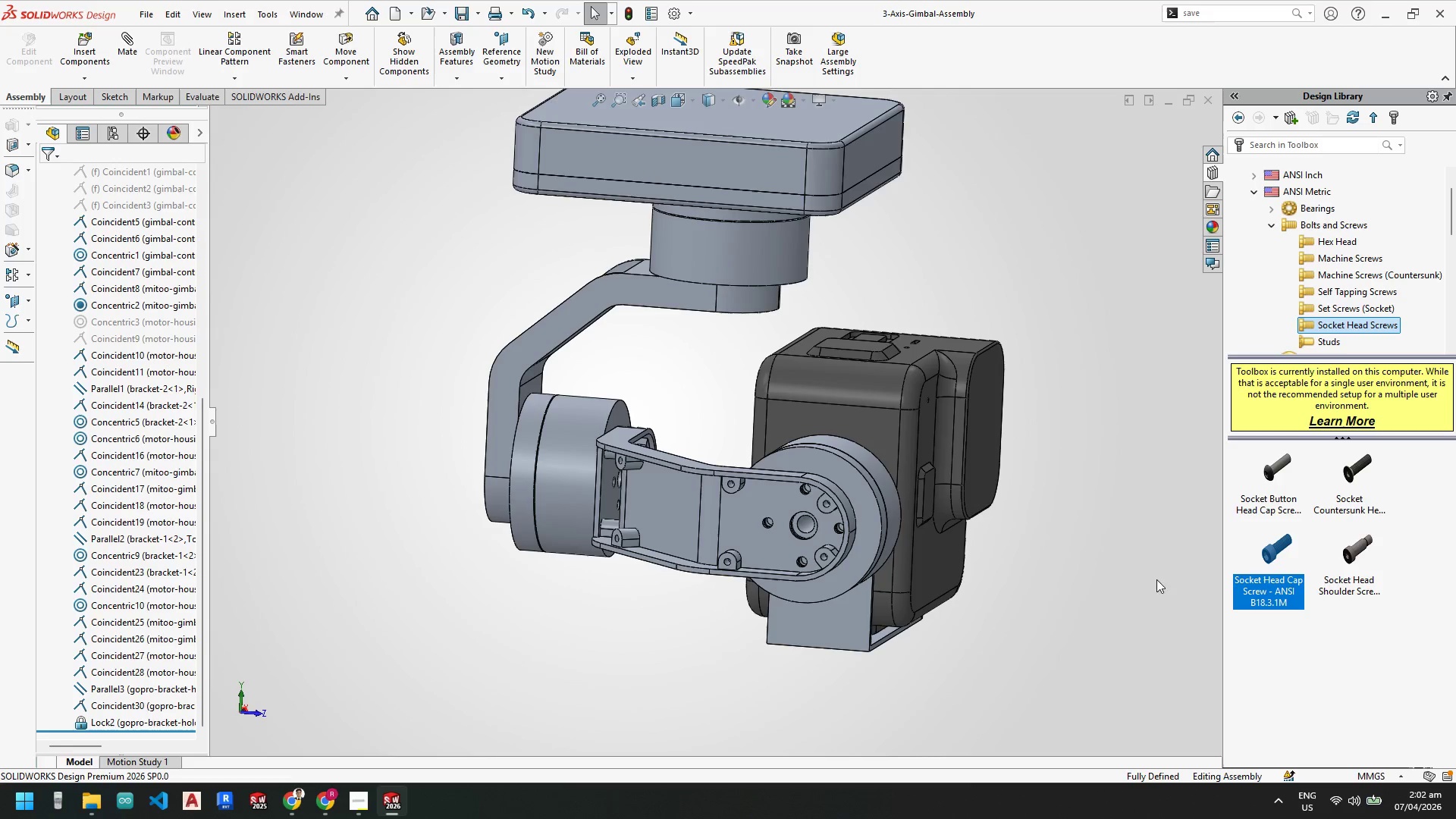 
left_click_drag(start_coordinate=[1272, 551], to_coordinate=[769, 524])
 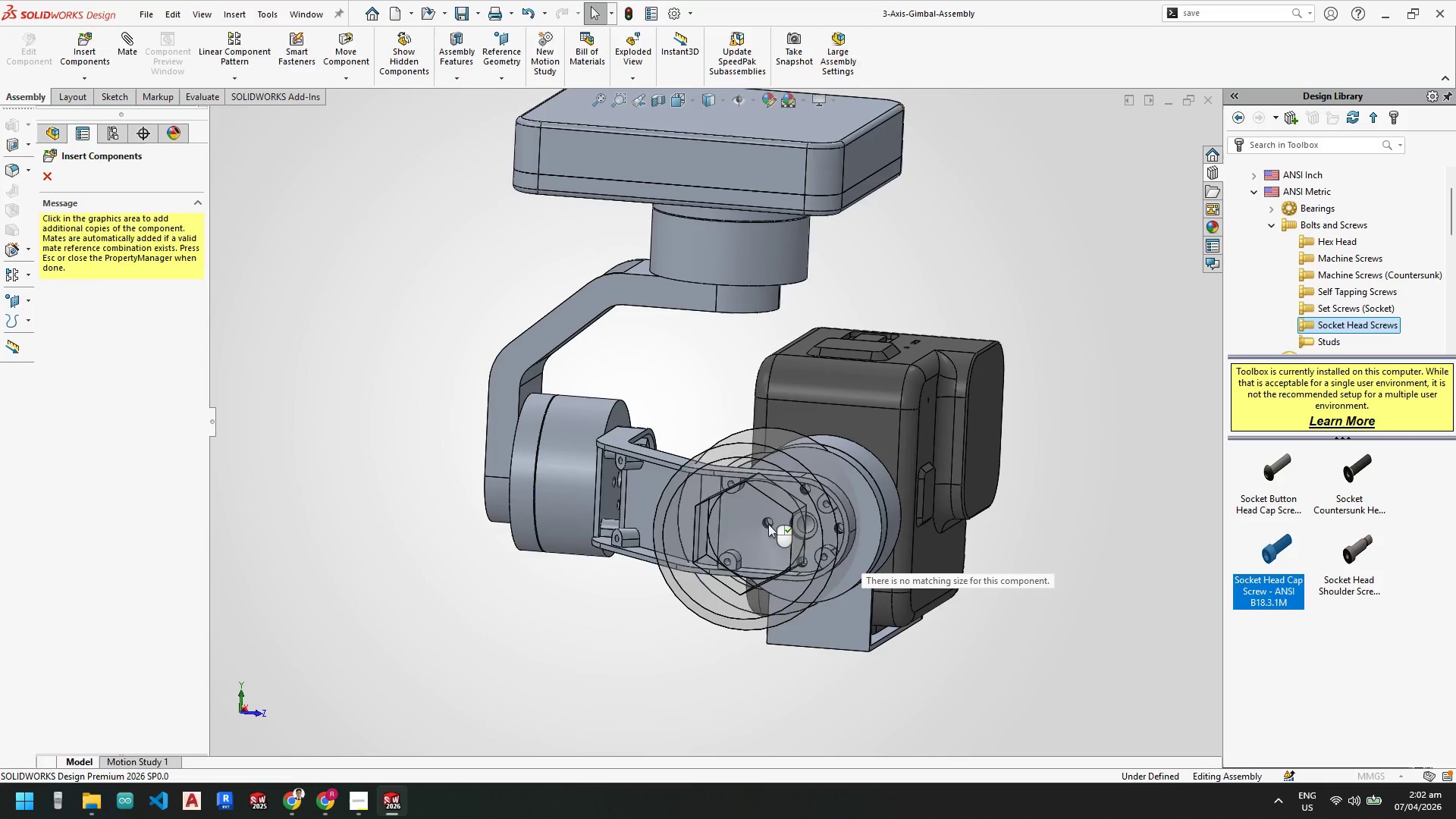 
scroll: coordinate [768, 524], scroll_direction: down, amount: 5.0
 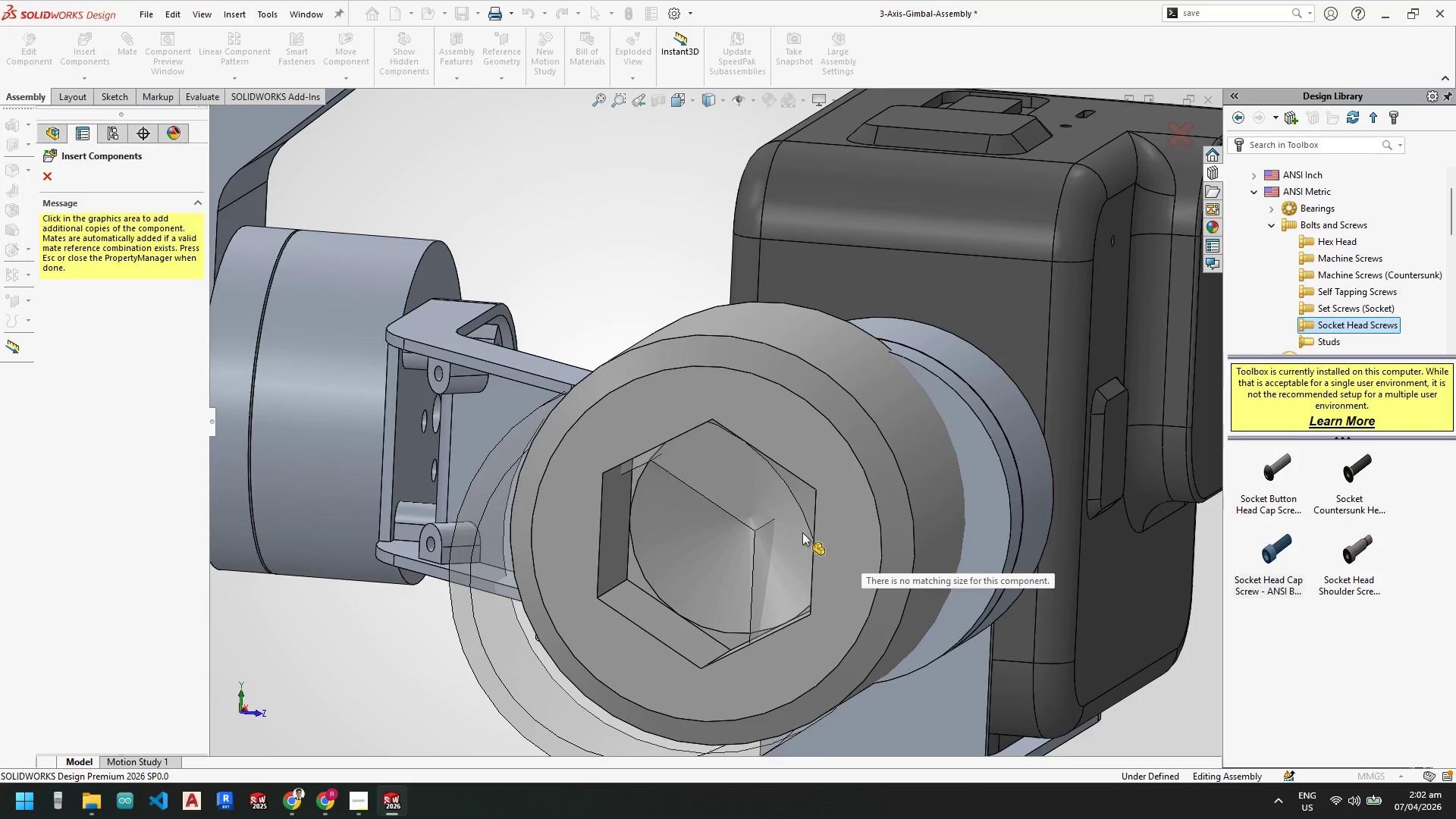 
scroll: coordinate [802, 535], scroll_direction: up, amount: 2.0
 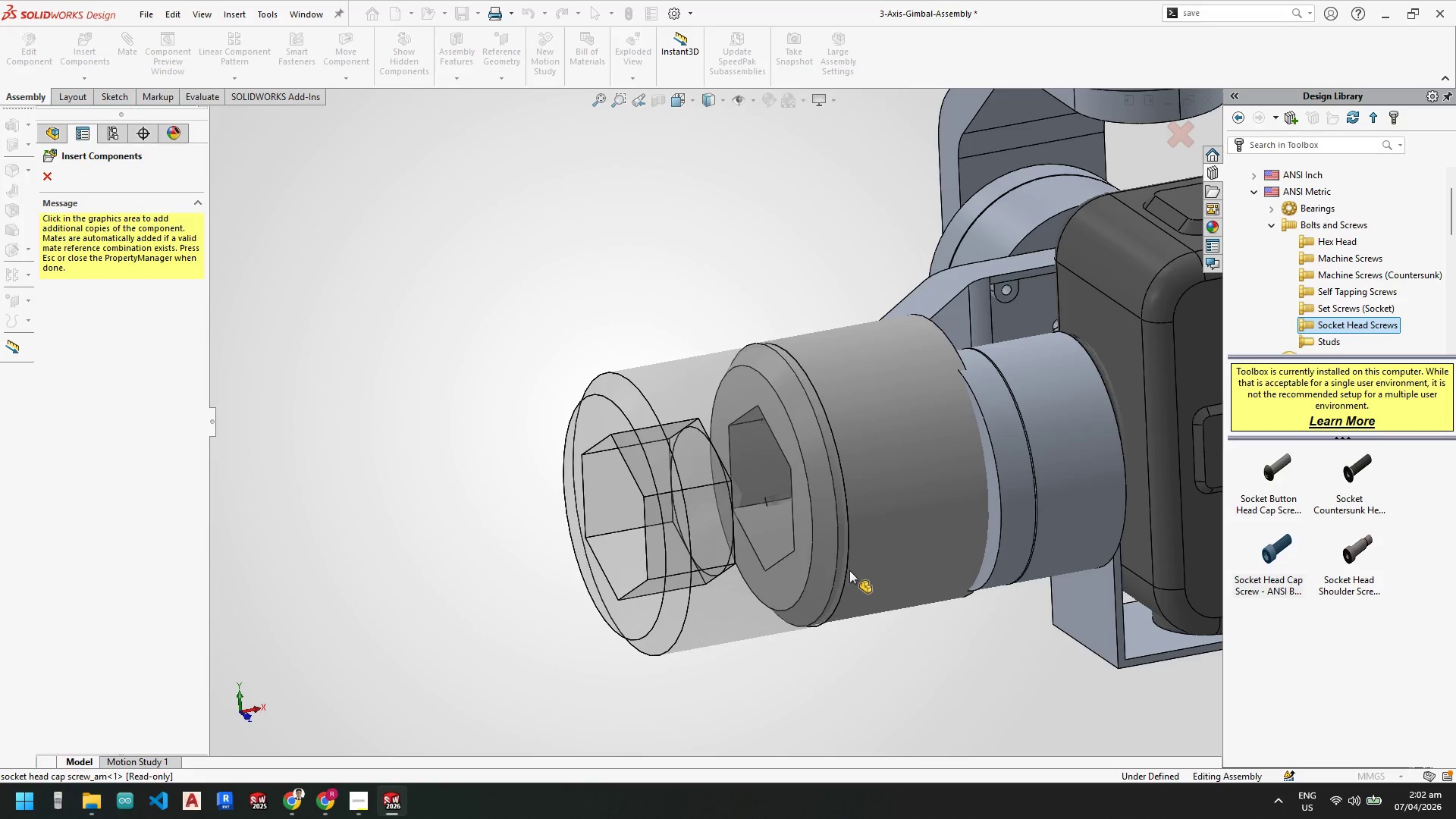 
key(Escape)
 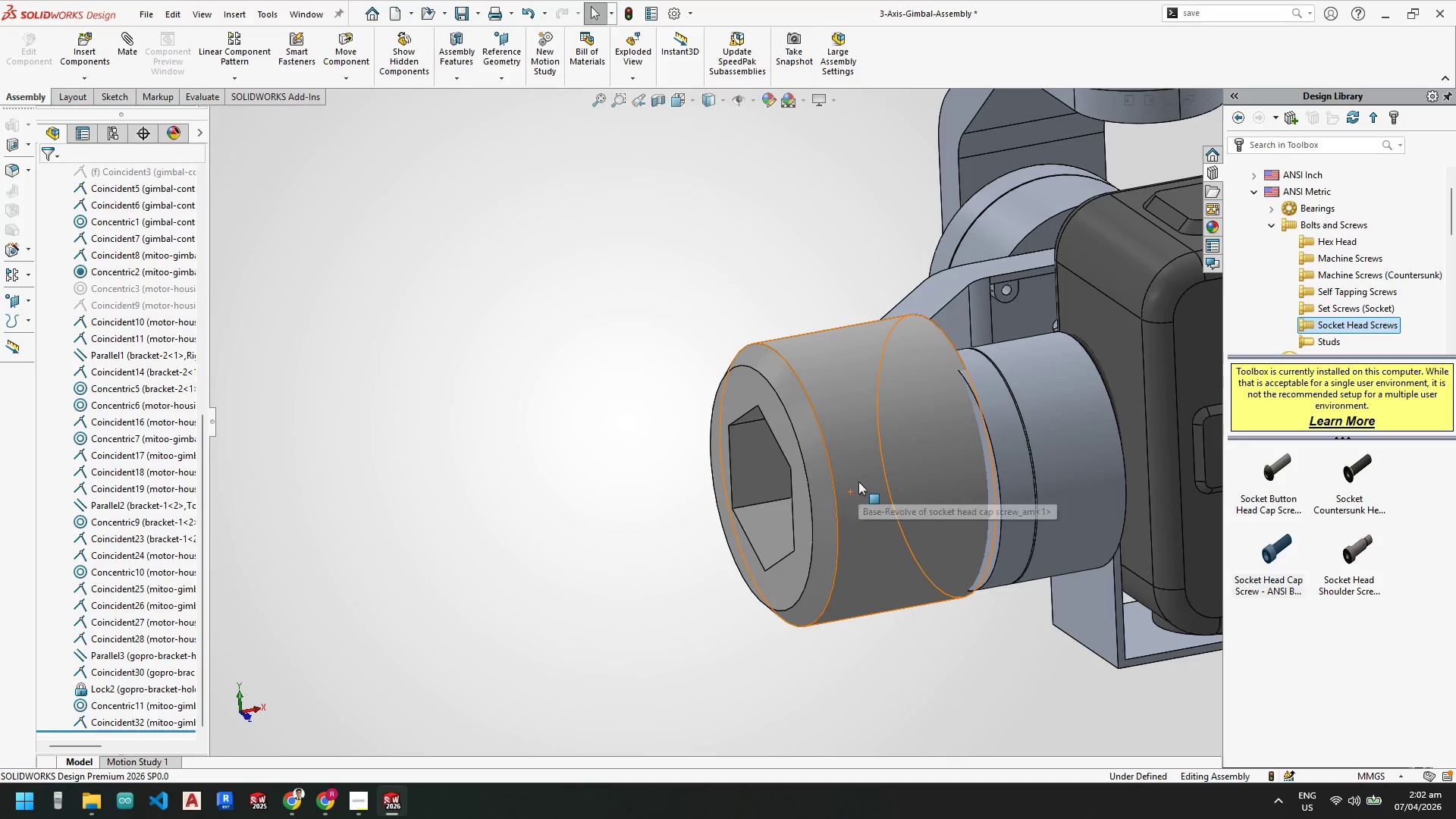 
key(Control+Z)
 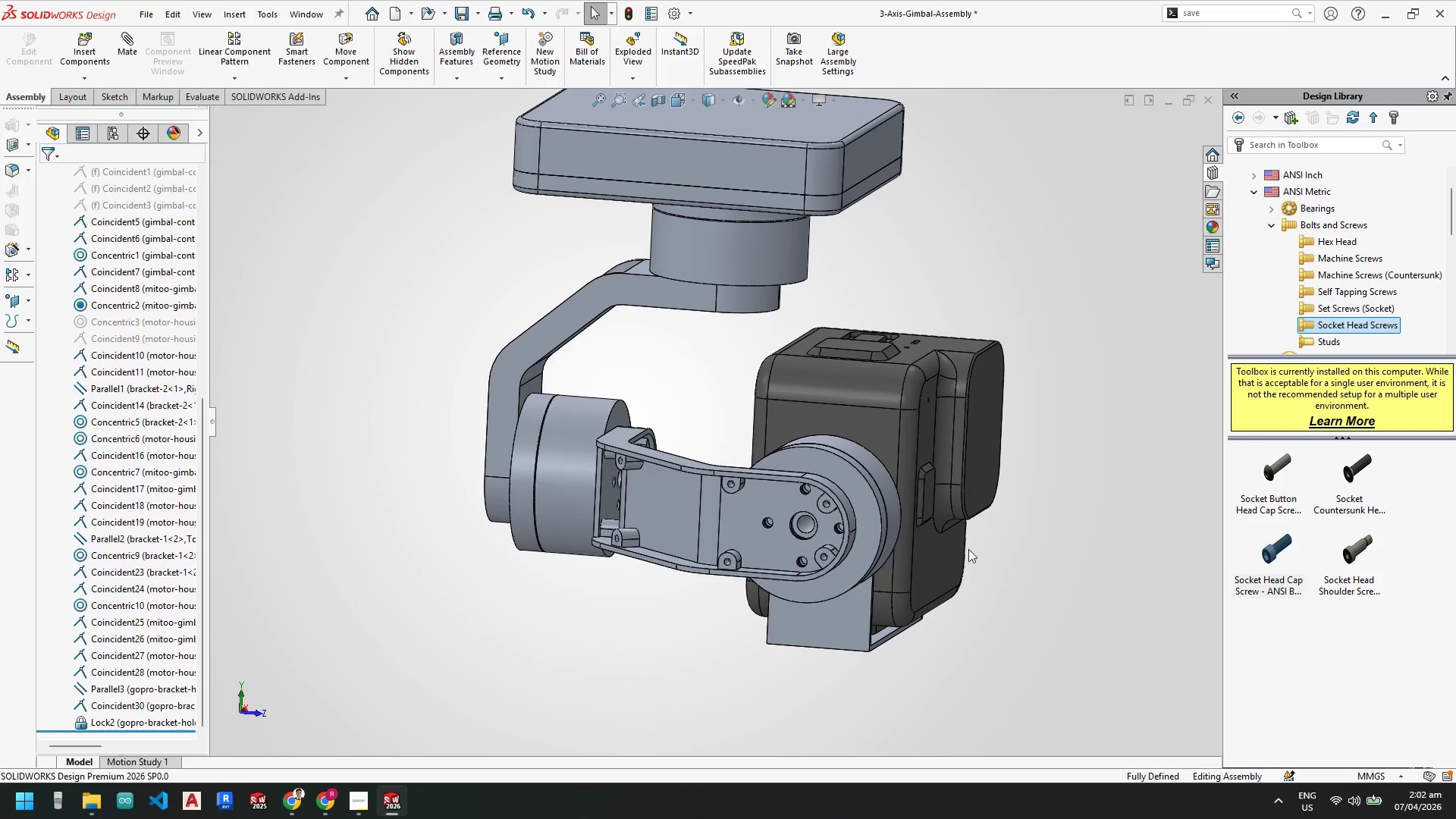 
scroll: coordinate [731, 500], scroll_direction: down, amount: 3.0
 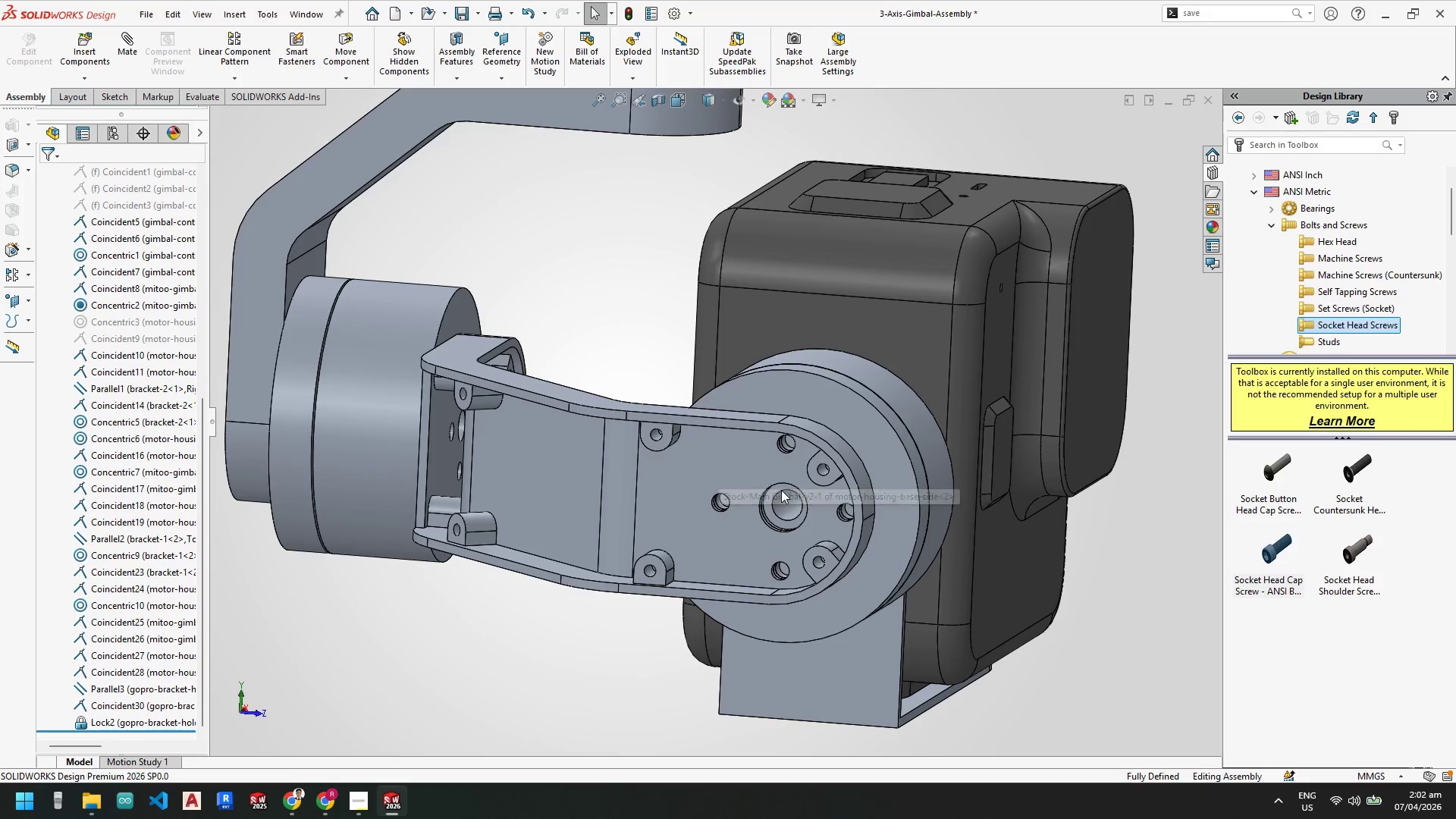 
scroll: coordinate [787, 491], scroll_direction: up, amount: 1.0
 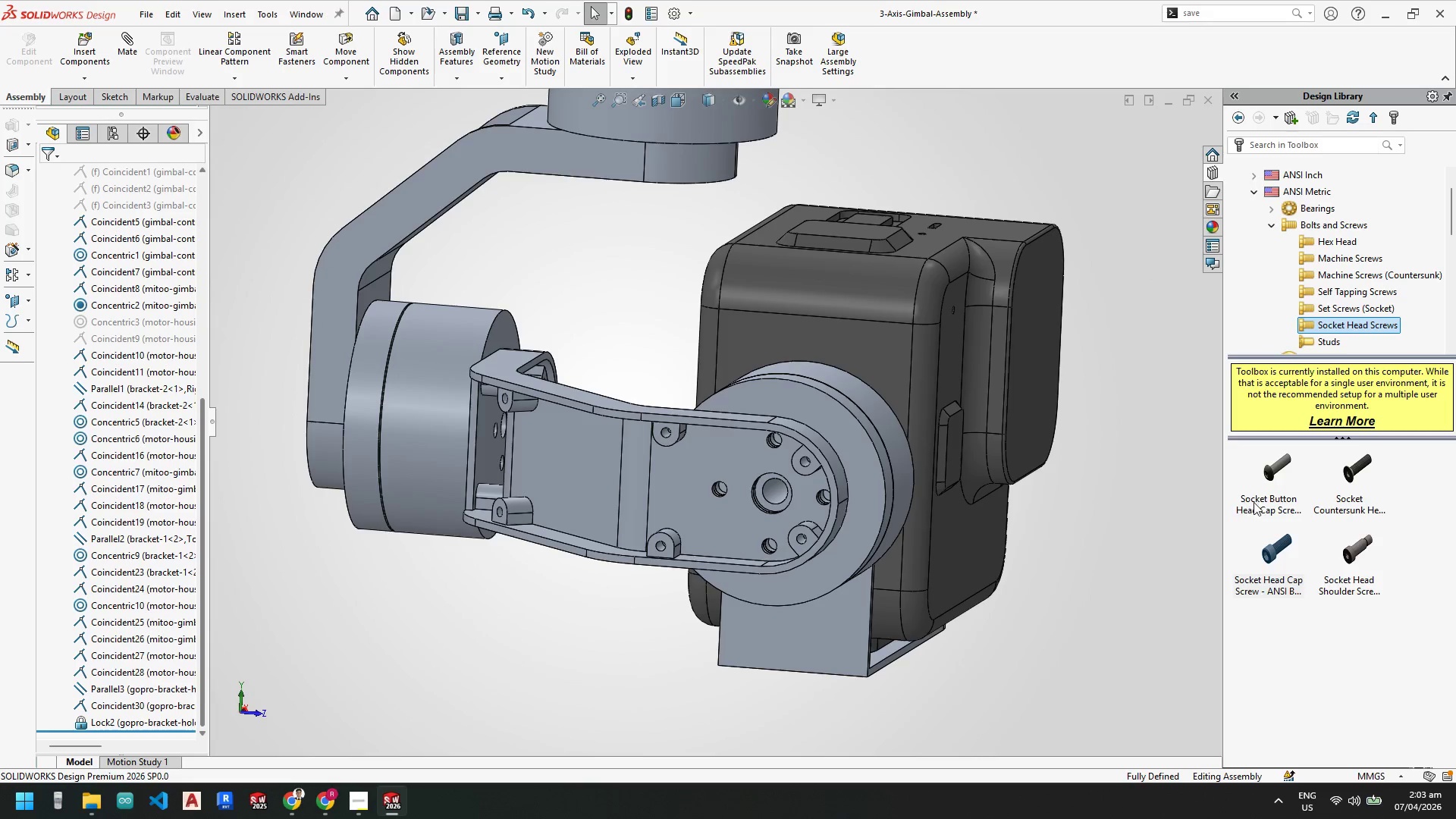 
left_click([1265, 479])
 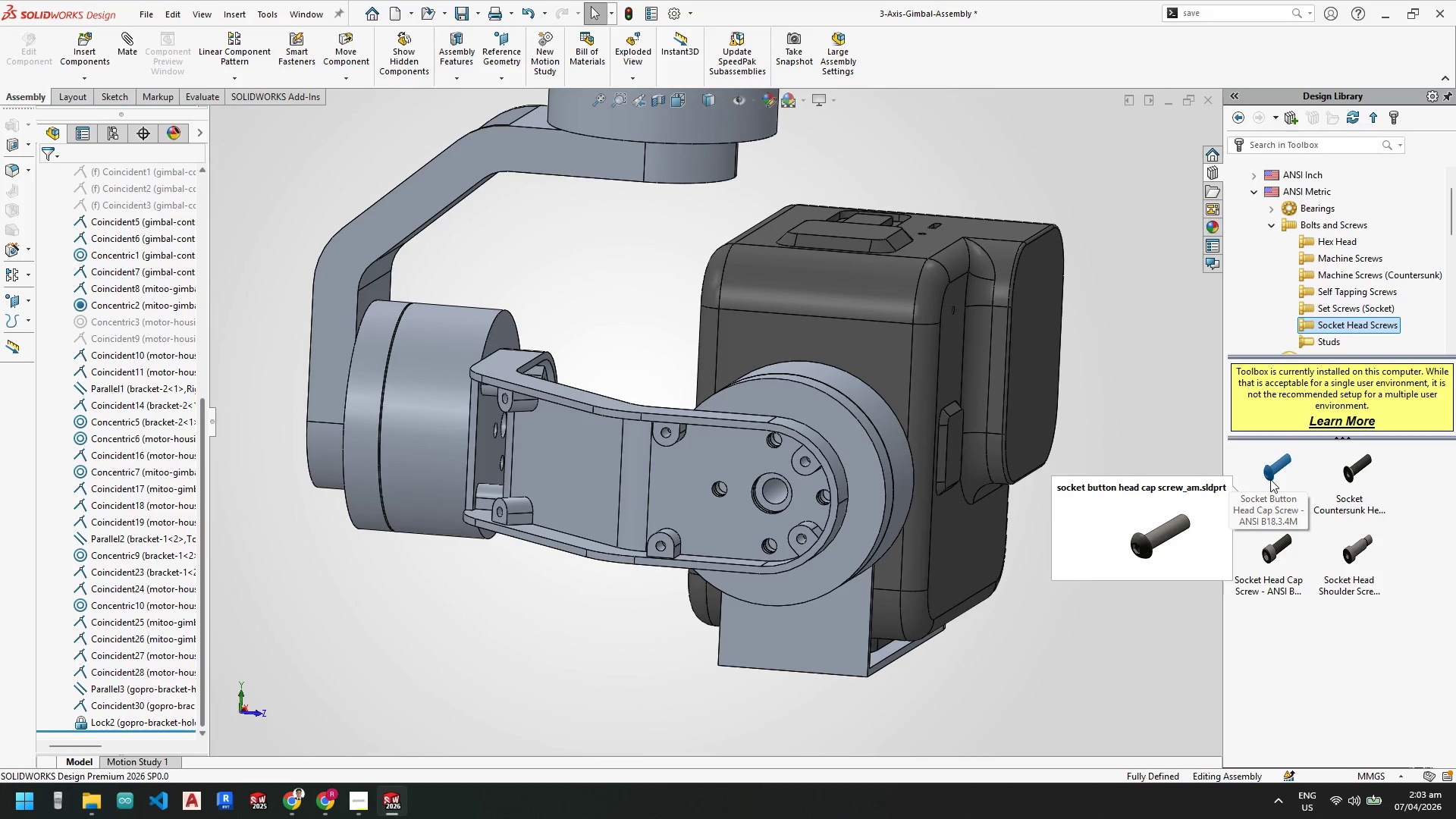 
left_click_drag(start_coordinate=[1272, 479], to_coordinate=[1101, 557])
 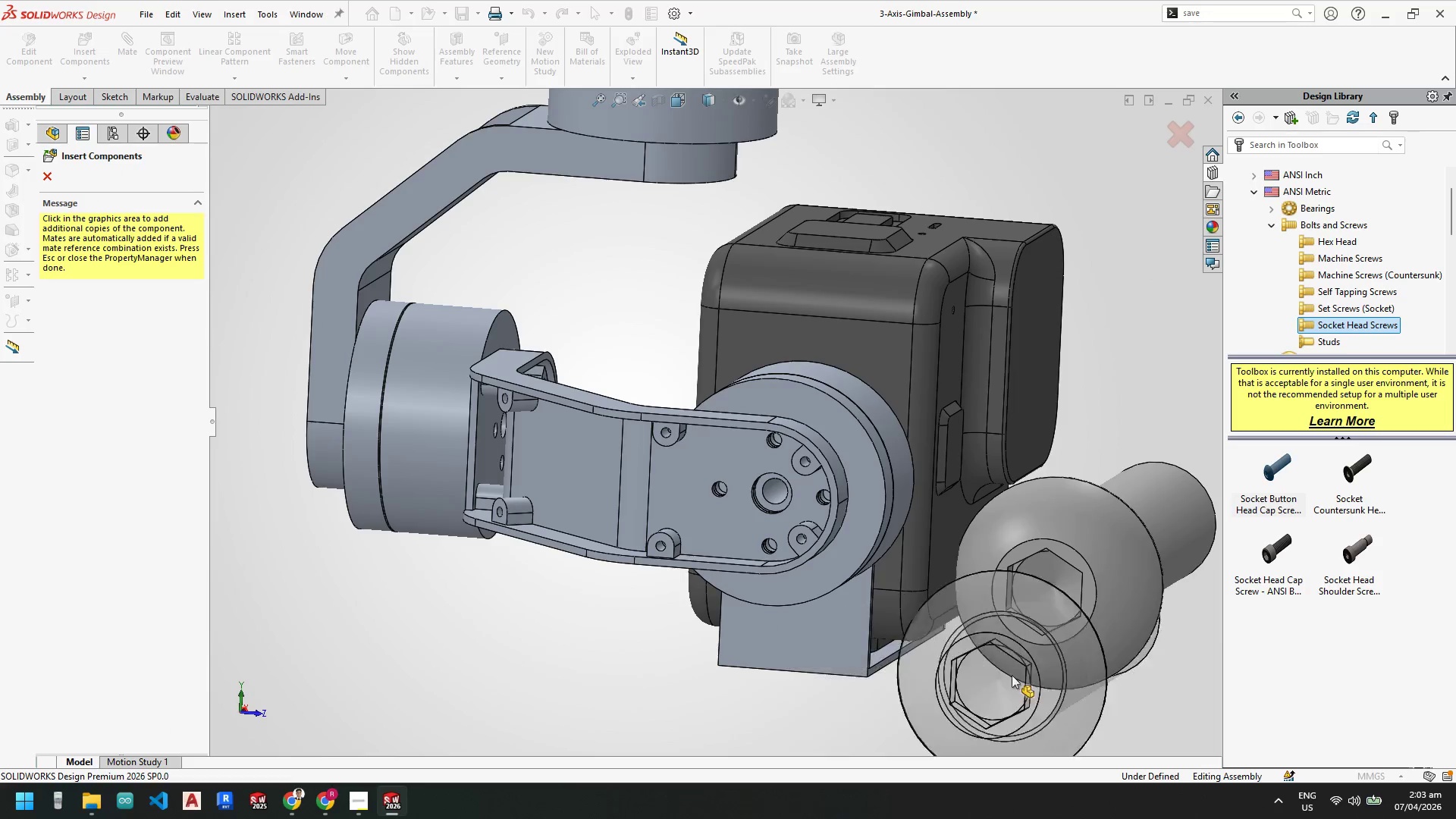 
key(Escape)
 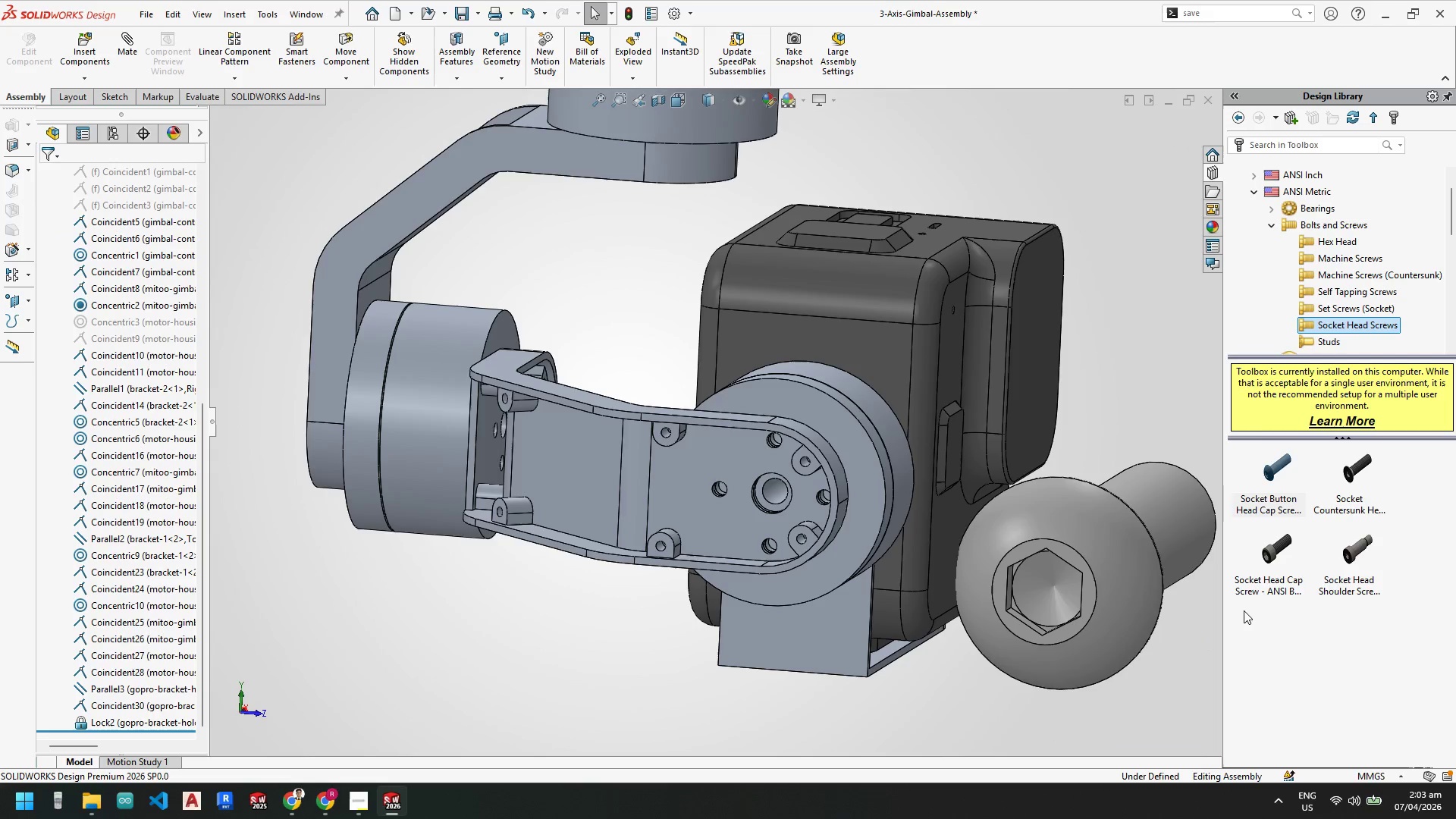 
key(Control+Z)
 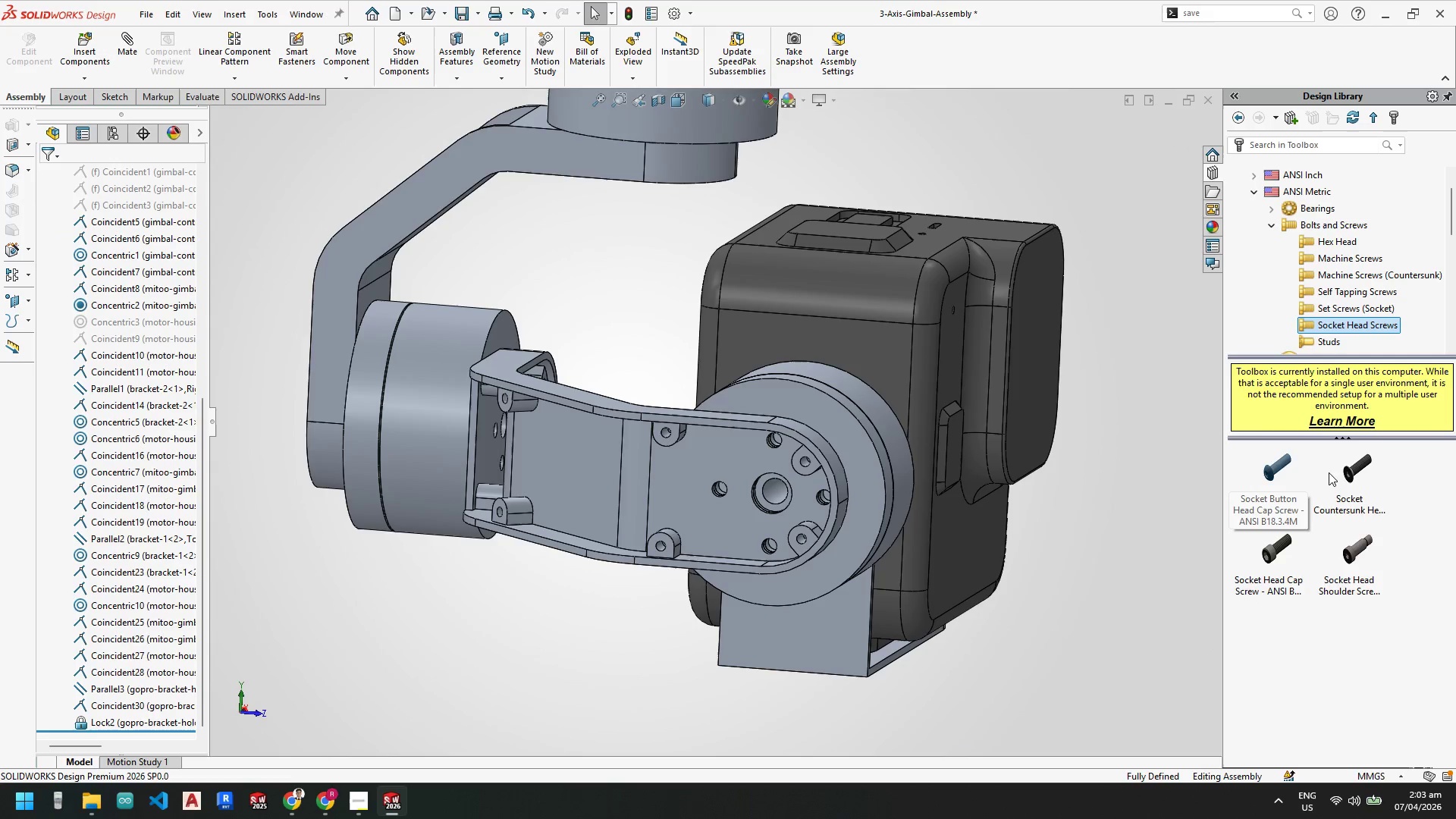 
left_click_drag(start_coordinate=[1345, 466], to_coordinate=[1363, 623])
 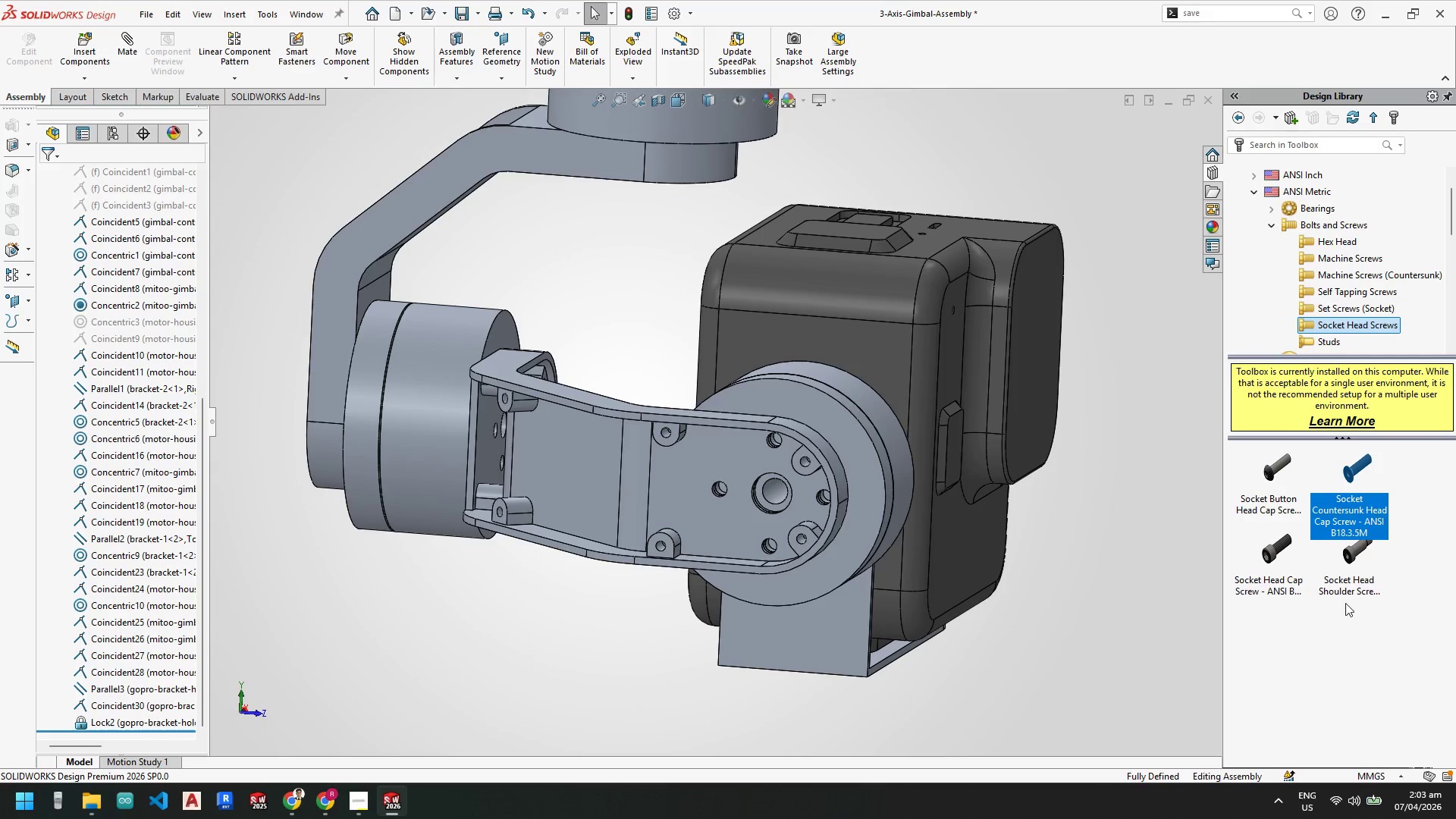 
key(Escape)
 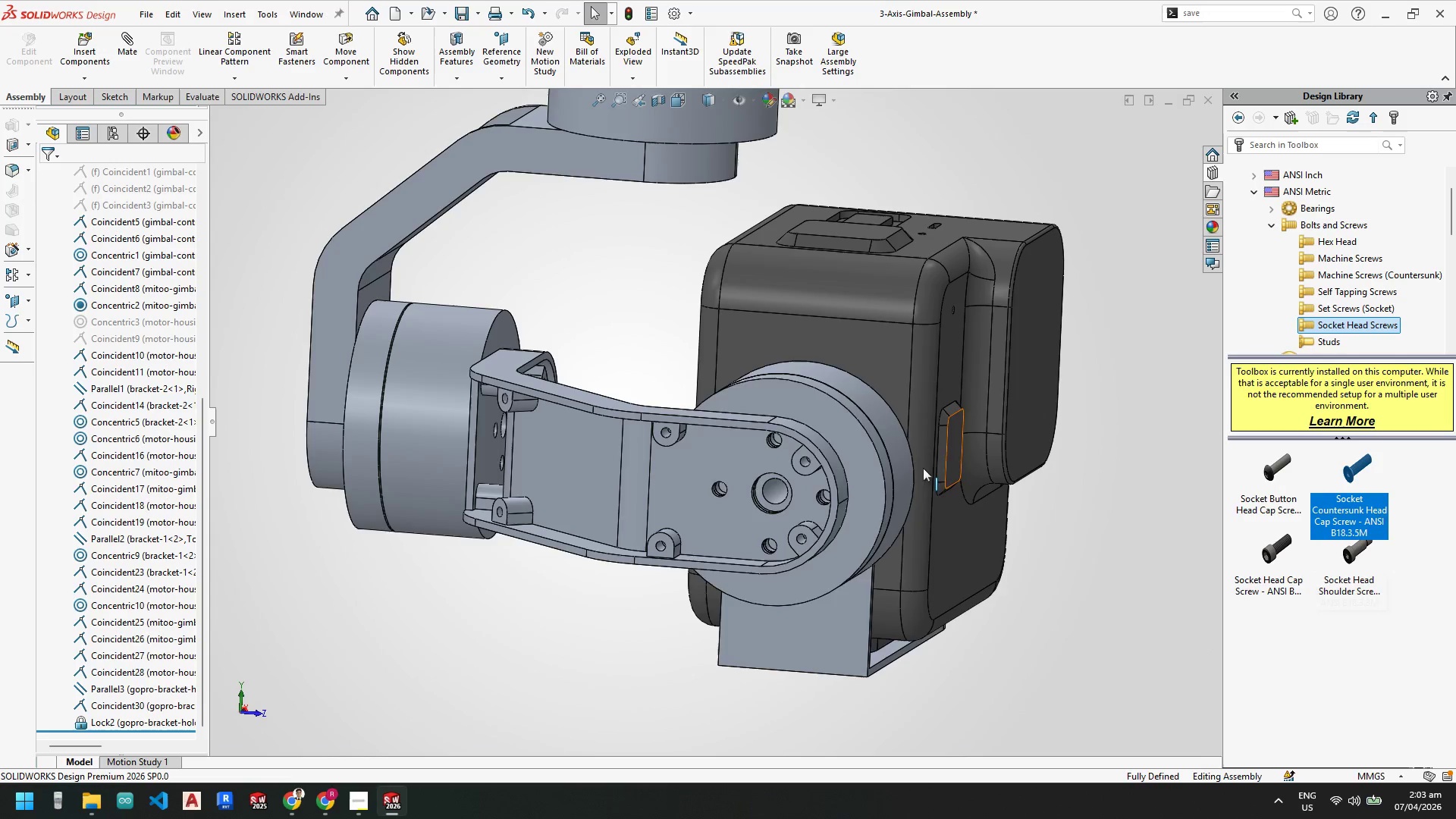 
scroll: coordinate [838, 466], scroll_direction: down, amount: 2.0
 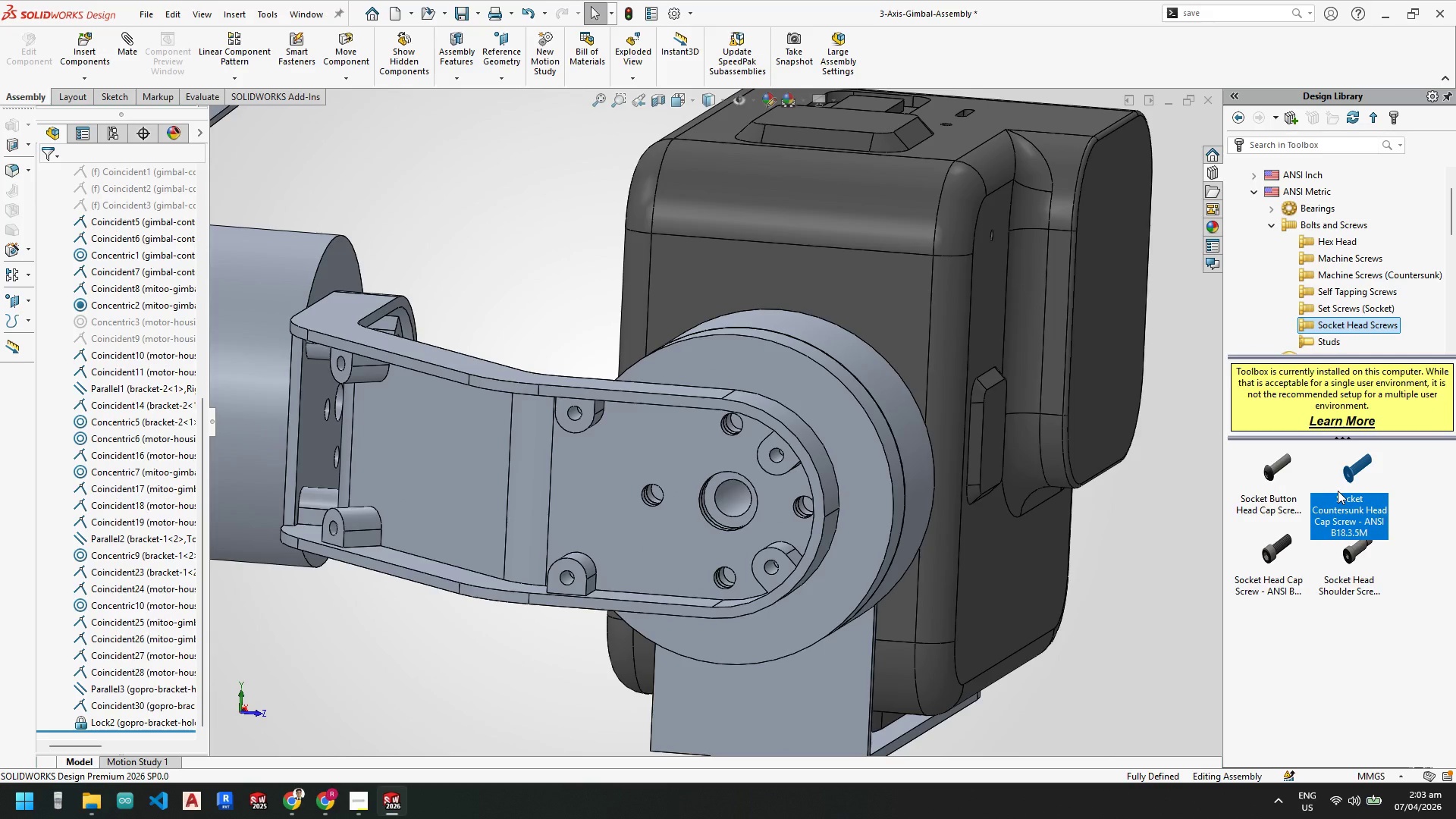 
left_click_drag(start_coordinate=[1349, 484], to_coordinate=[1094, 610])
 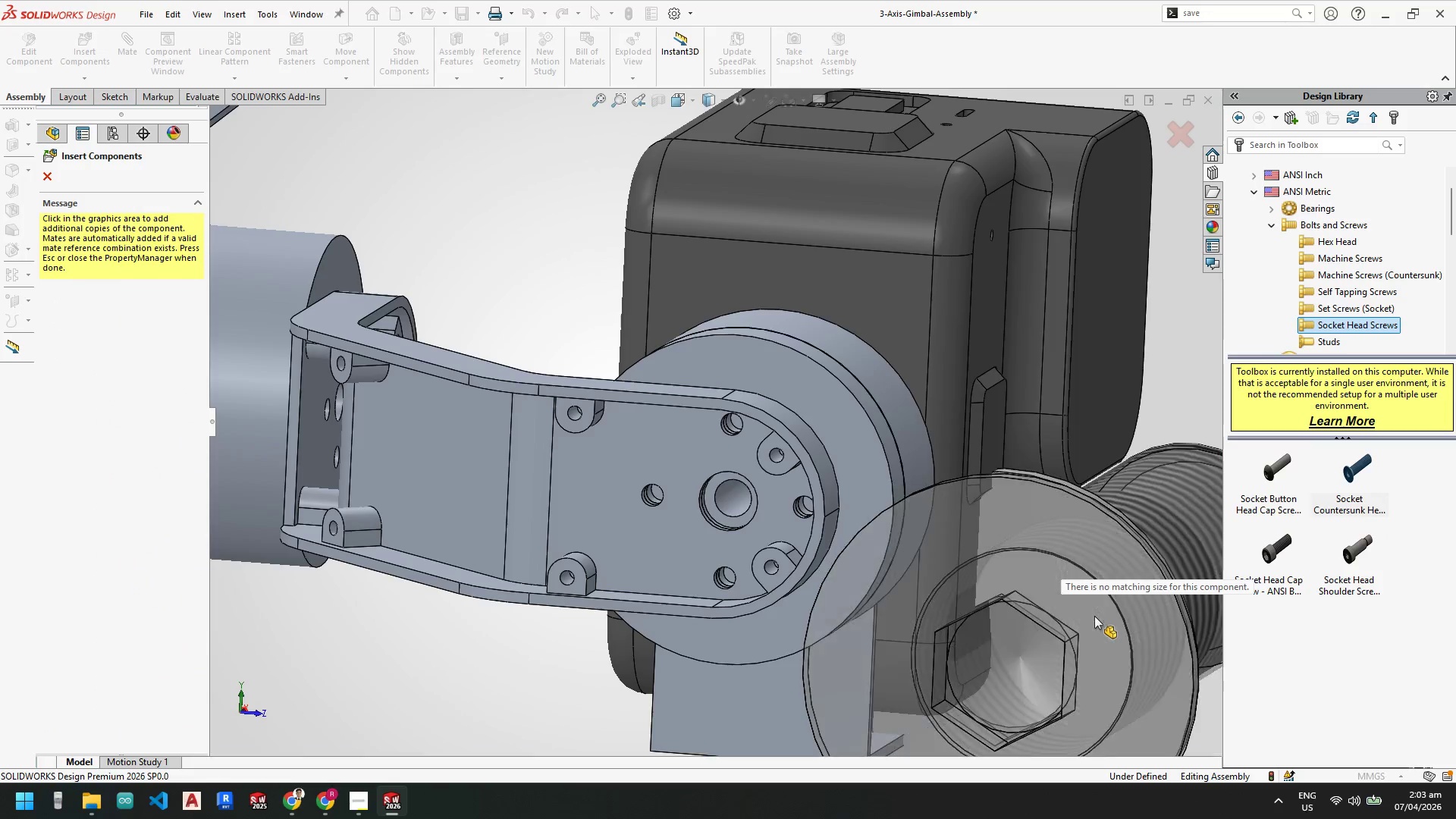 
scroll: coordinate [1095, 615], scroll_direction: up, amount: 3.0
 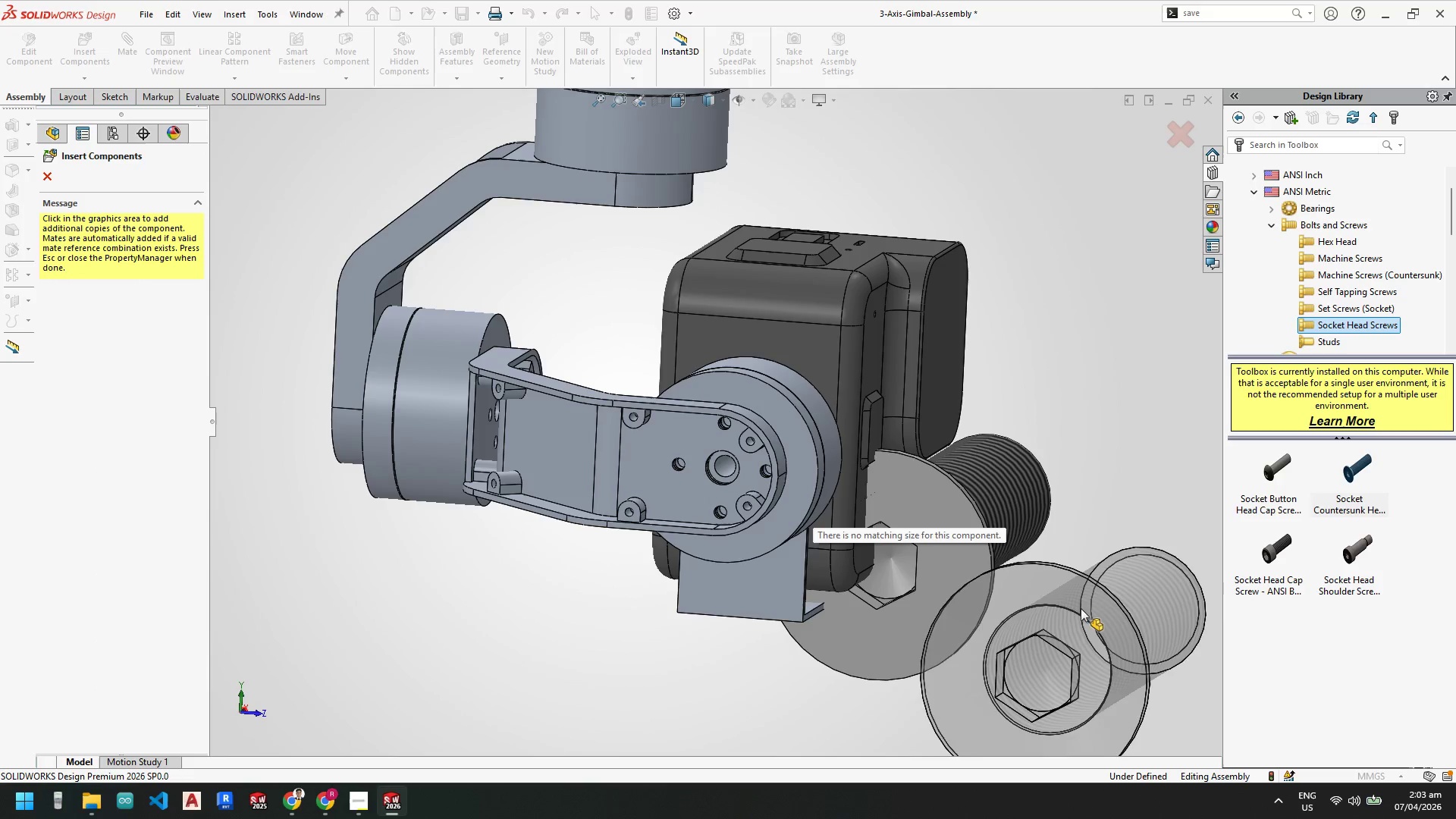 
key(Escape)
 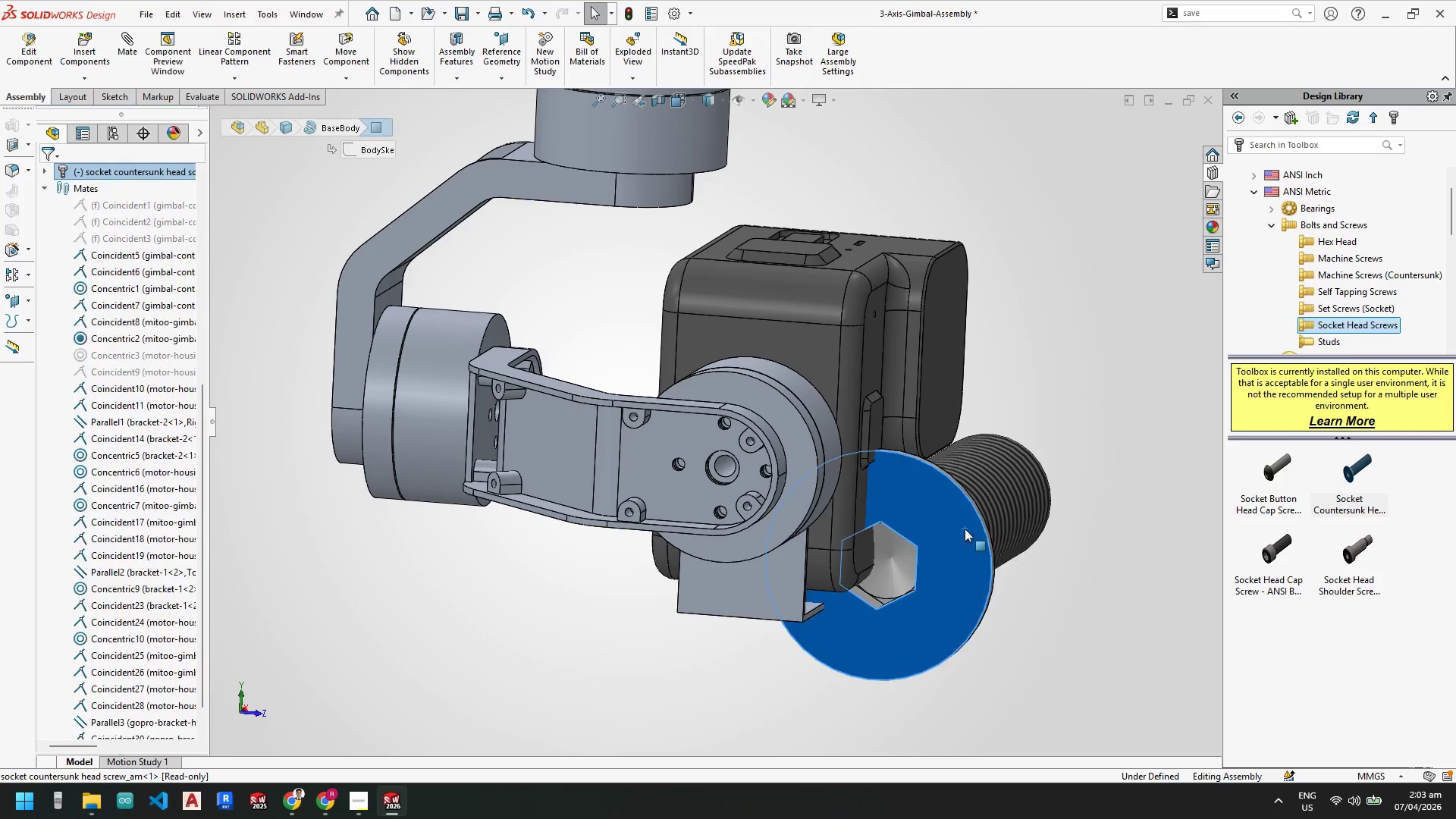 
double_click([965, 529])
 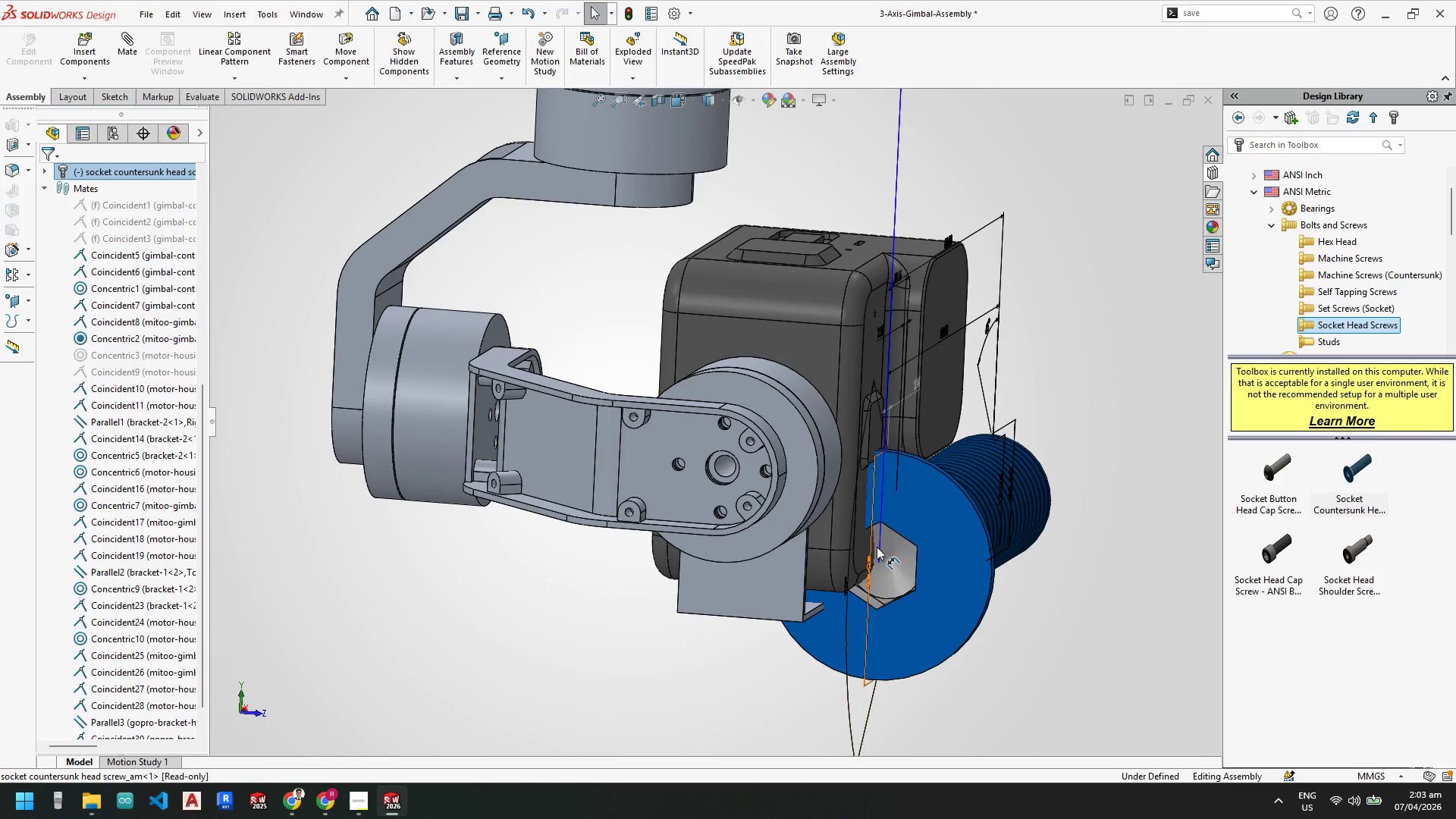 
key(Escape)
 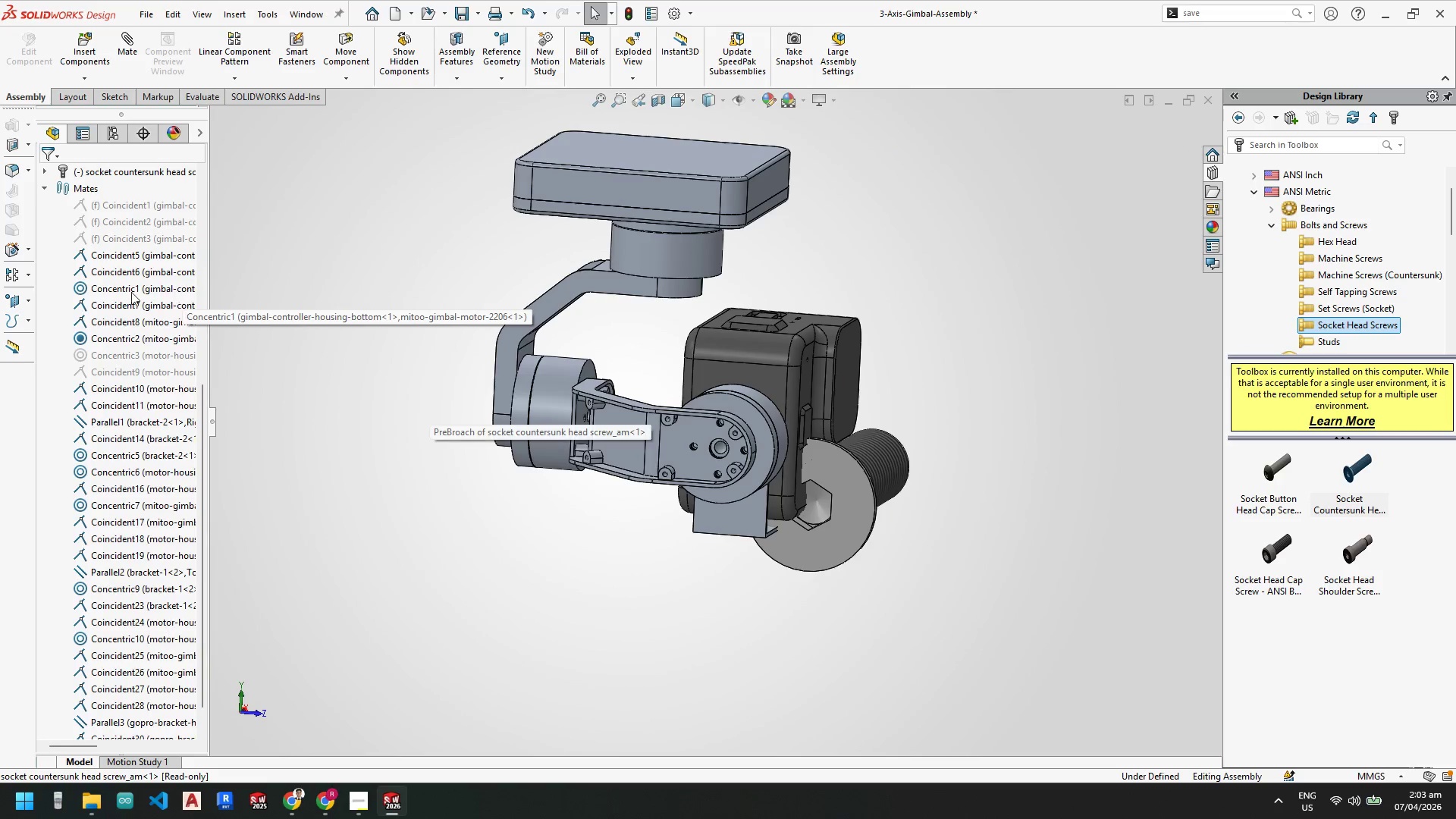 
scroll: coordinate [111, 285], scroll_direction: up, amount: 6.0
 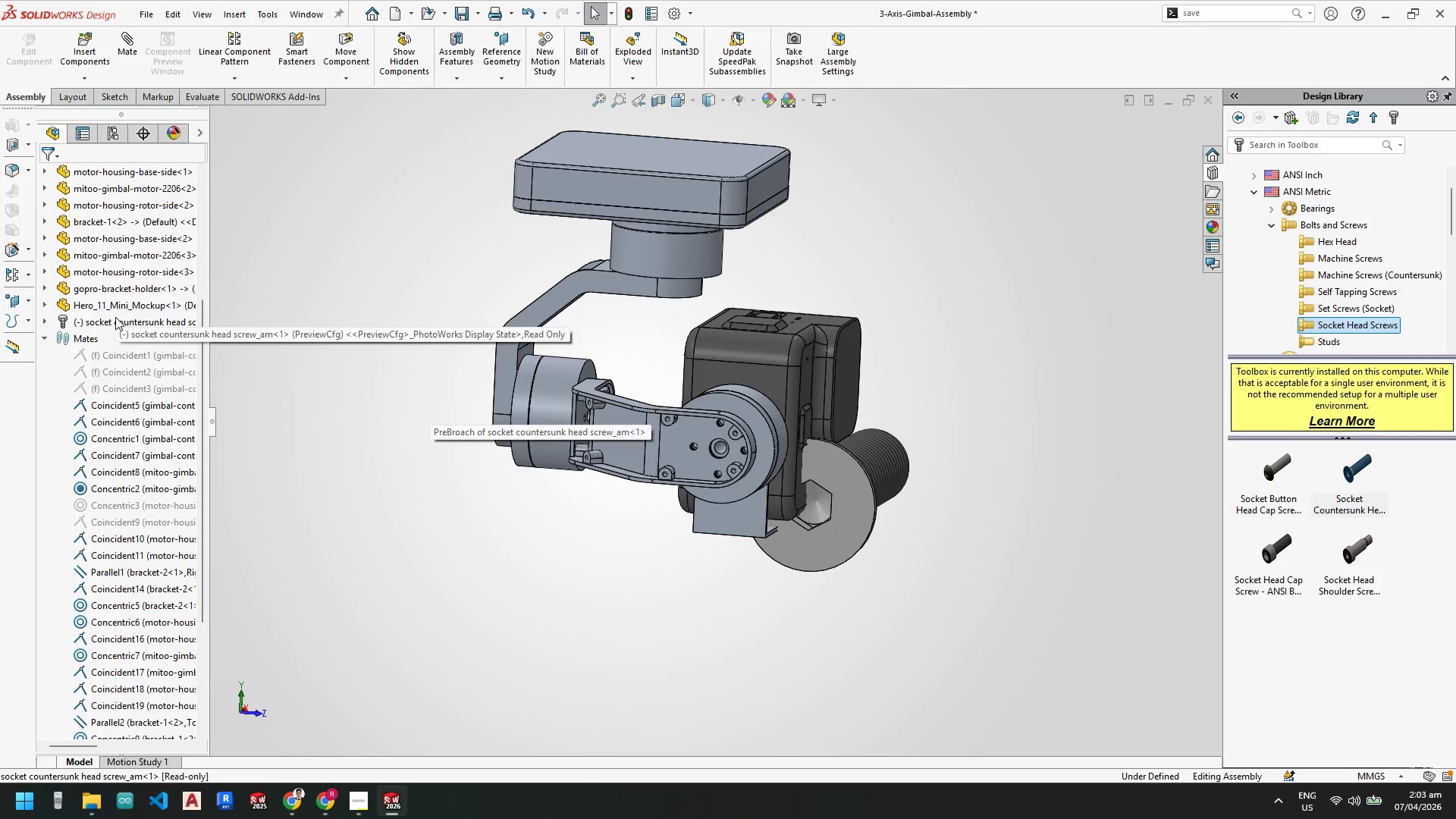 
double_click([115, 317])
 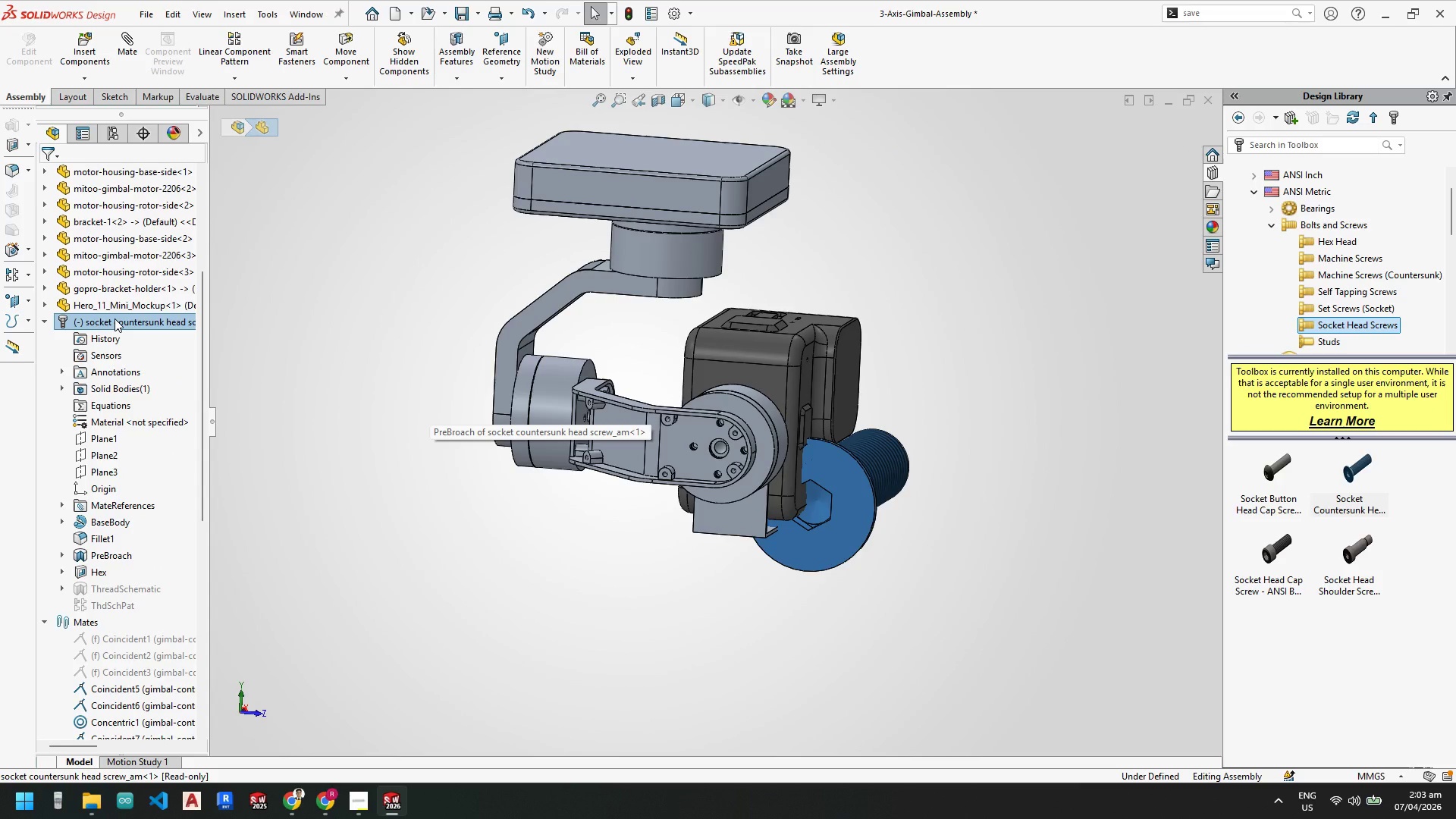 
right_click([115, 318])
 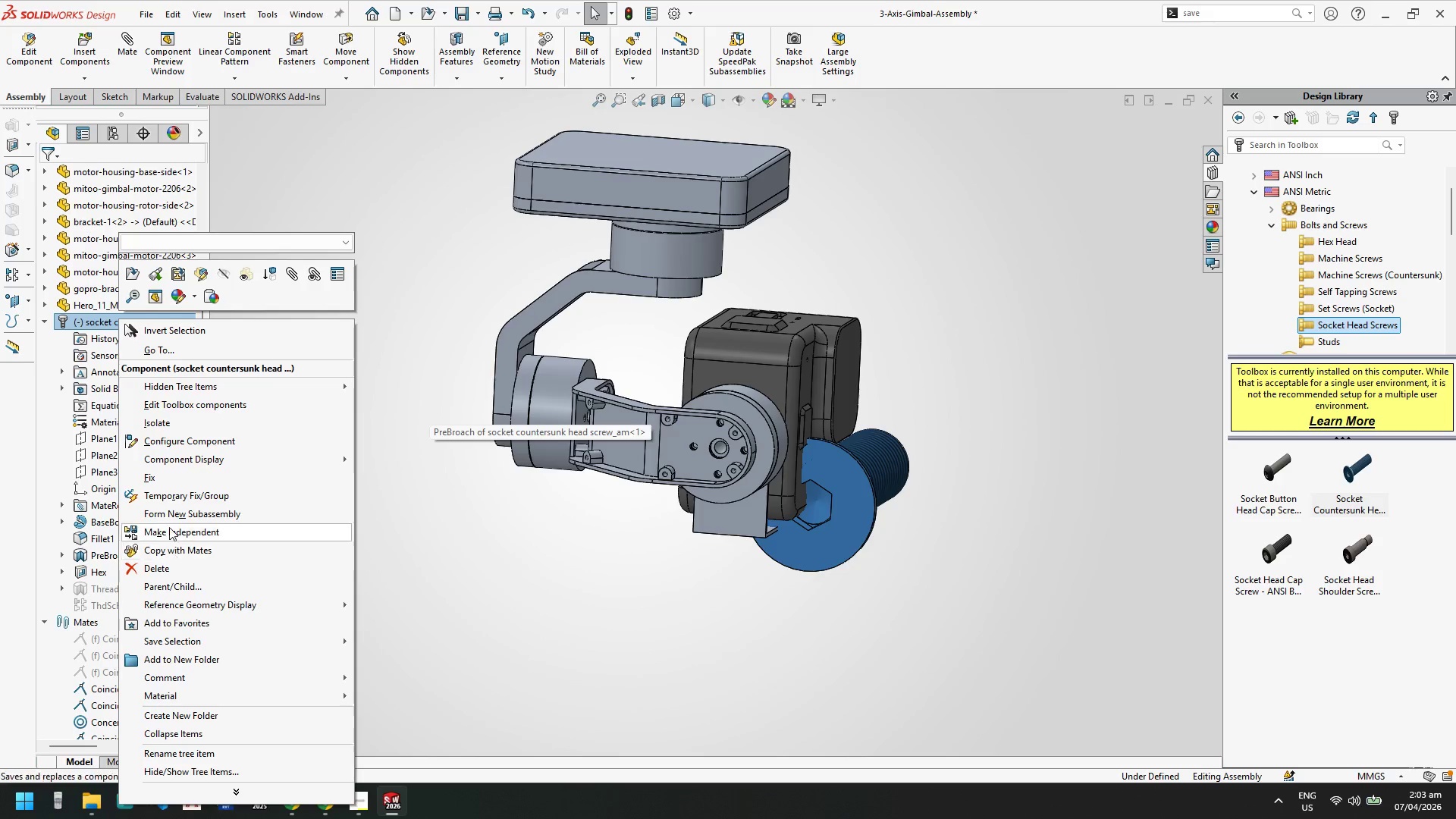 
left_click([191, 407])
 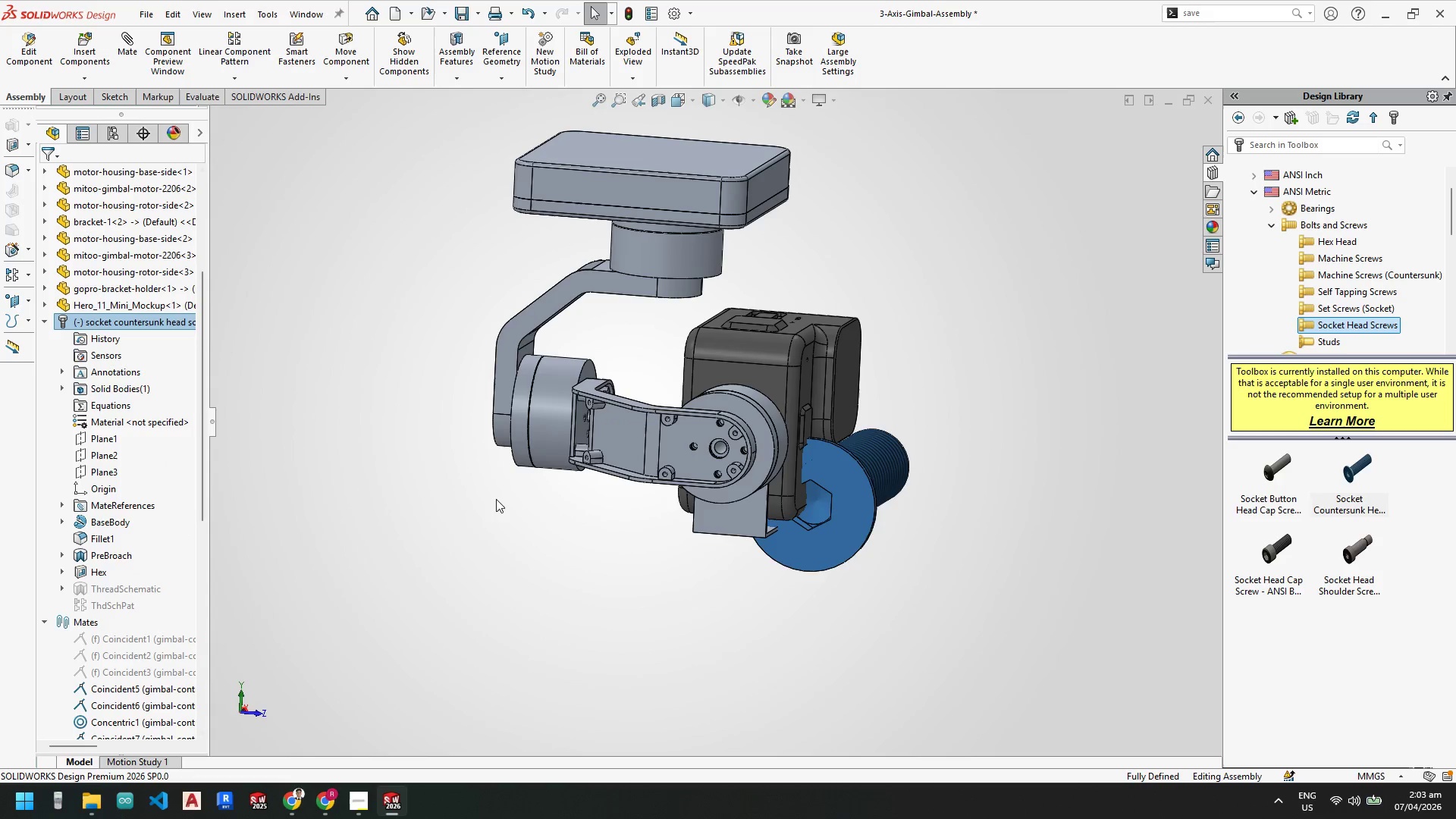 
scroll: coordinate [811, 479], scroll_direction: down, amount: 3.0
 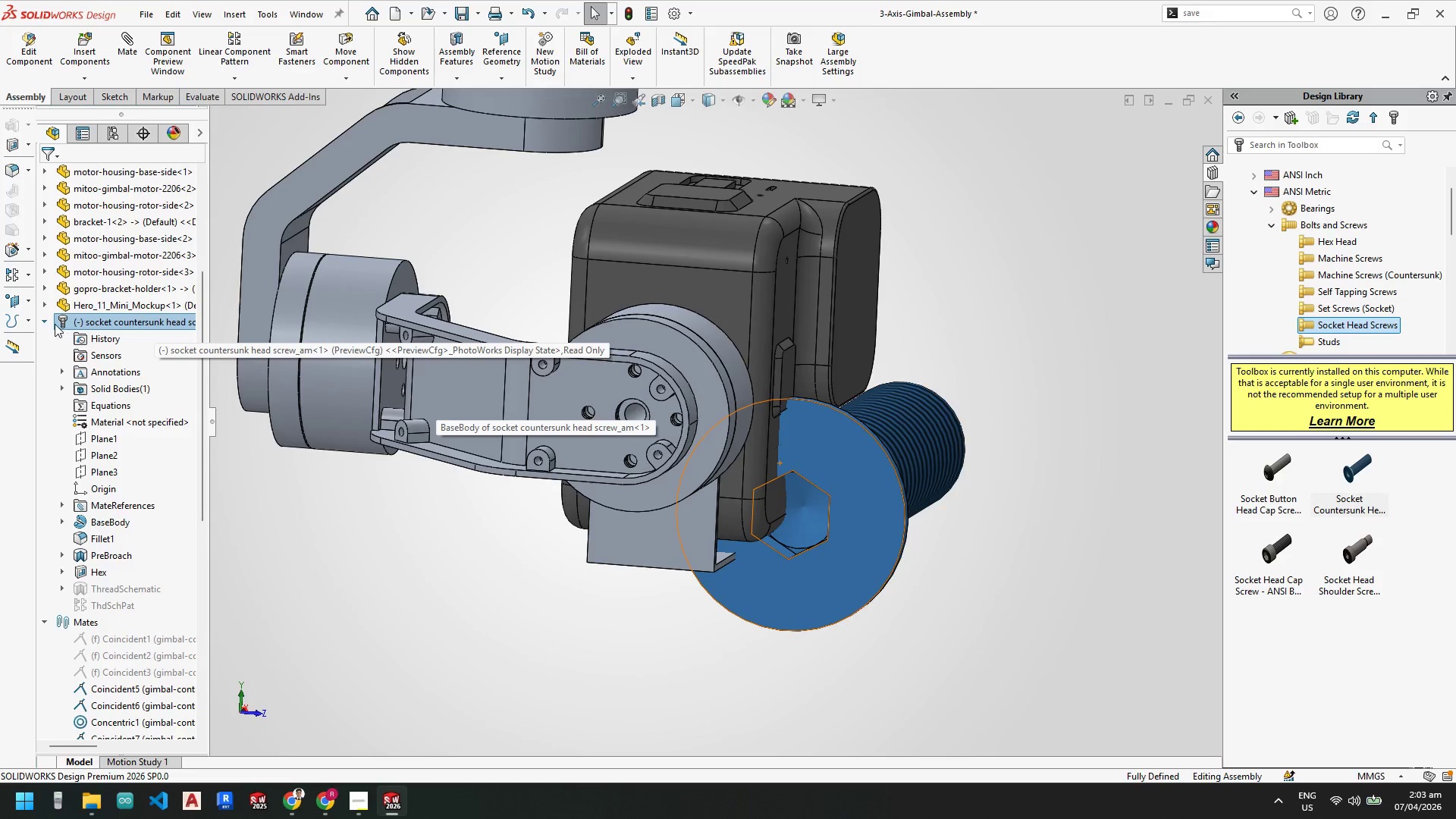 
left_click([46, 320])
 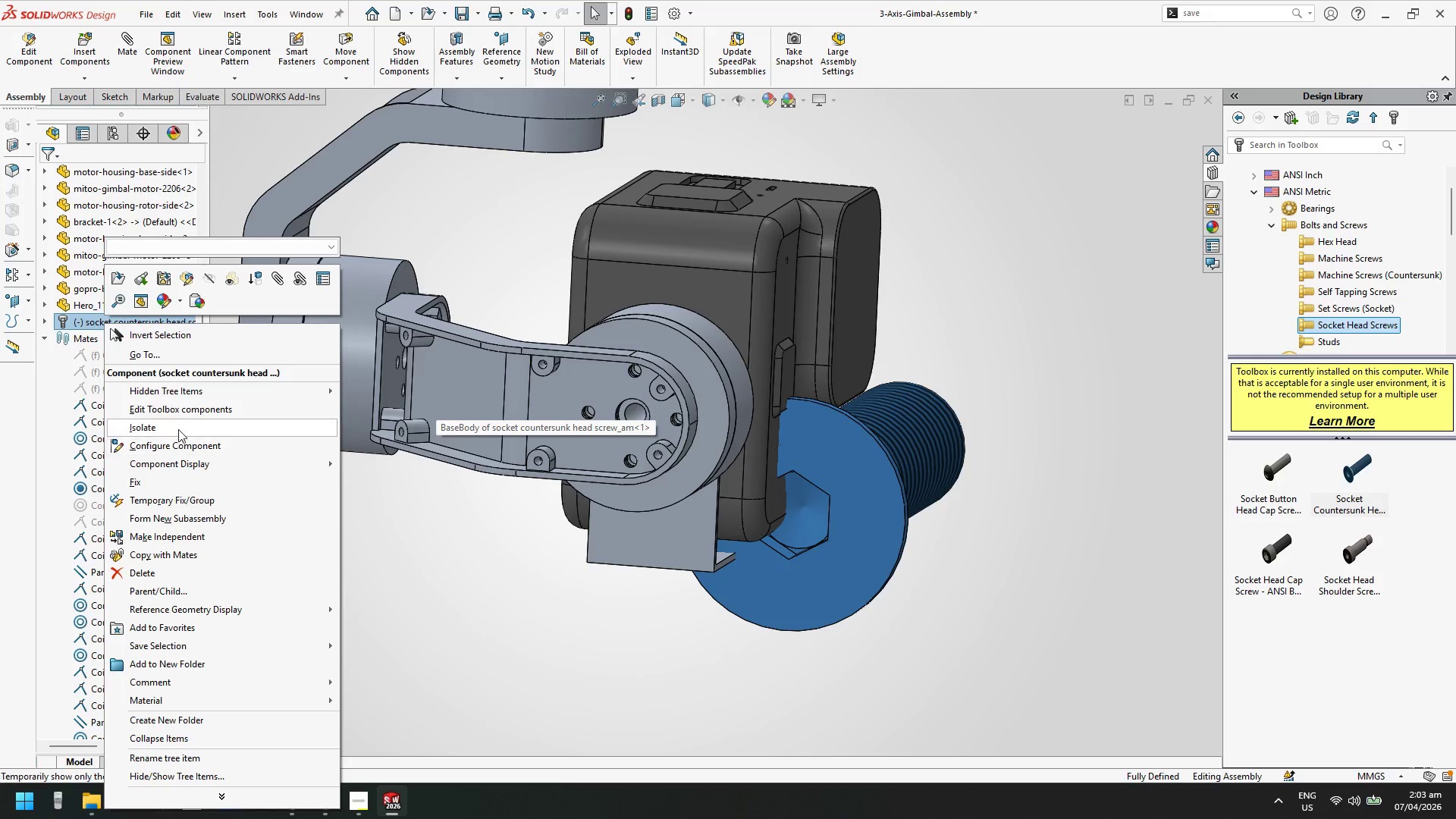 
left_click([182, 411])
 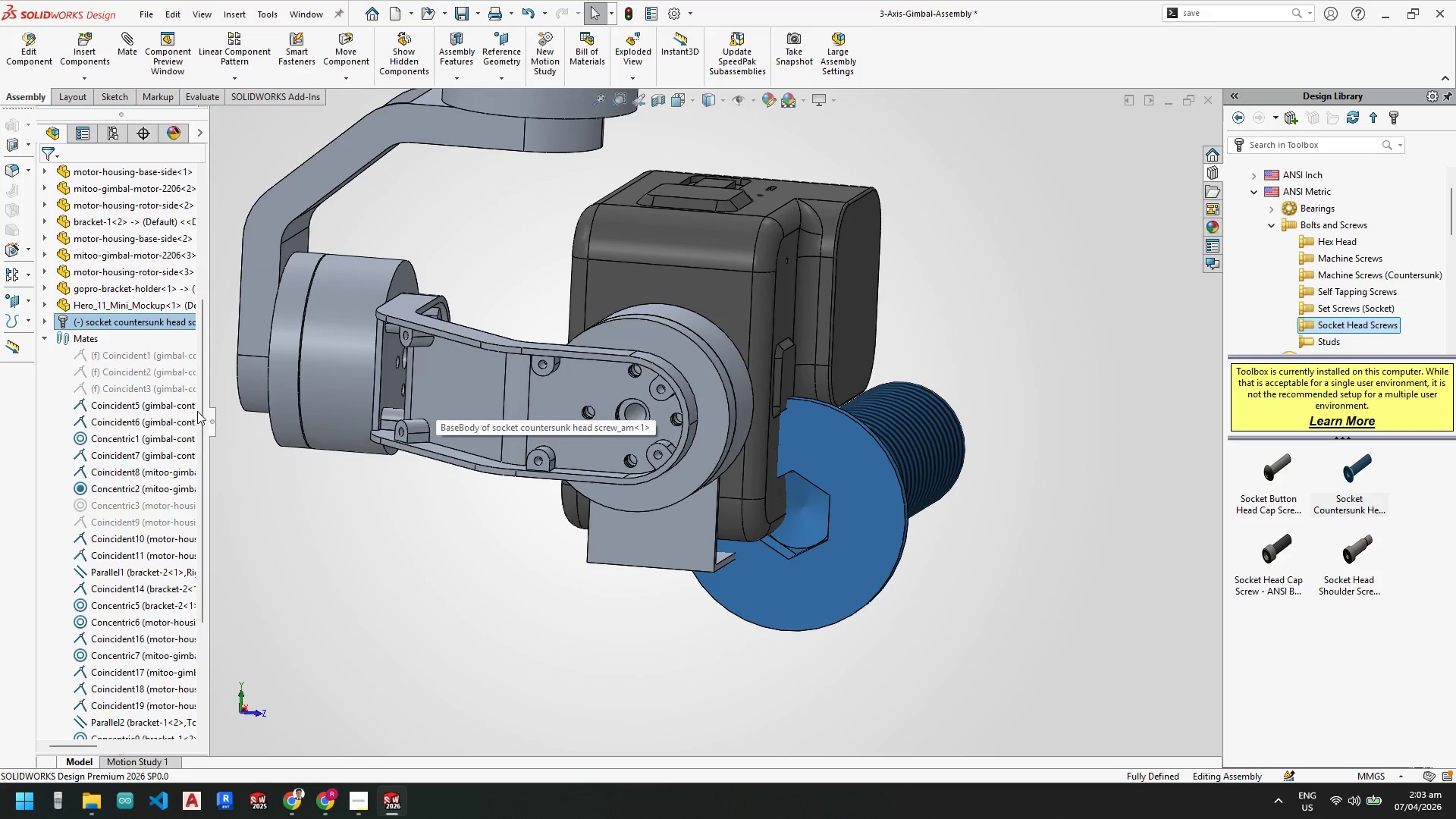 
key(Escape)
 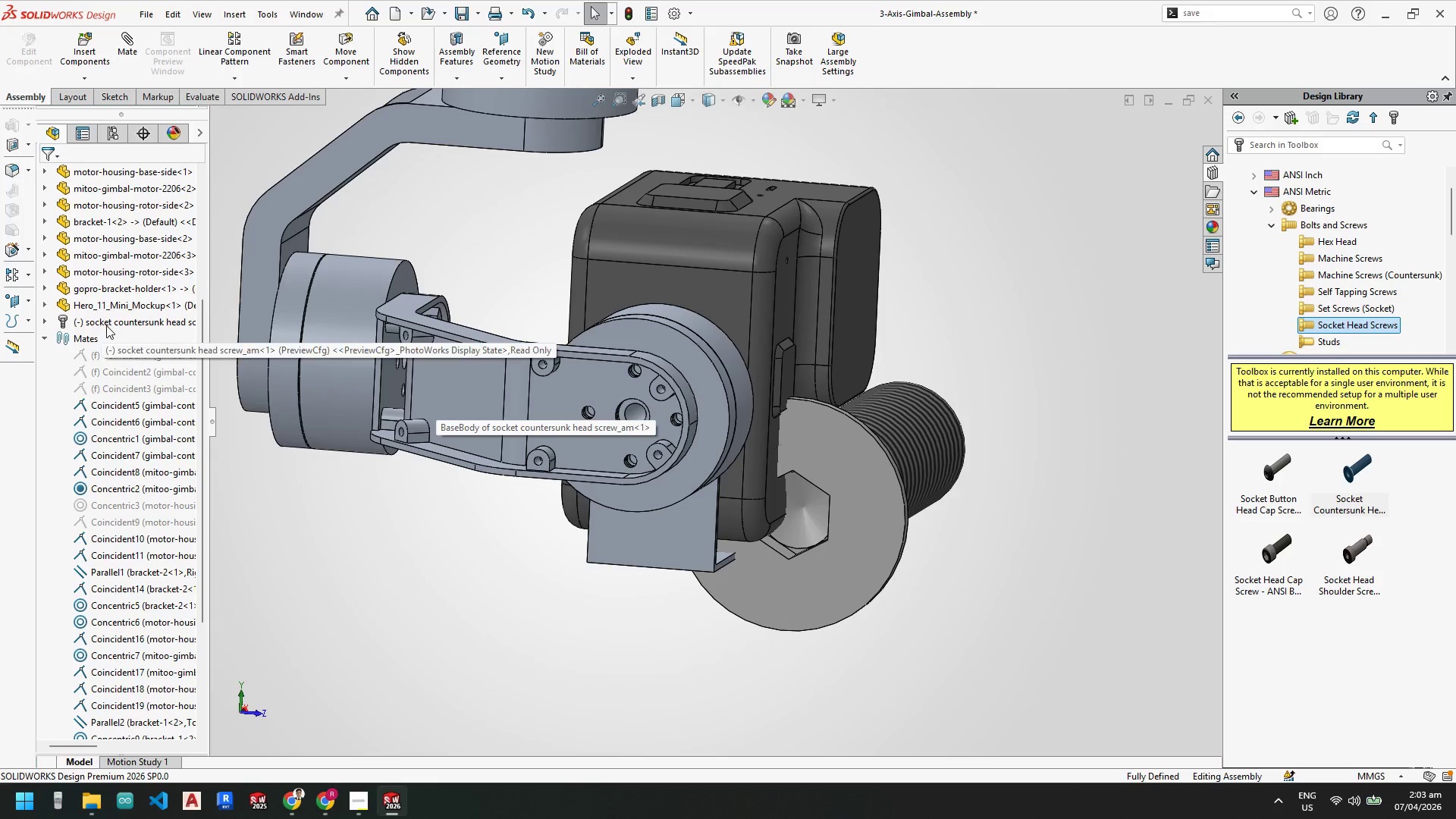 
left_click([111, 325])
 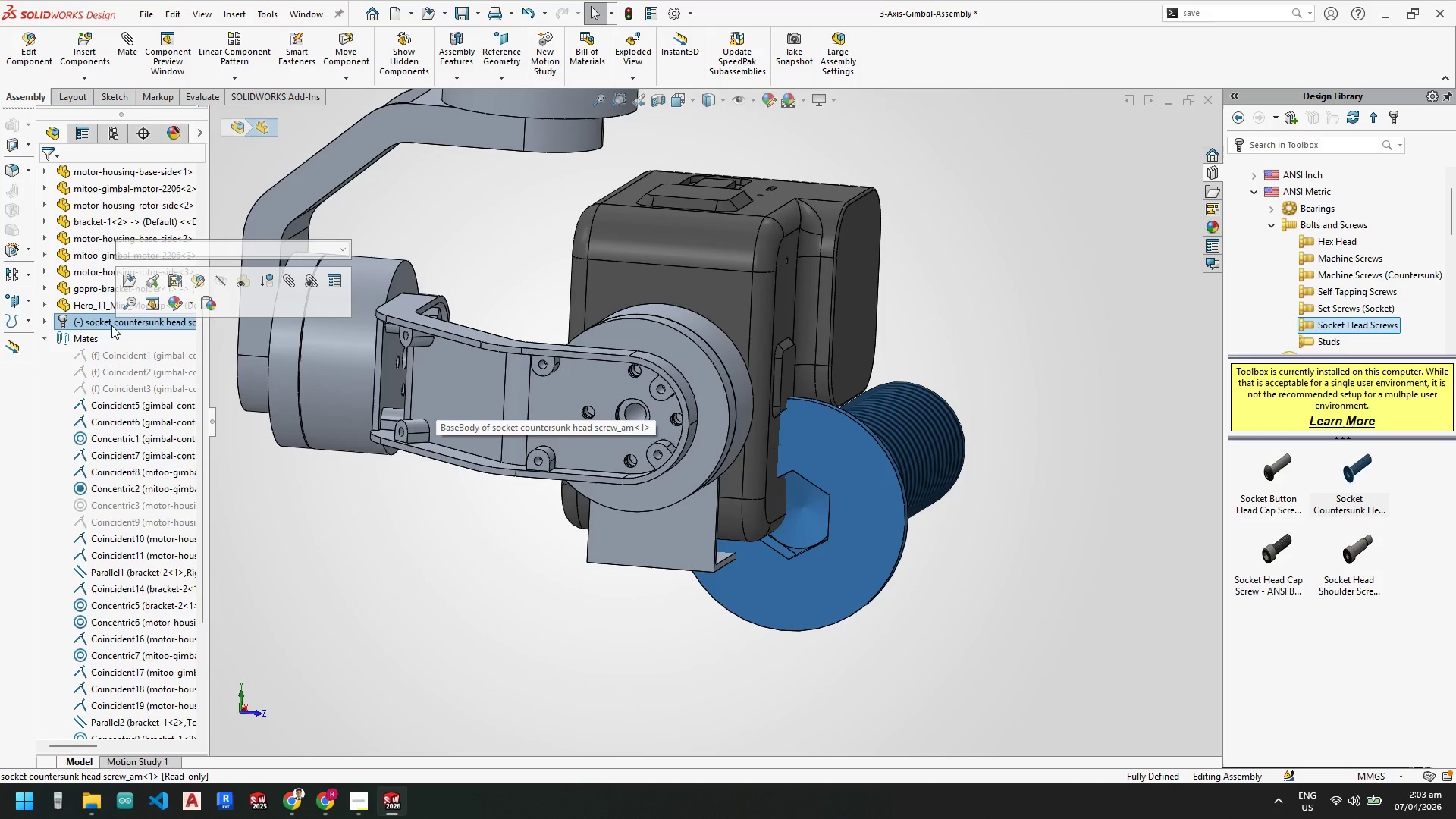 
key(Delete)
 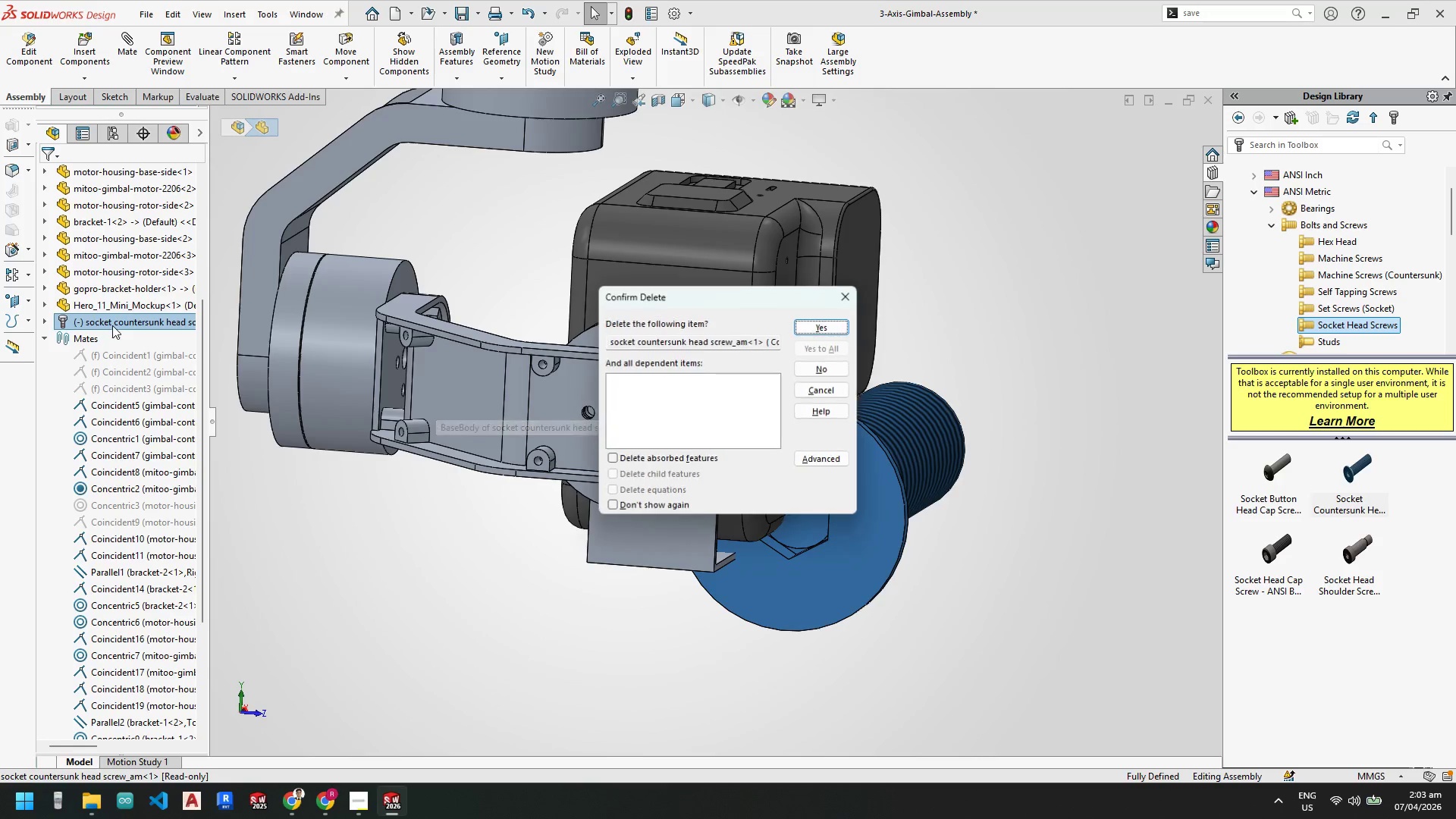 
key(Enter)
 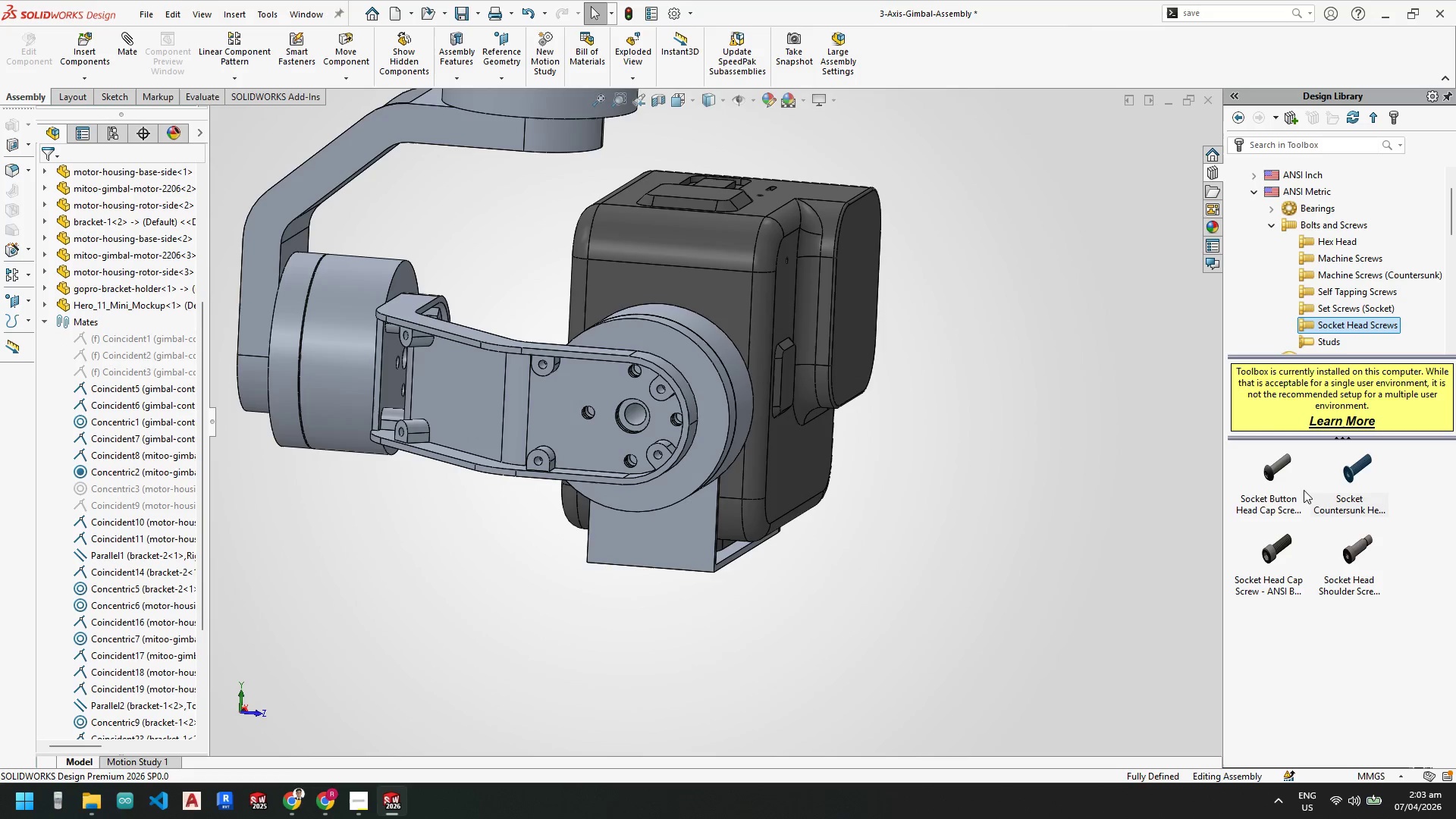 
left_click_drag(start_coordinate=[1277, 483], to_coordinate=[1263, 480])
 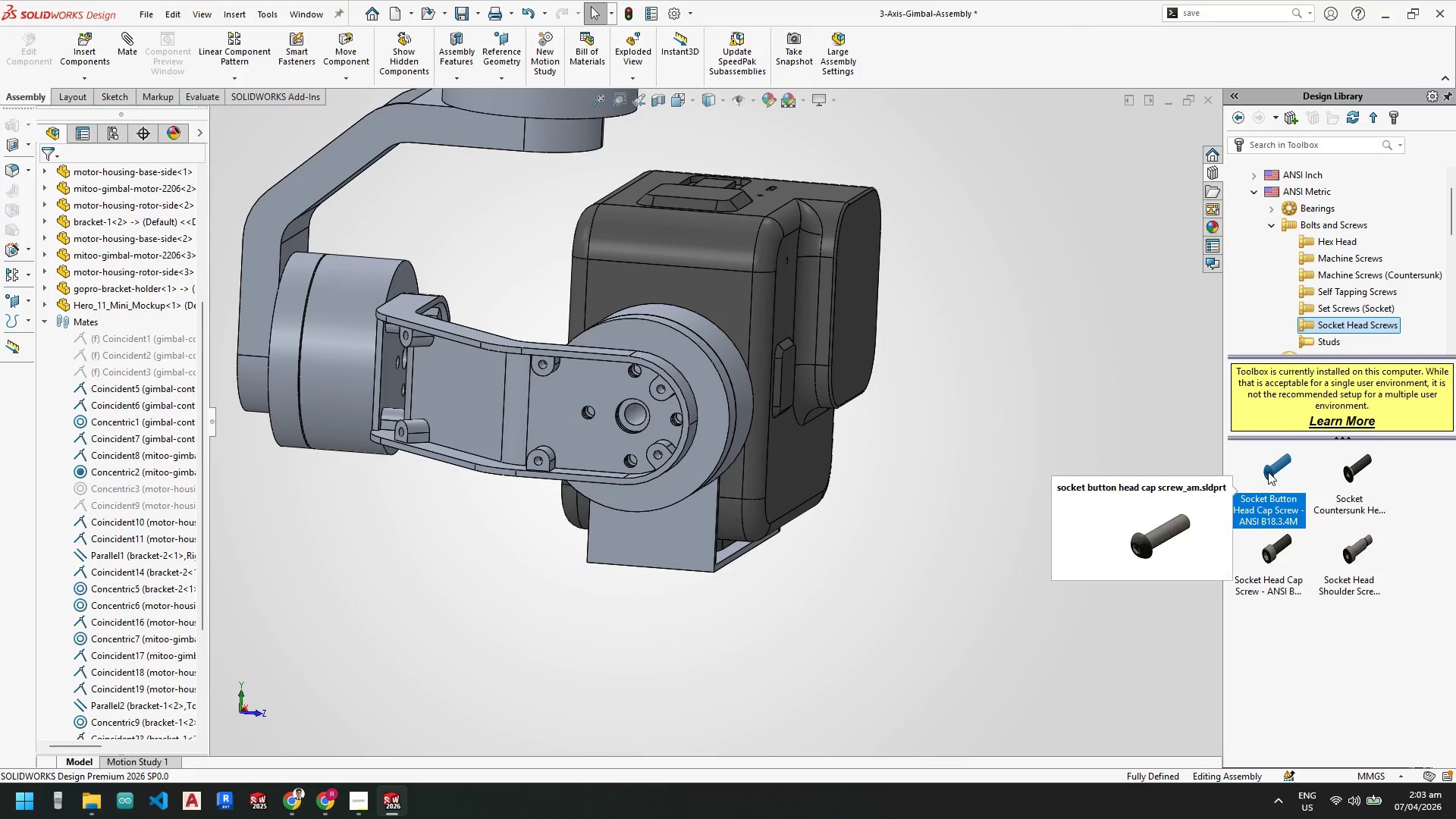 
left_click_drag(start_coordinate=[1269, 472], to_coordinate=[1058, 515])
 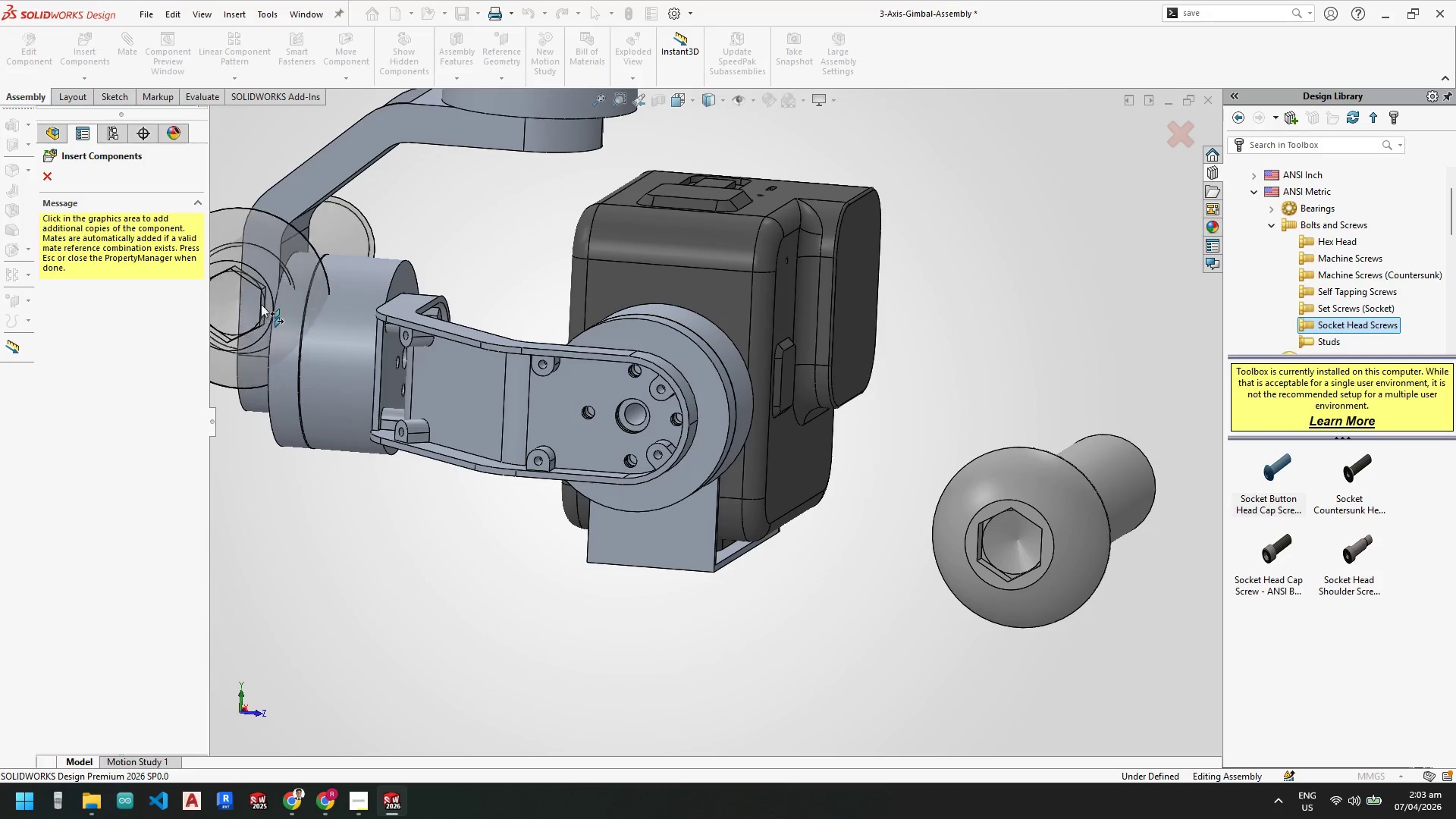 
scroll: coordinate [635, 356], scroll_direction: down, amount: 12.0
 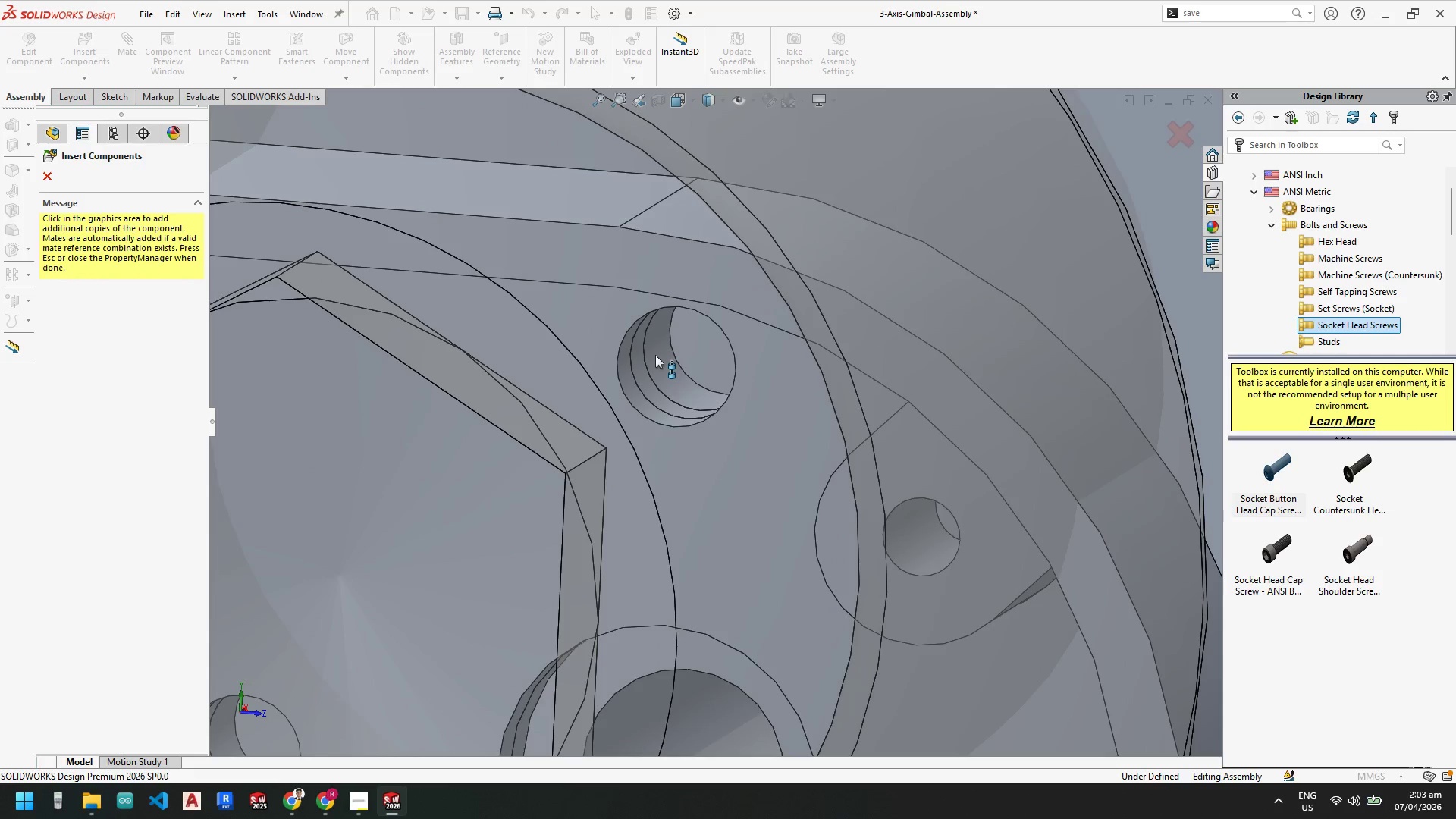 
left_click([655, 355])
 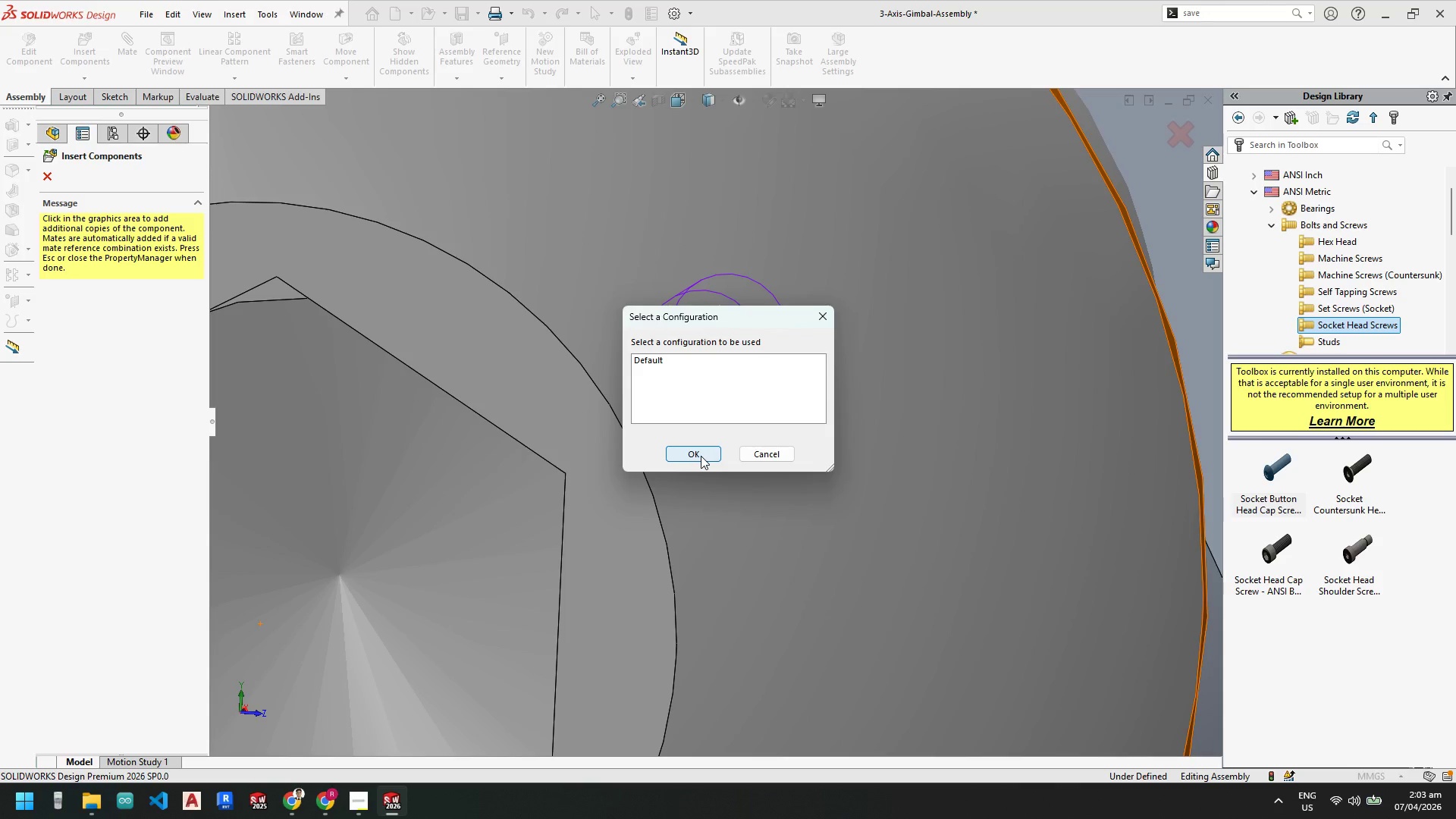 
left_click([701, 456])
 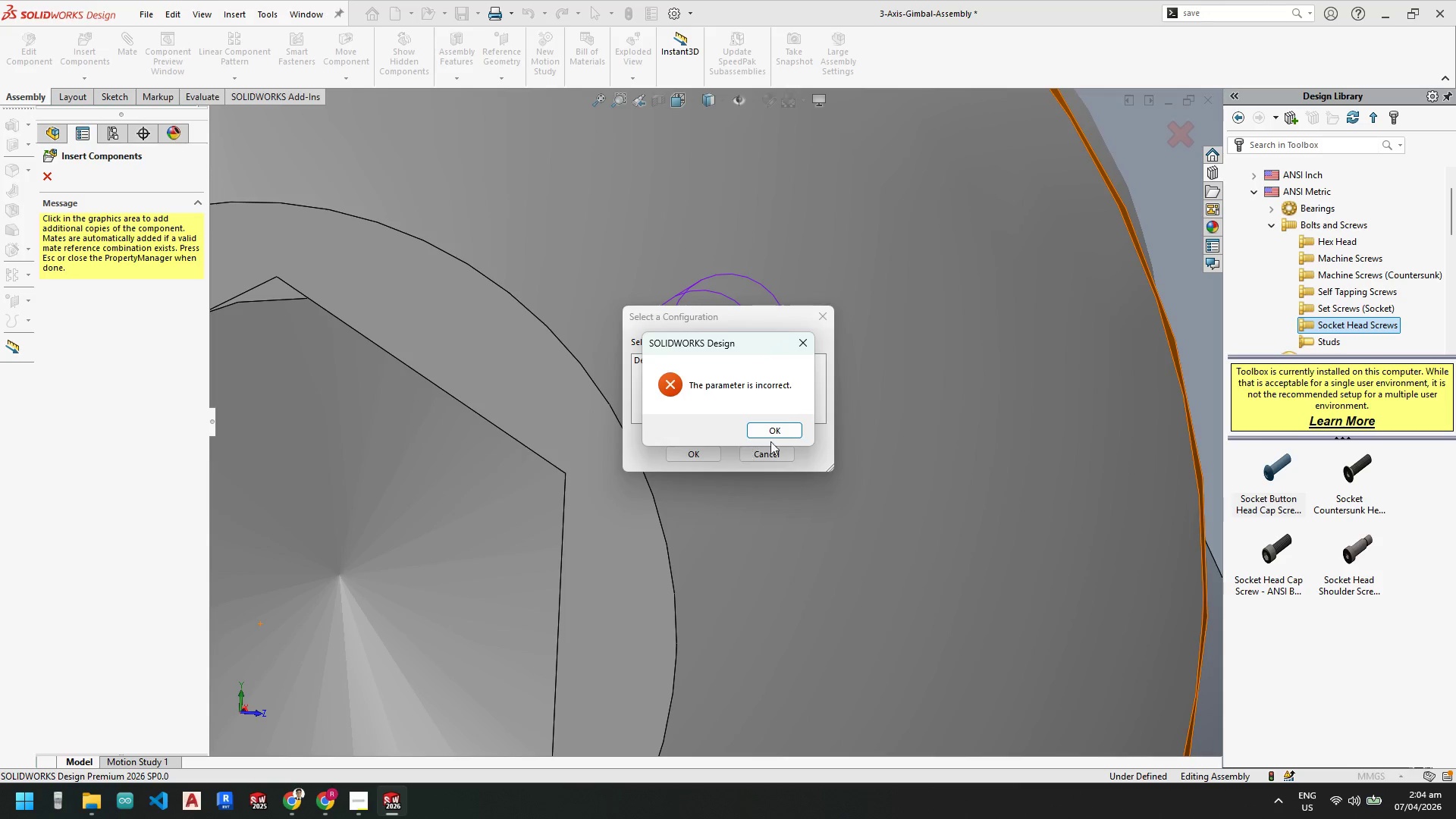 
left_click([787, 425])
 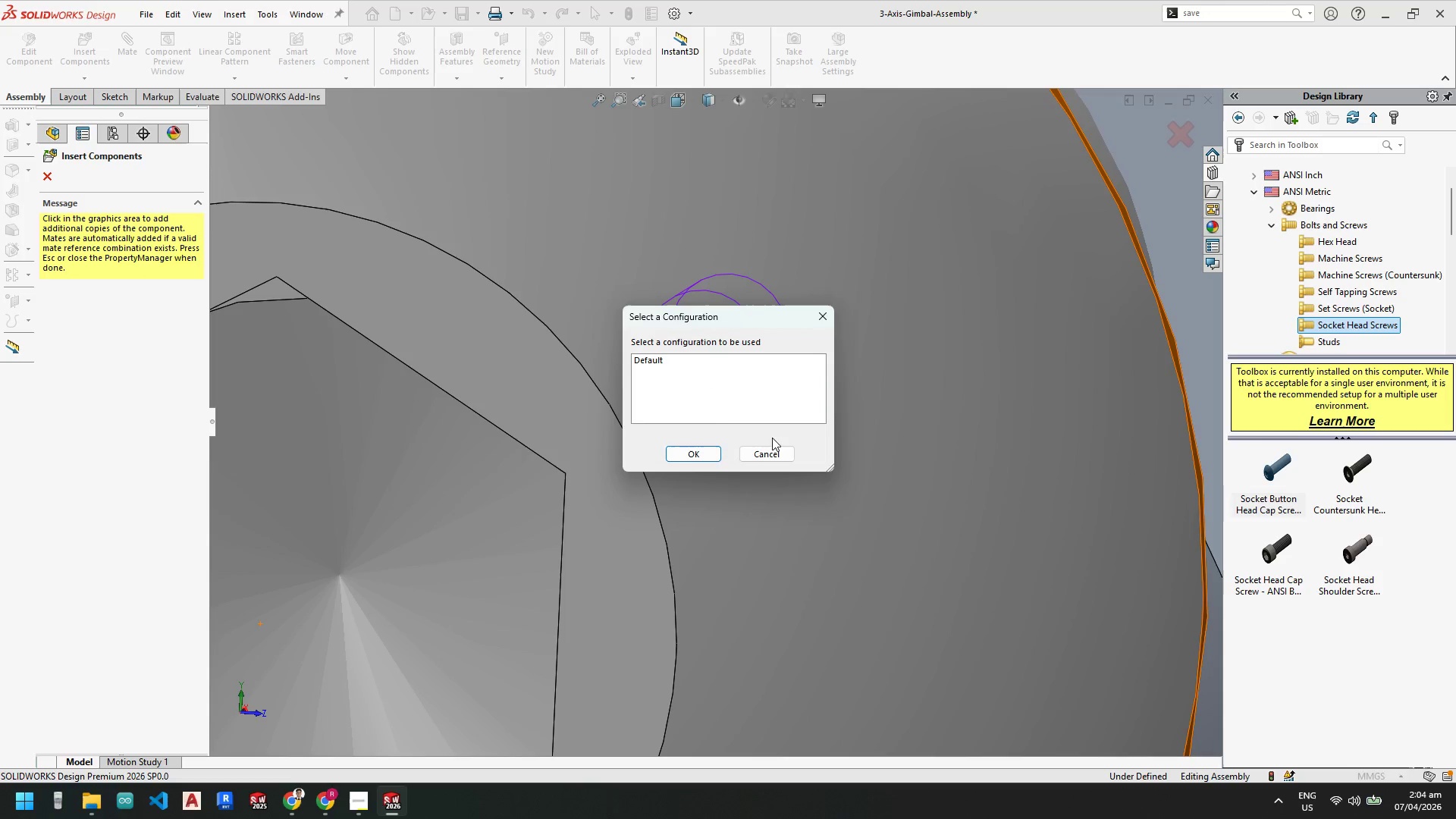 
scroll: coordinate [795, 410], scroll_direction: up, amount: 7.0
 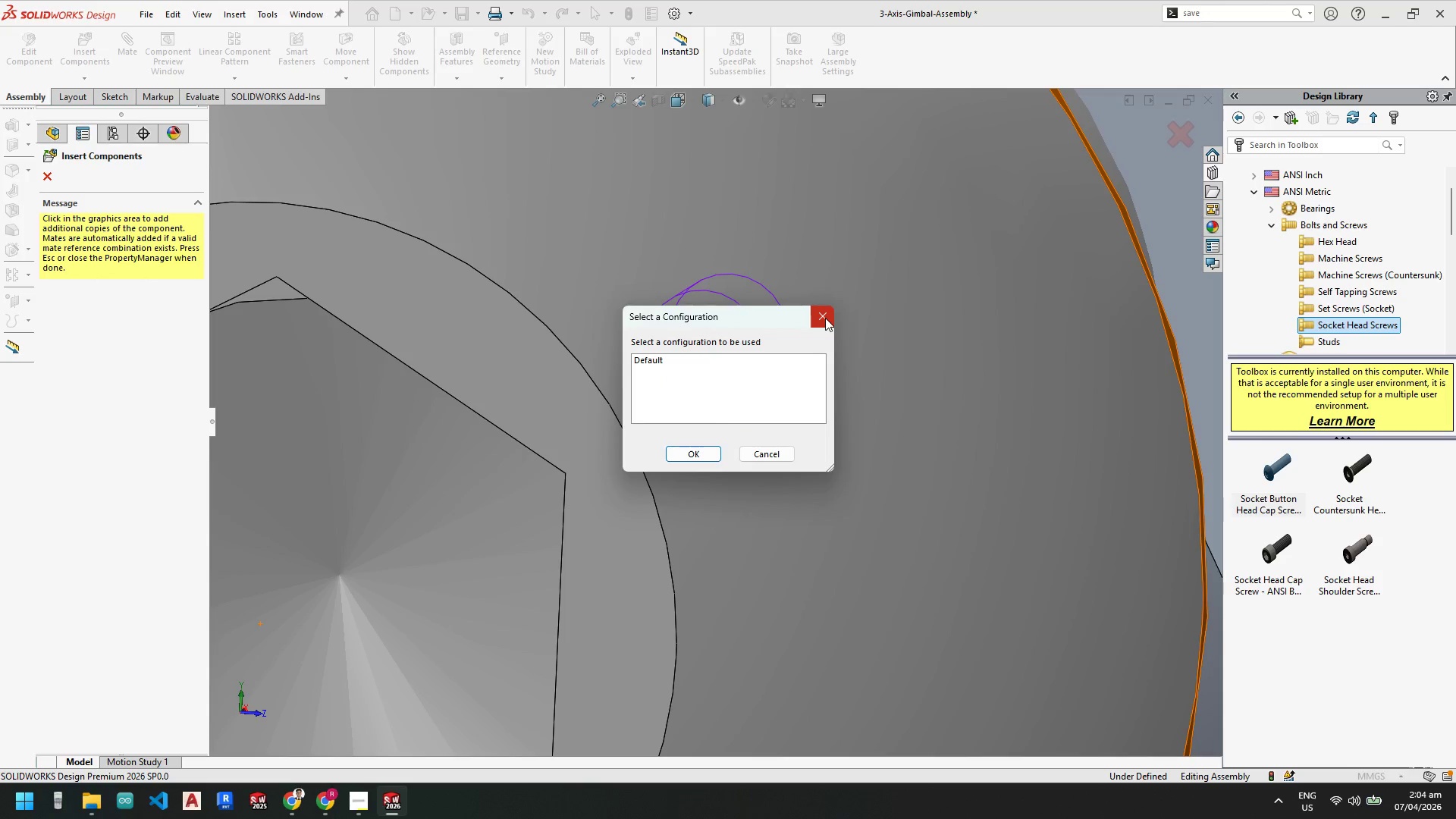 
left_click([825, 318])
 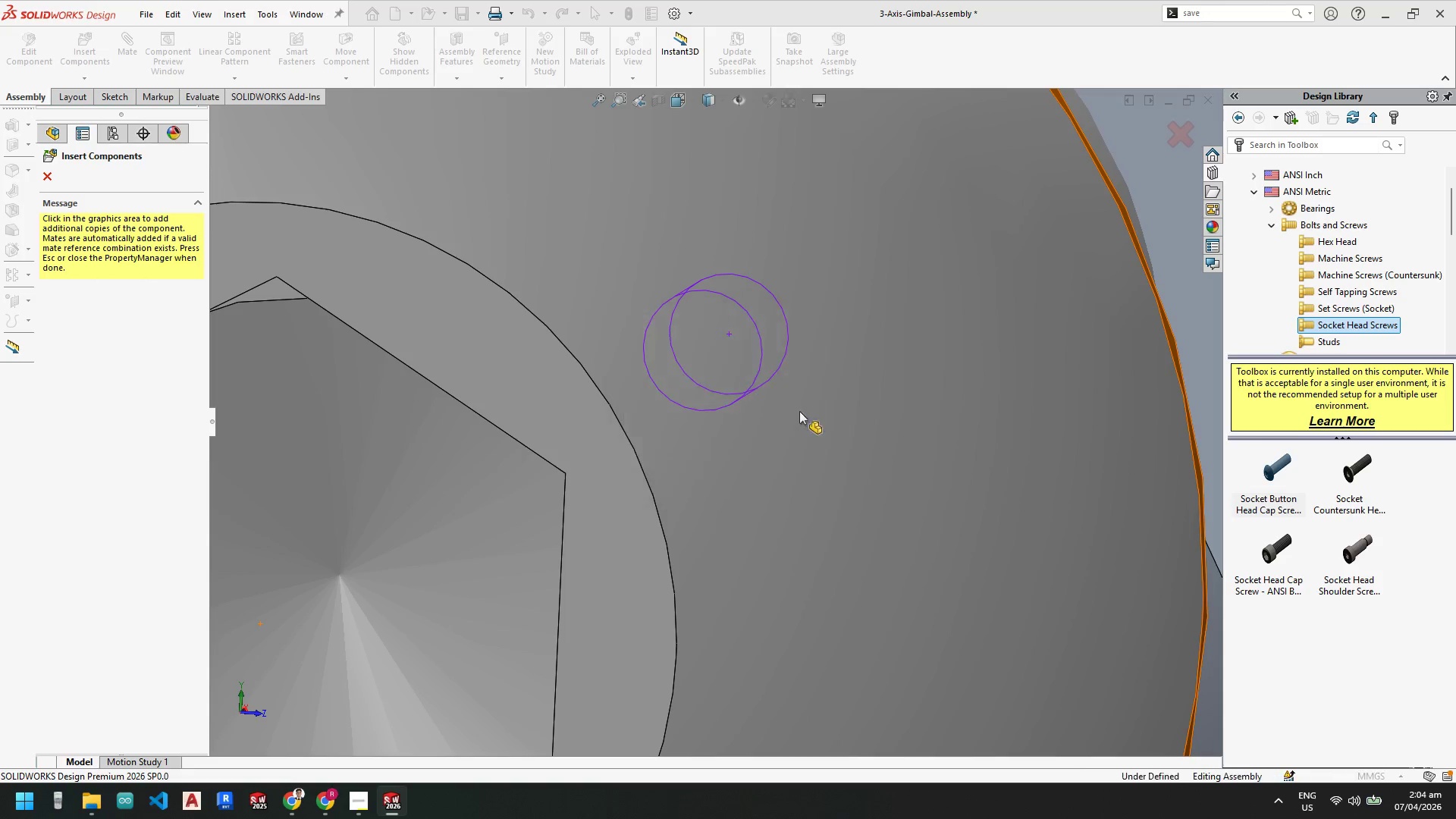 
scroll: coordinate [792, 442], scroll_direction: up, amount: 6.0
 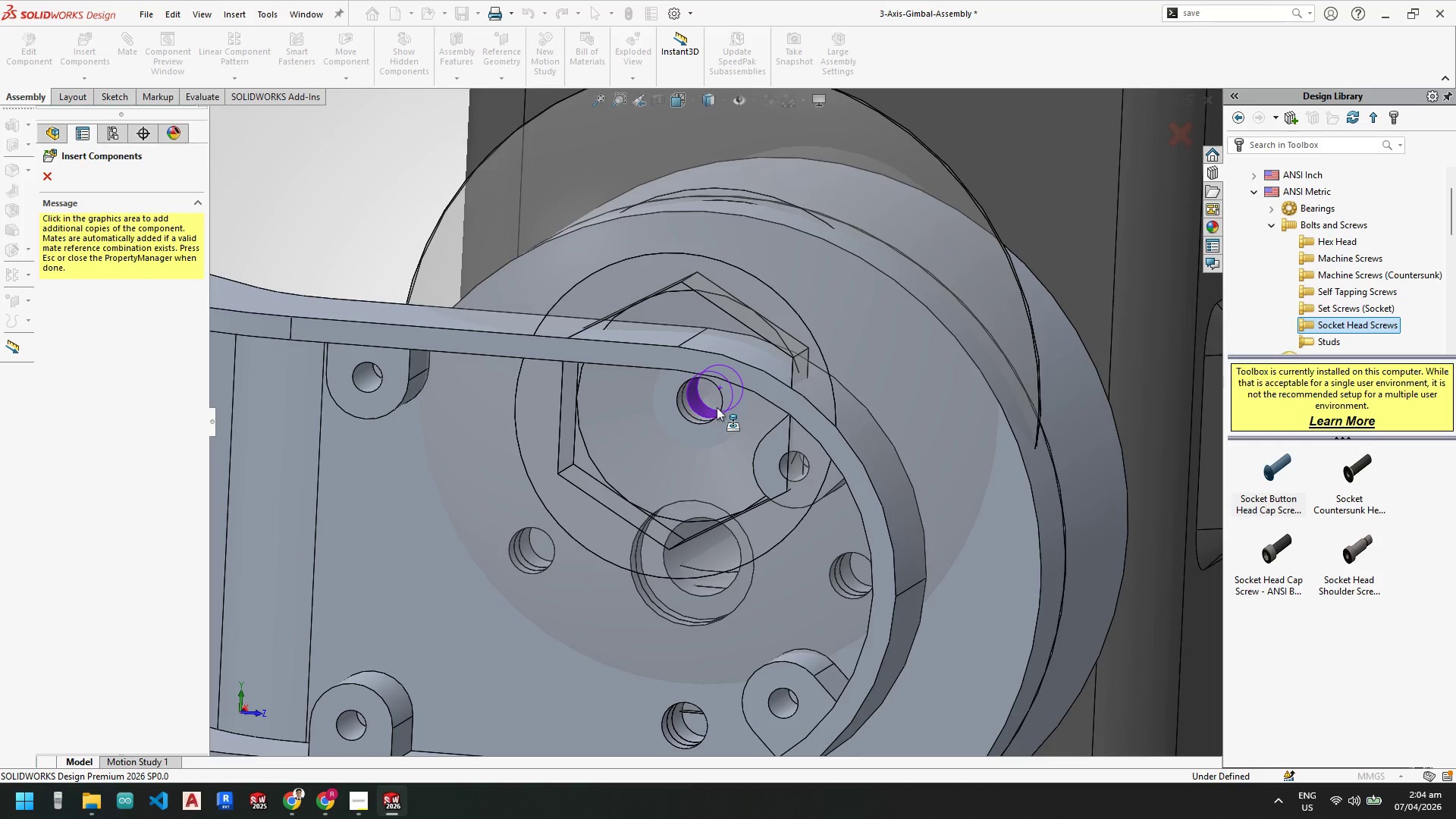 
wait(6.19)
 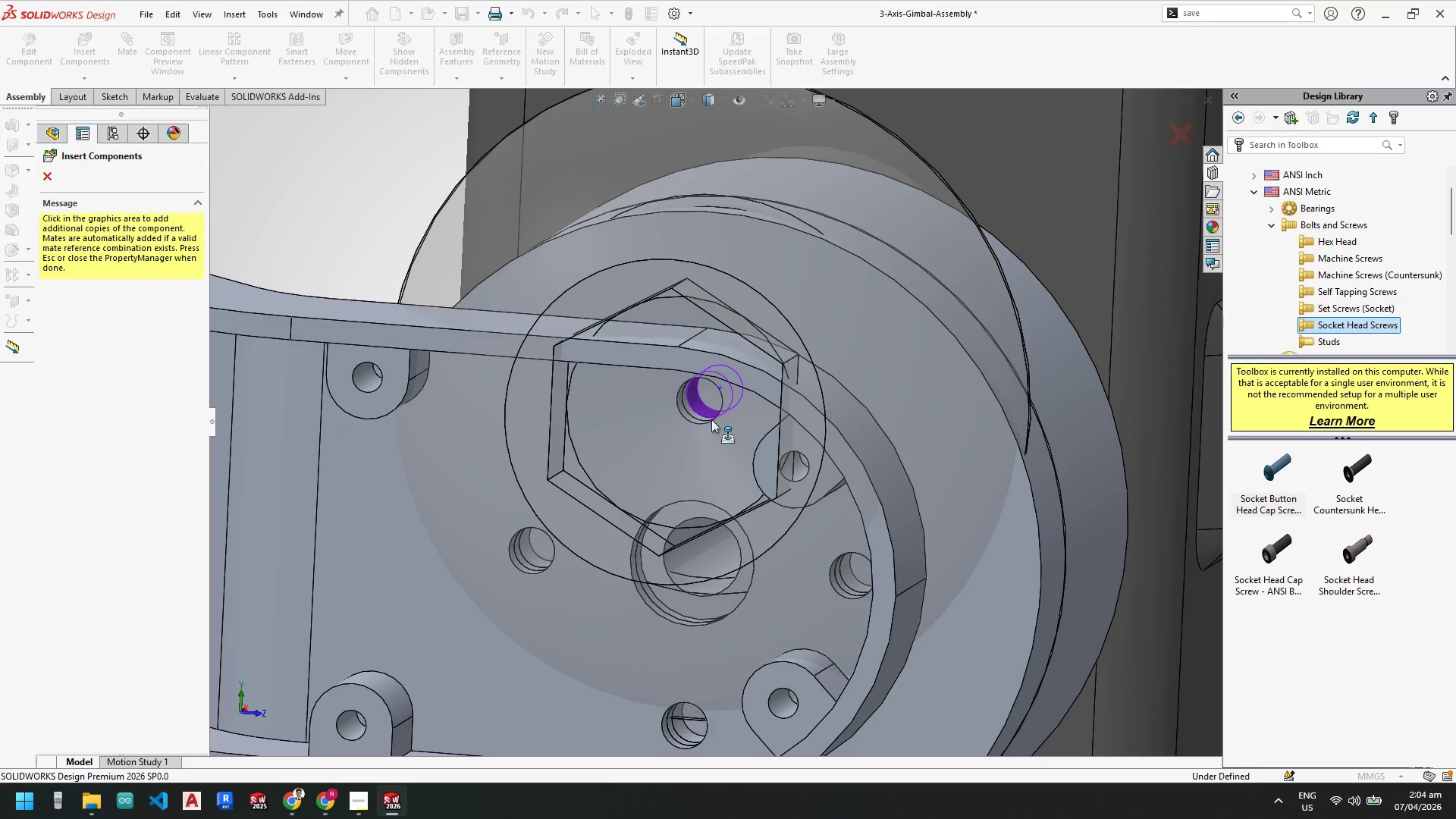 
scroll: coordinate [777, 535], scroll_direction: up, amount: 5.0
 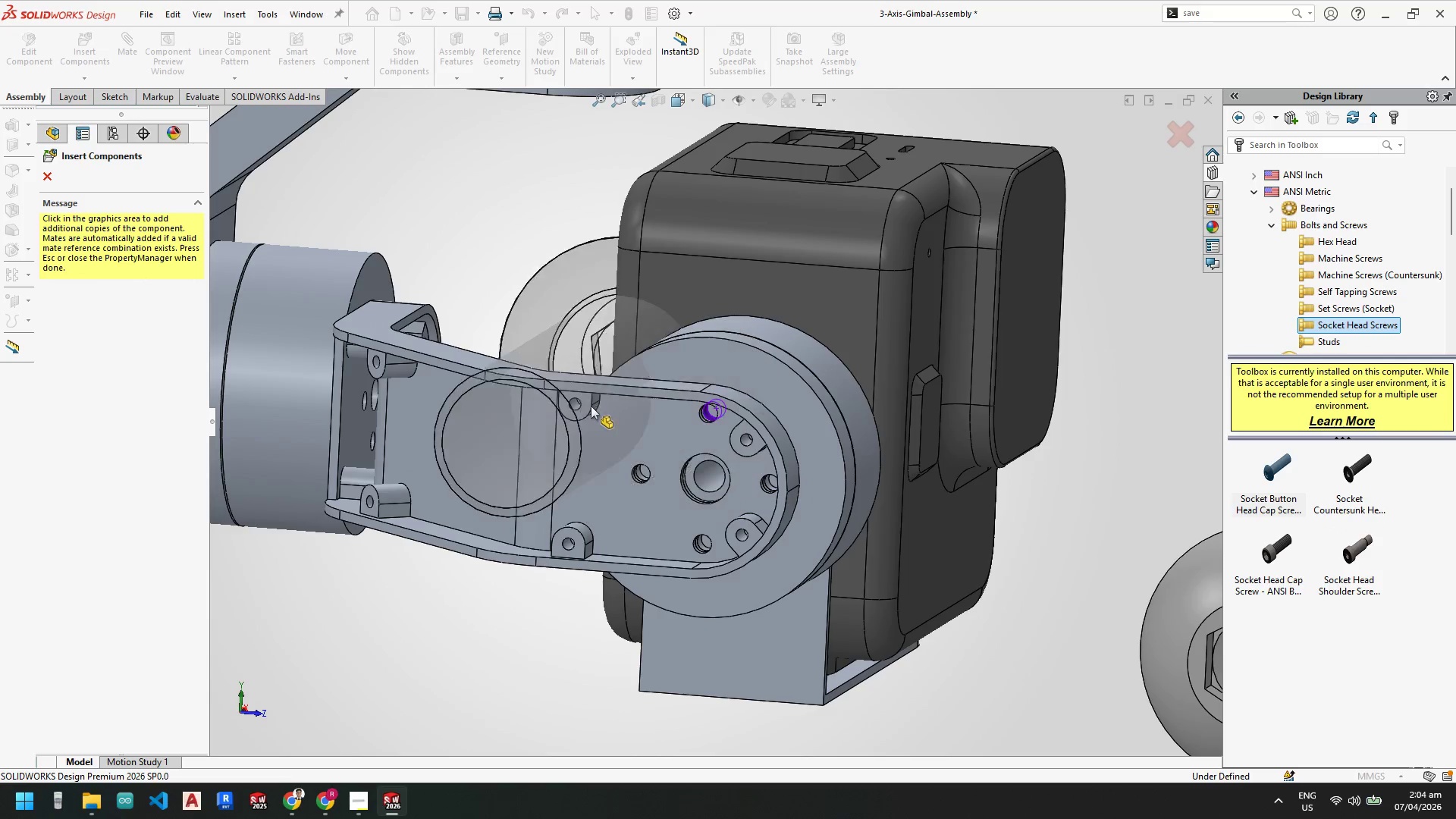 
wait(5.93)
 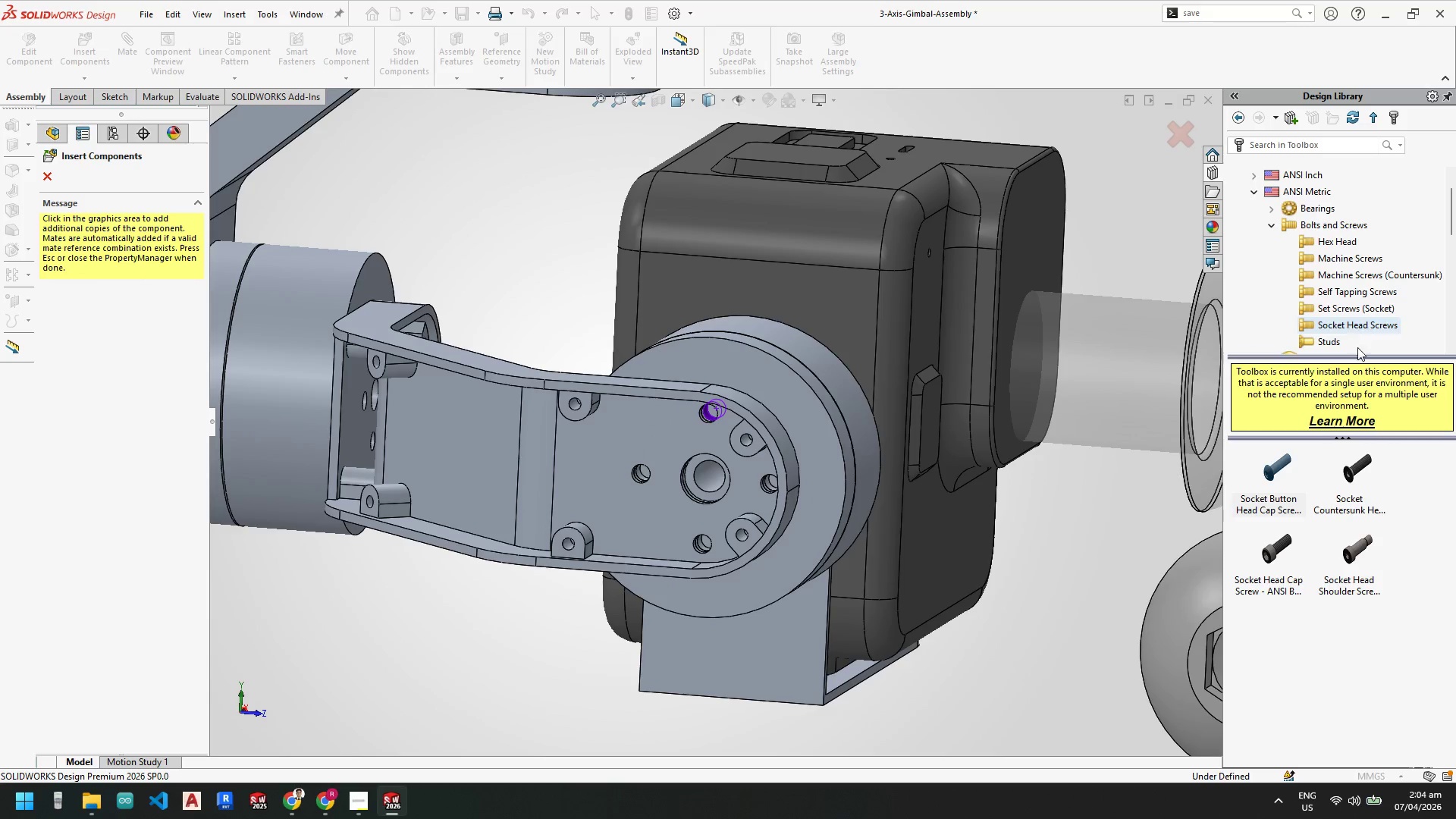 
left_click([579, 407])
 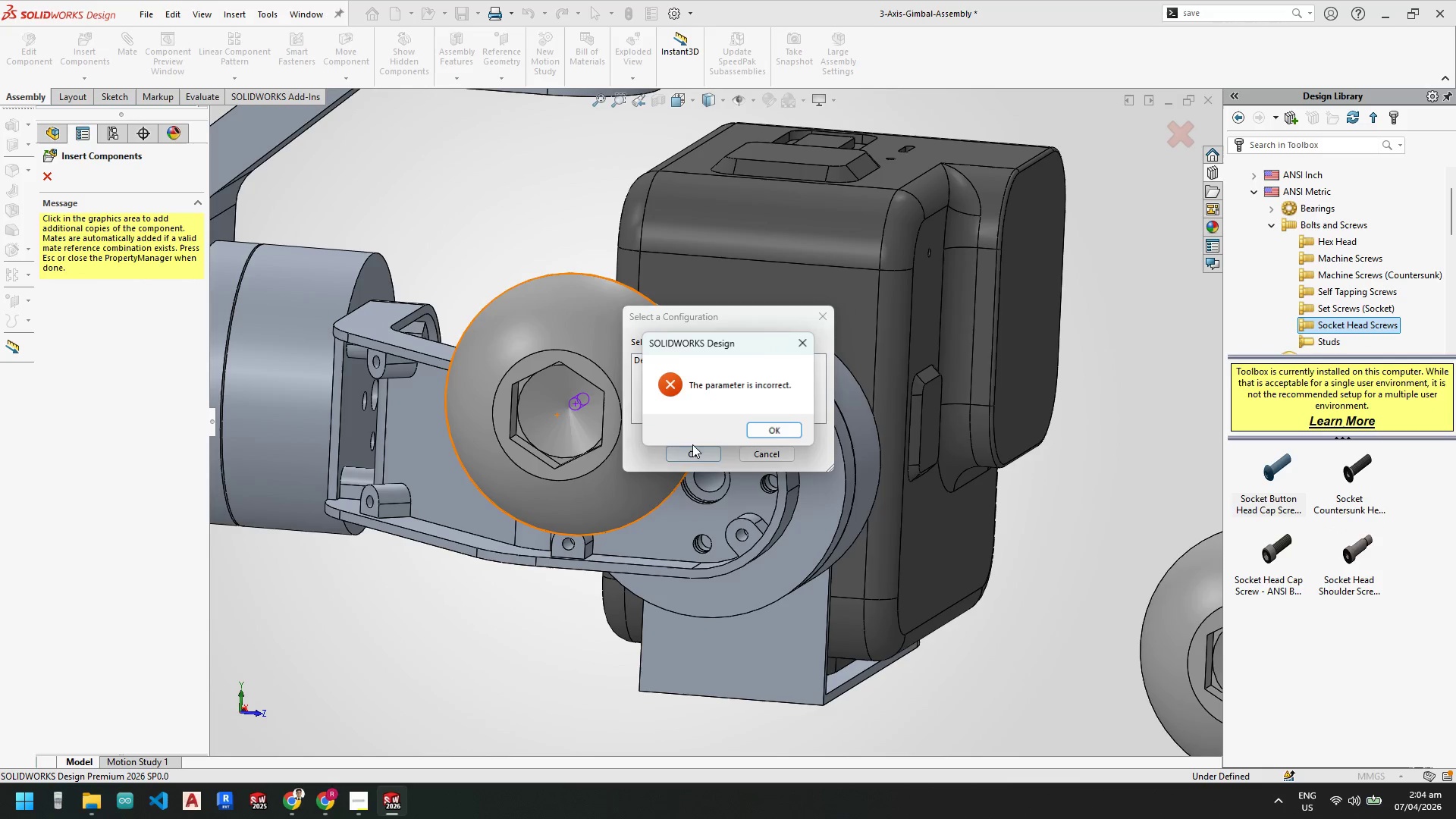 
left_click([777, 433])
 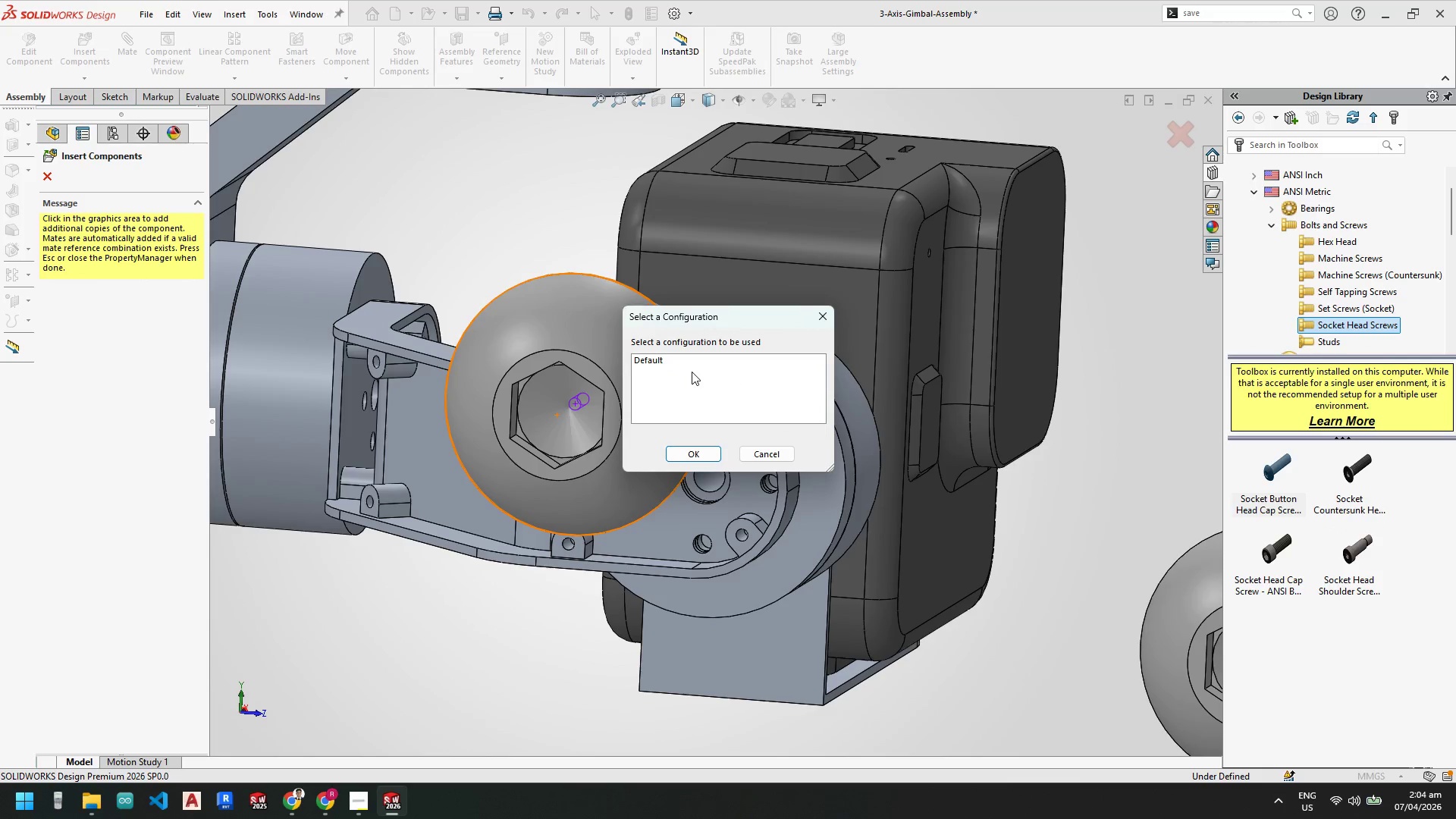 
double_click([648, 353])
 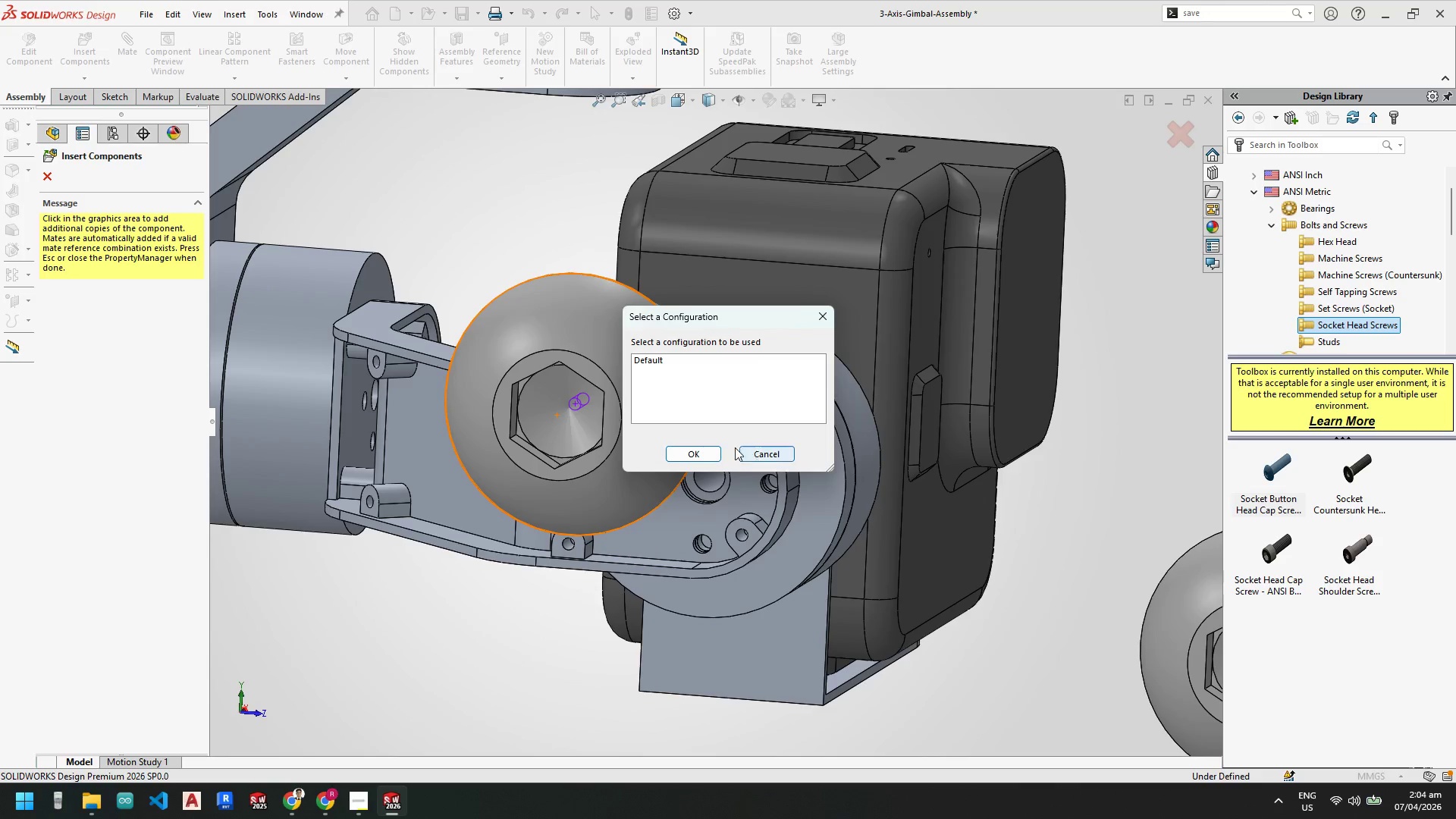 
left_click_drag(start_coordinate=[705, 455], to_coordinate=[700, 453])
 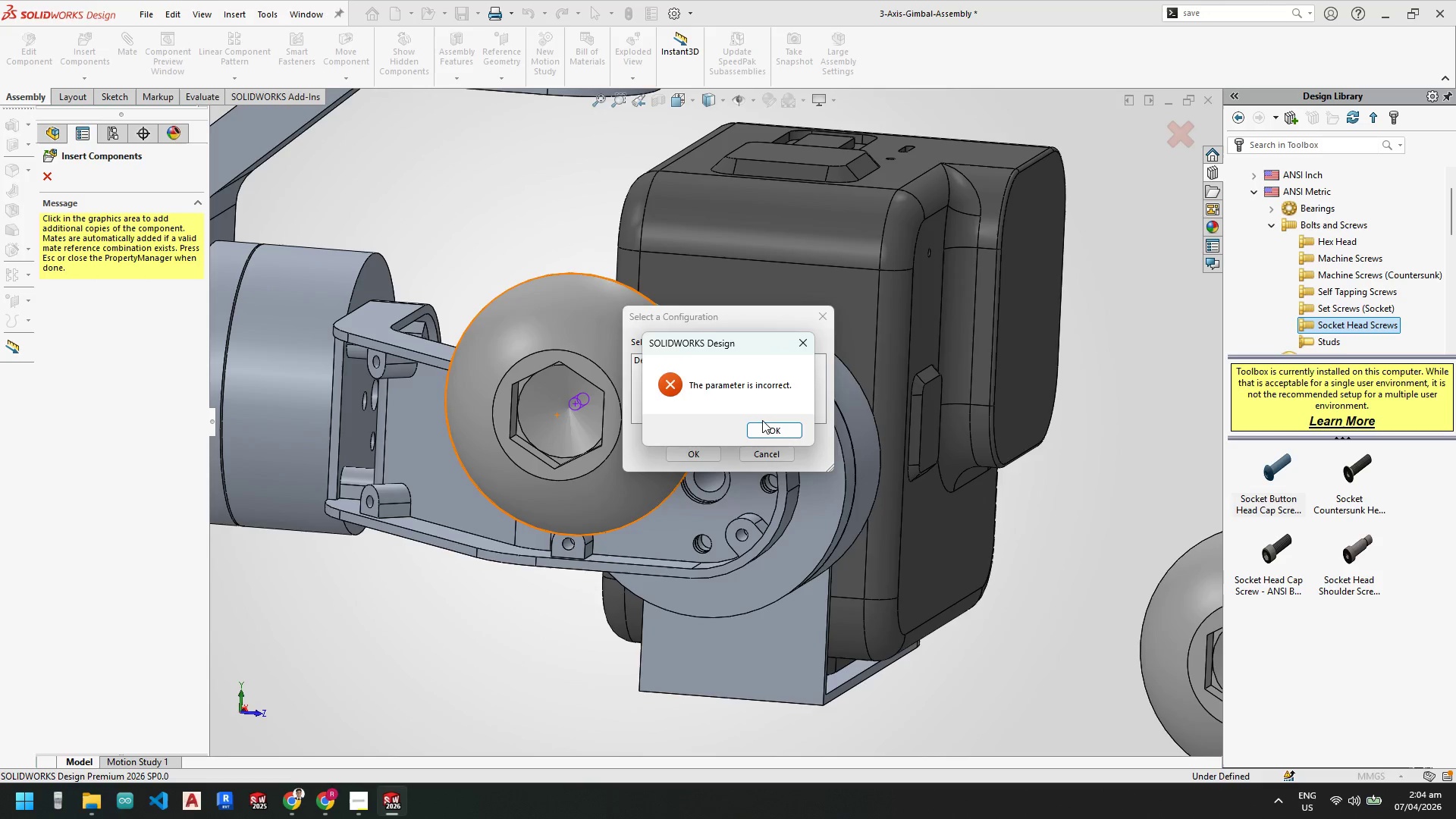 
double_click([766, 428])
 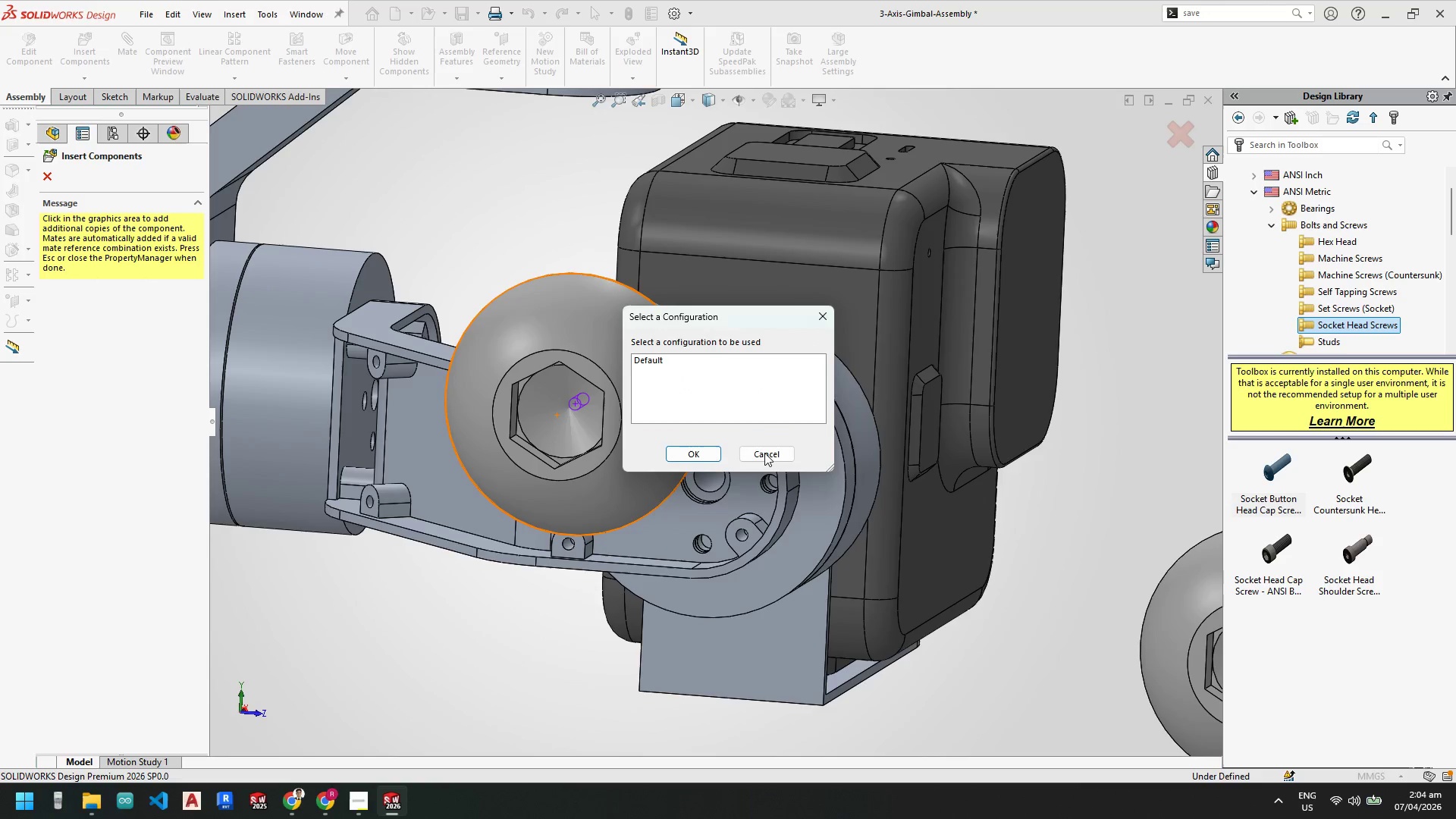 
triple_click([764, 453])
 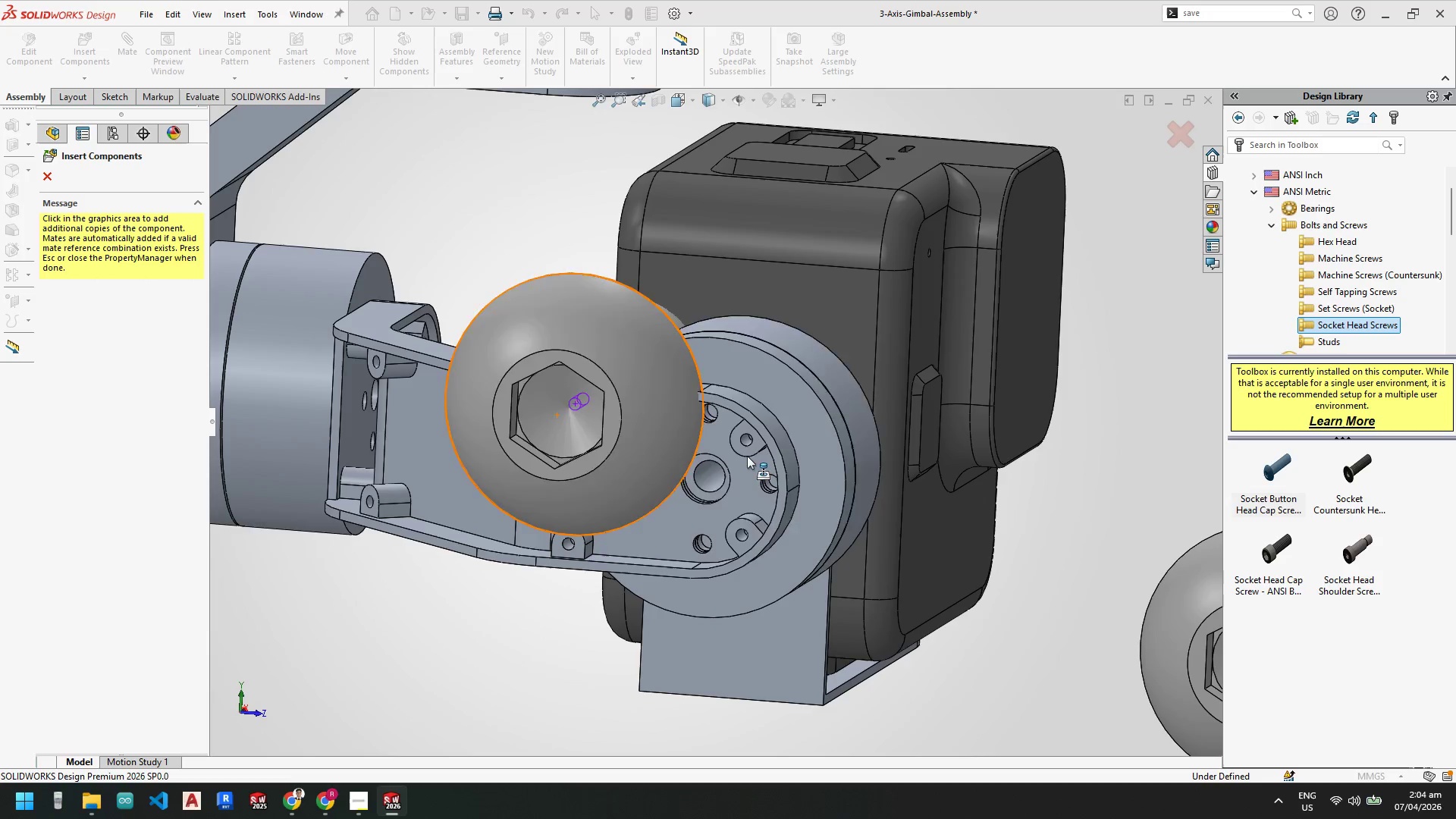 
key(Escape)
 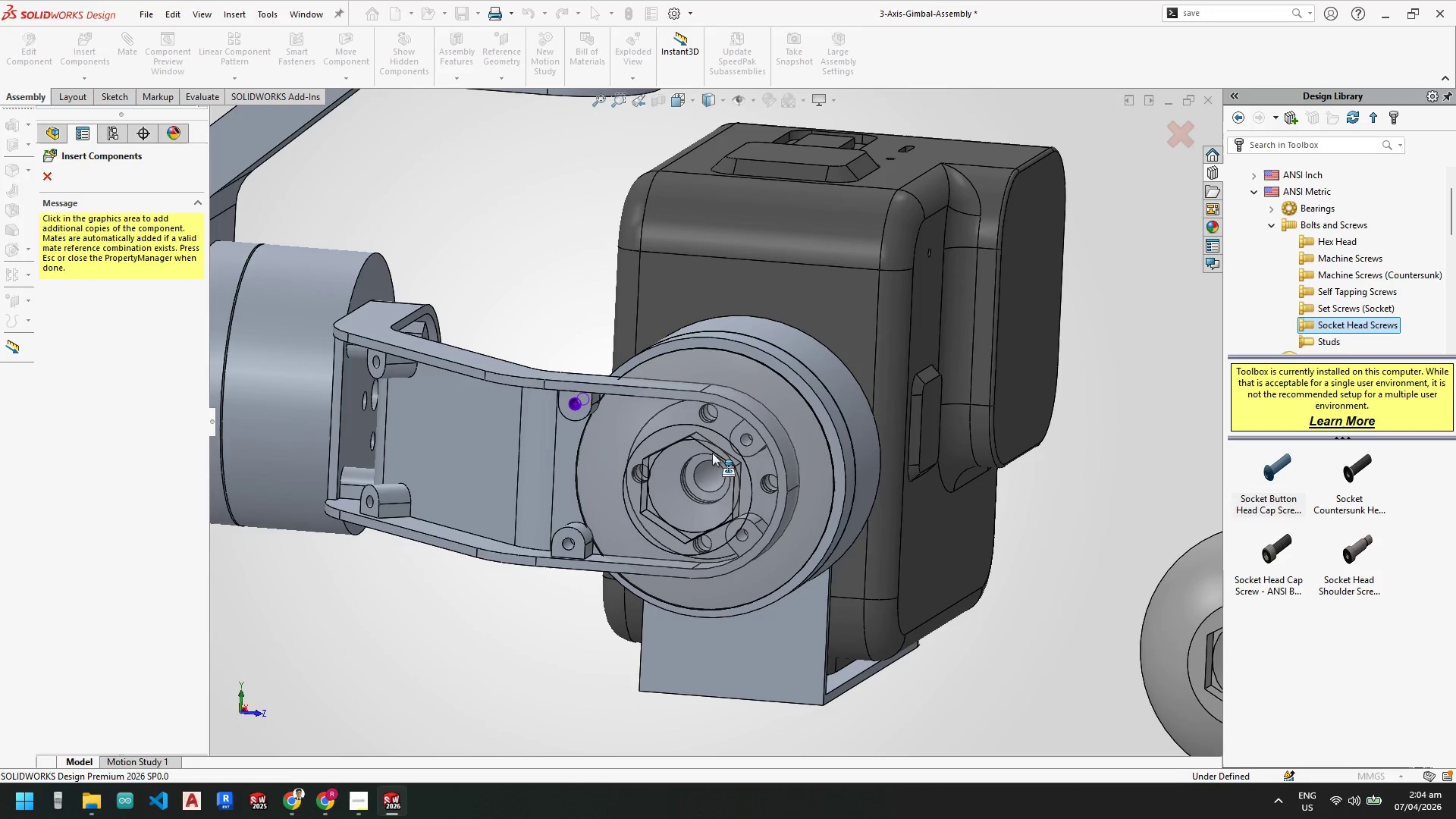 
key(Backquote)
 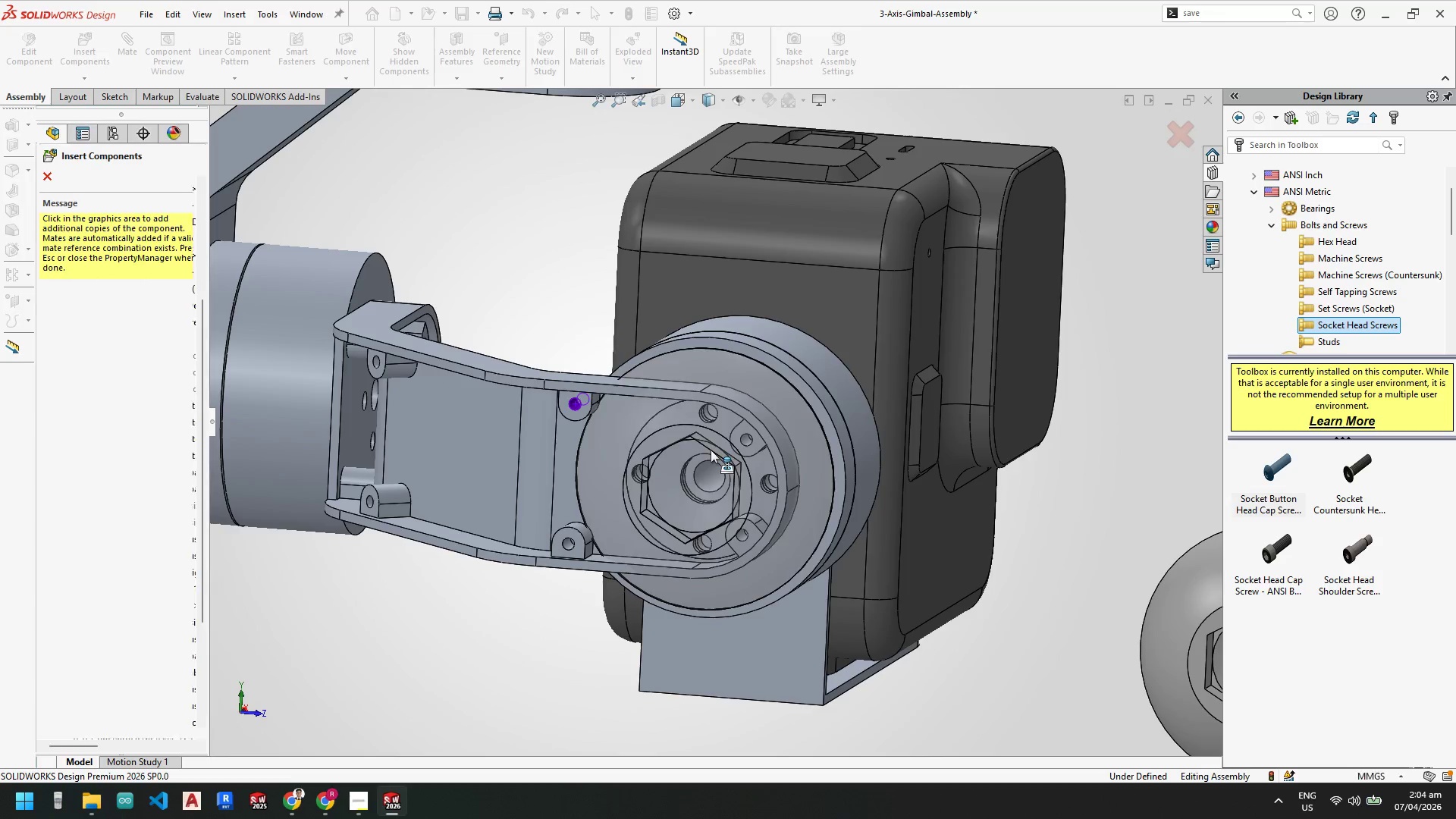 
key(Escape)
 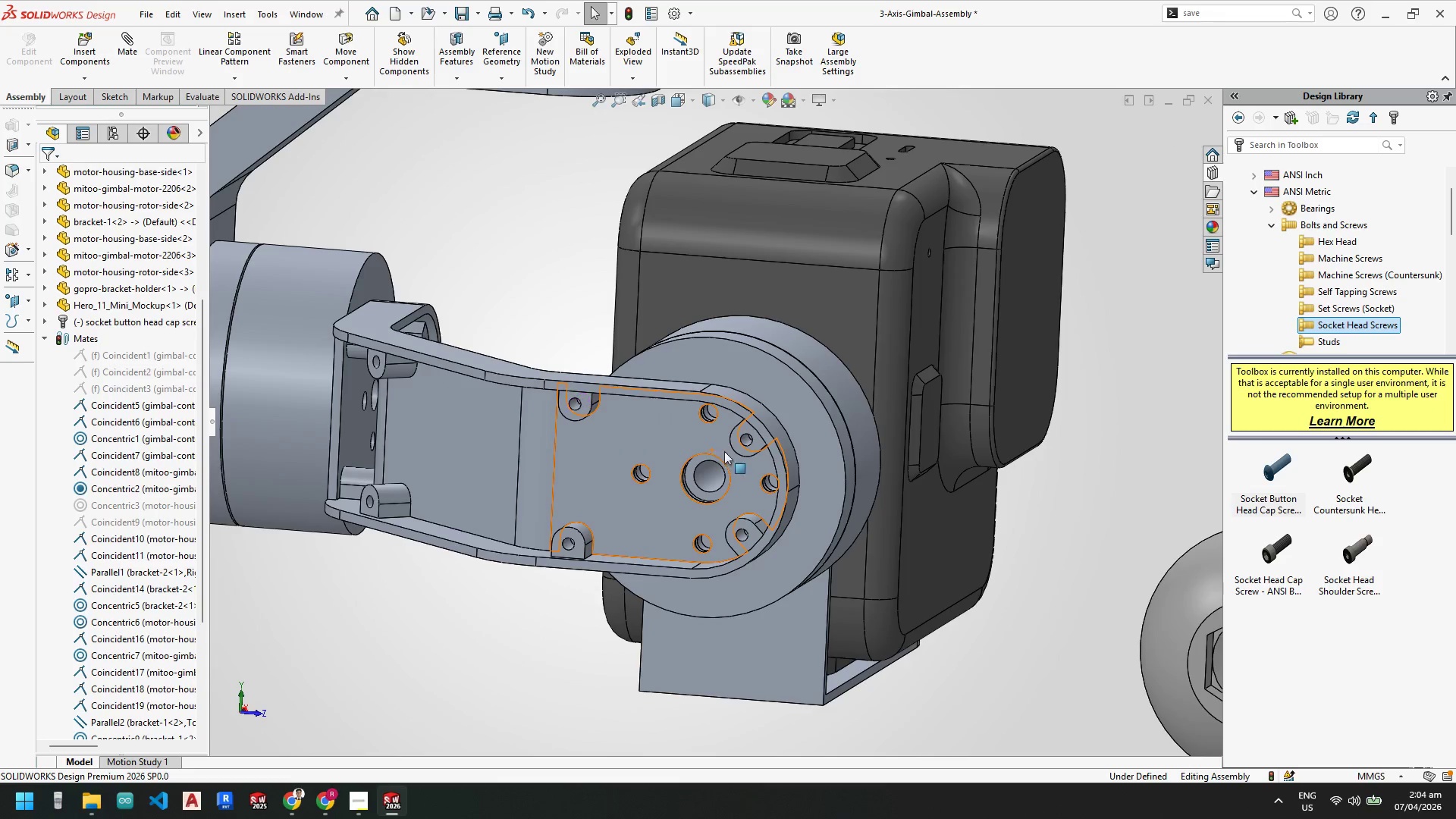 
key(Escape)
 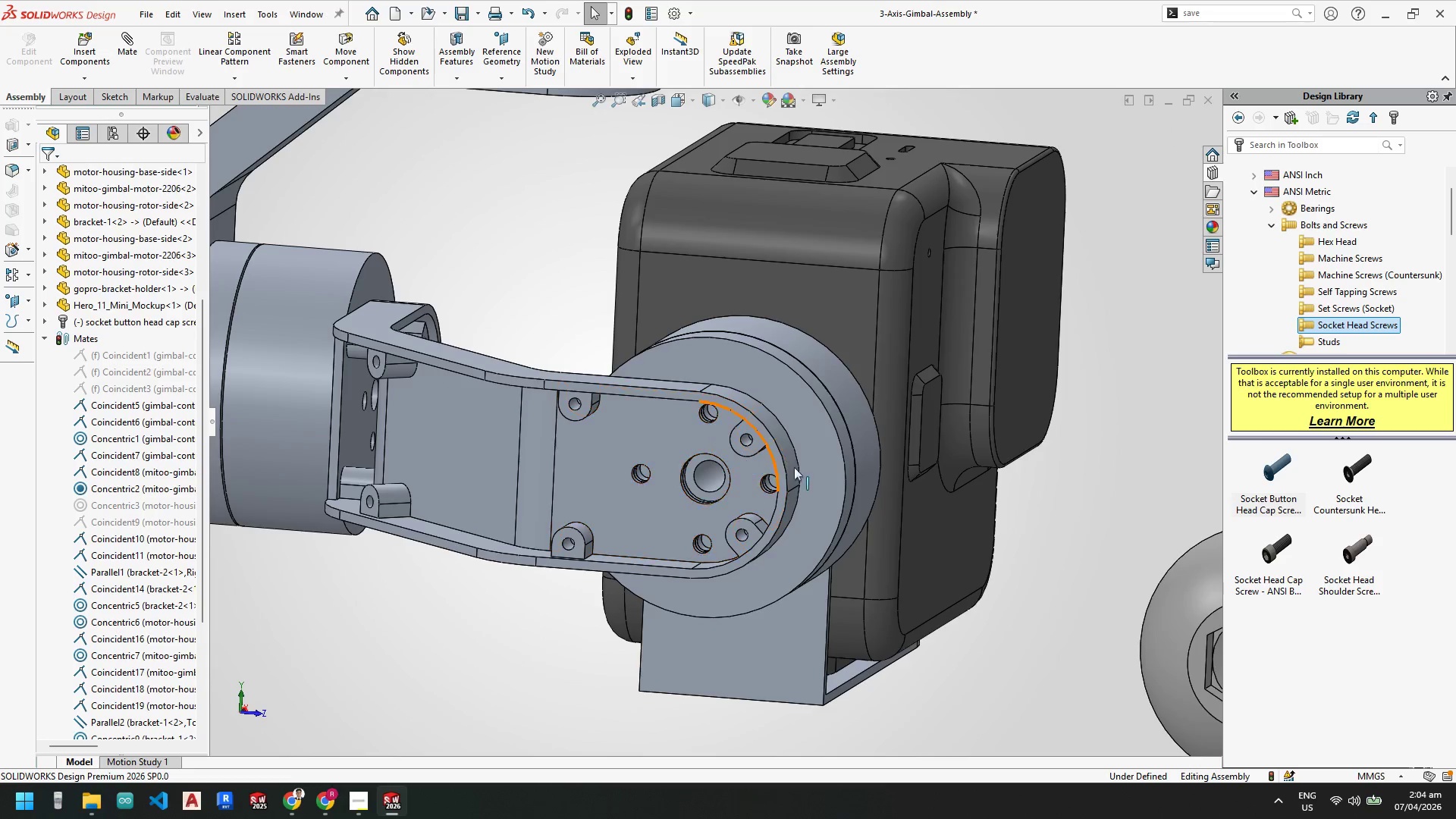 
key(Escape)
 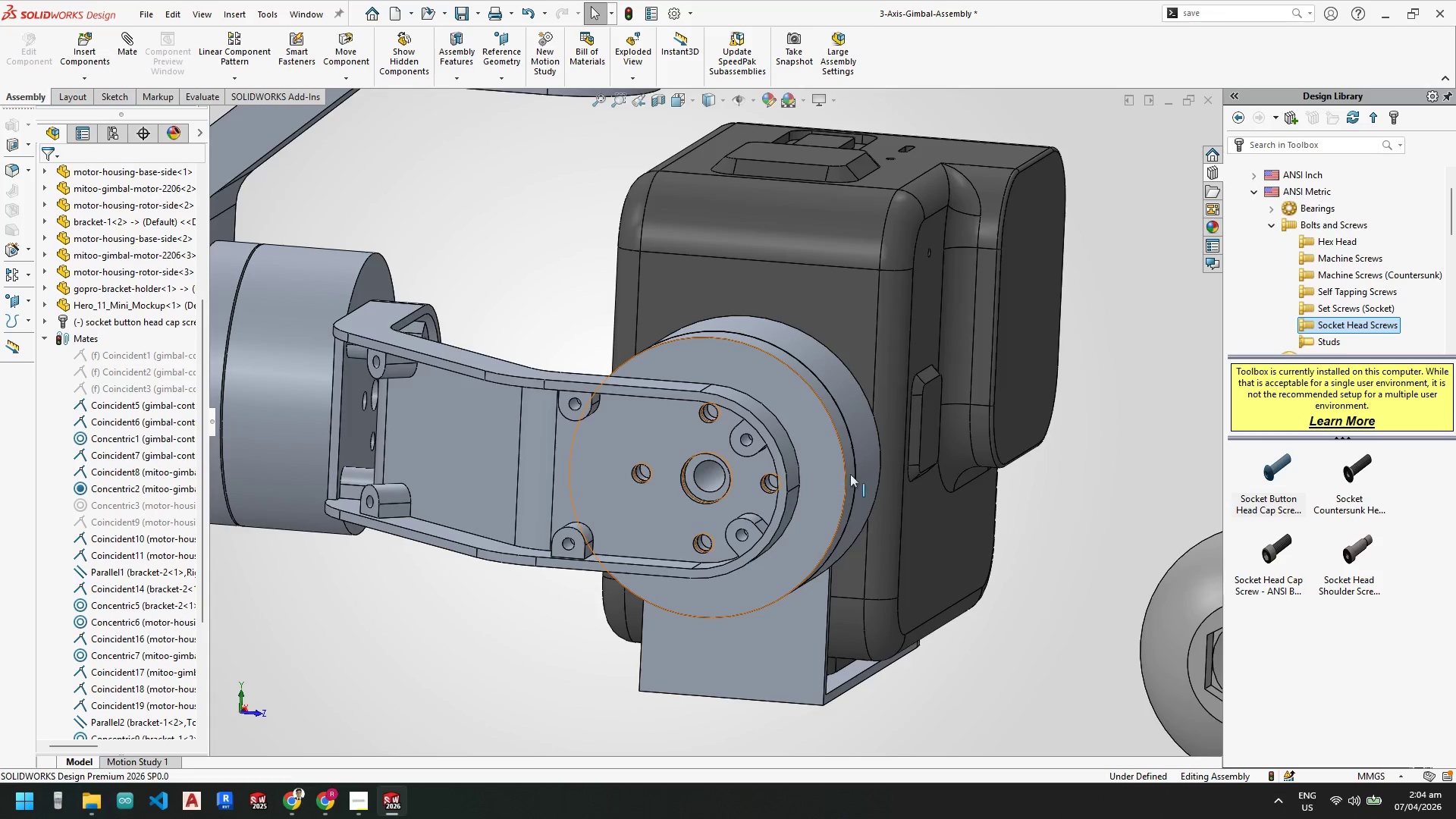 
left_click([943, 477])
 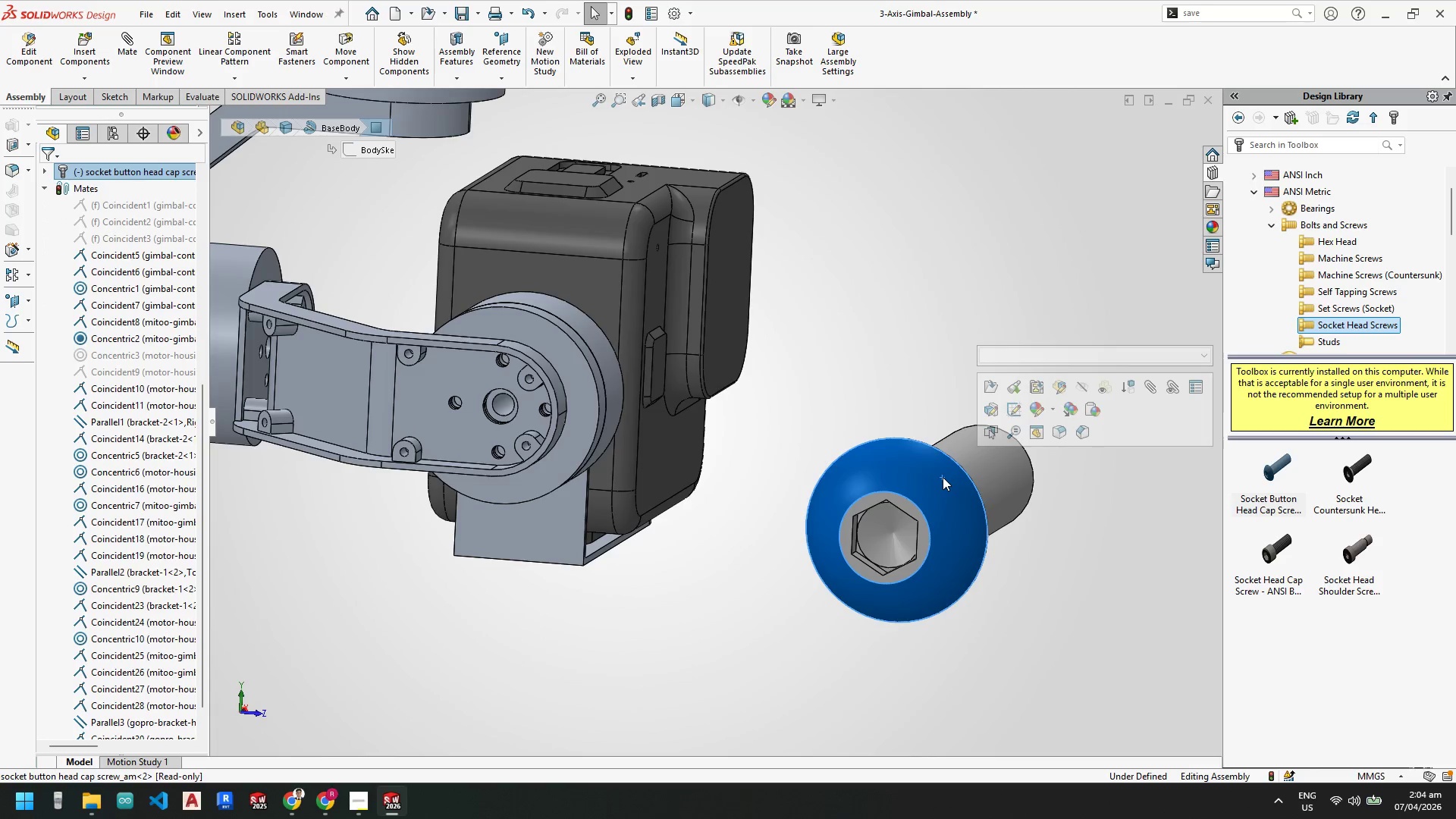 
scroll: coordinate [938, 485], scroll_direction: up, amount: 2.0
 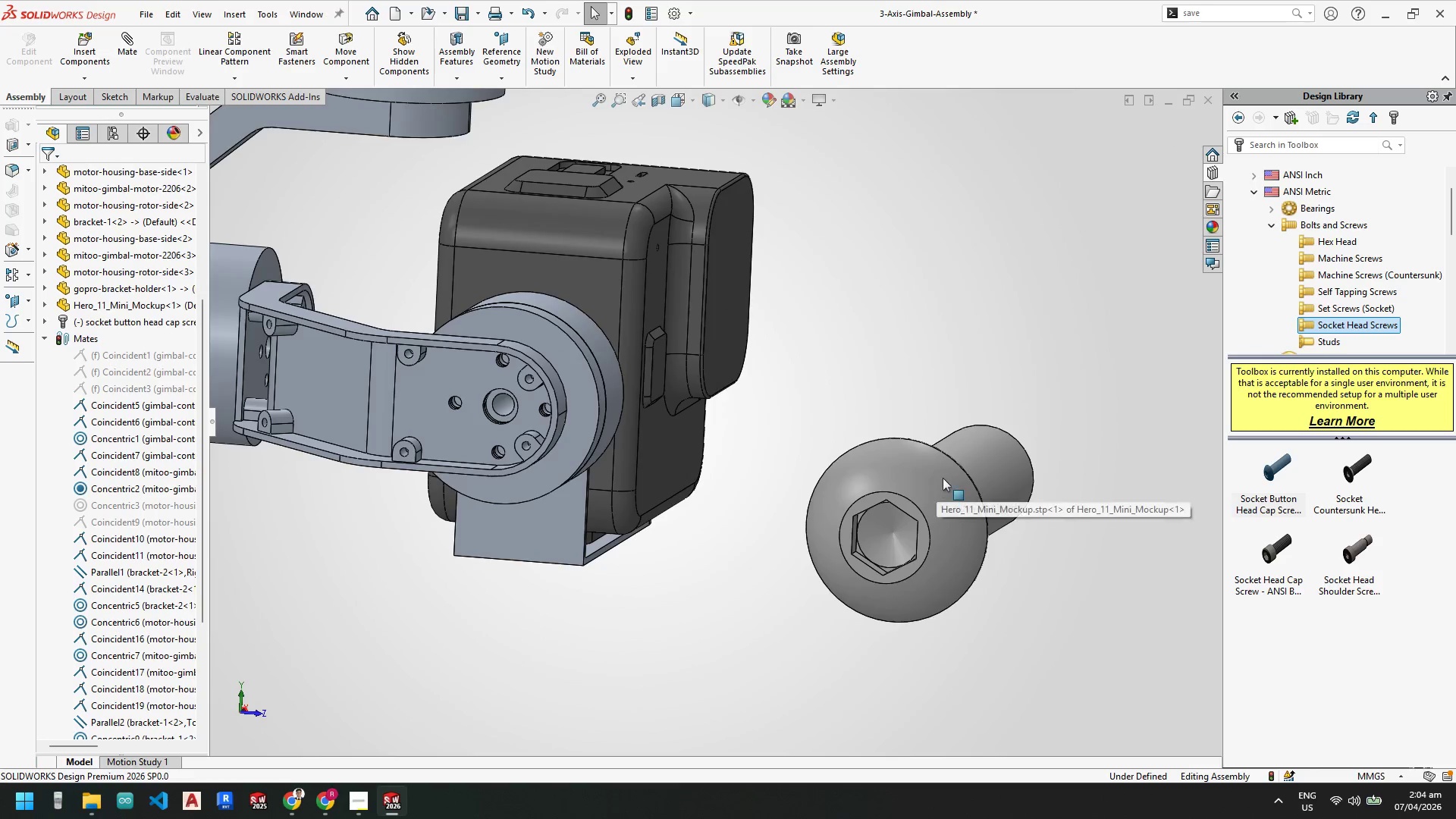 
key(Escape)
 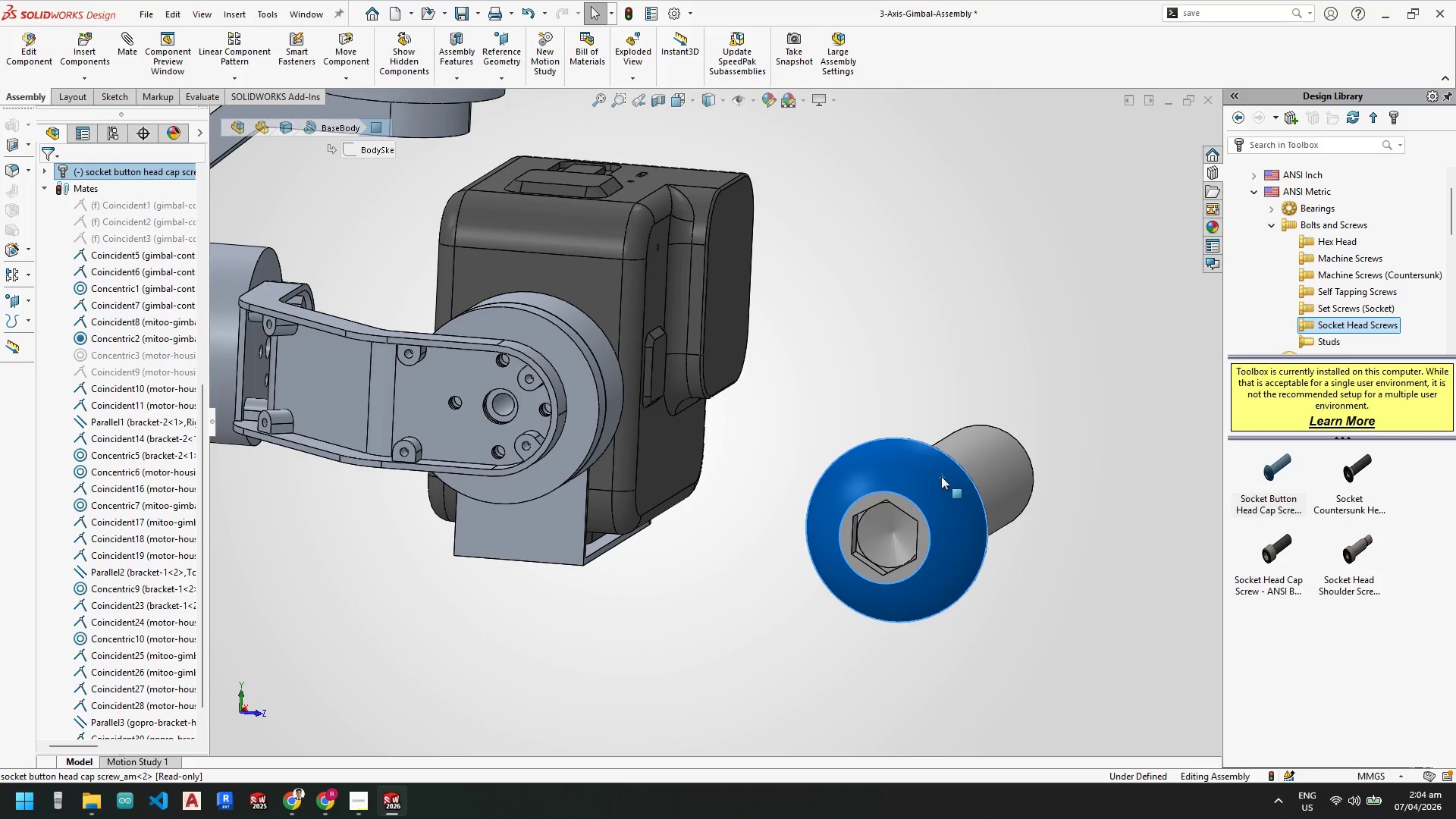 
key(Escape)
 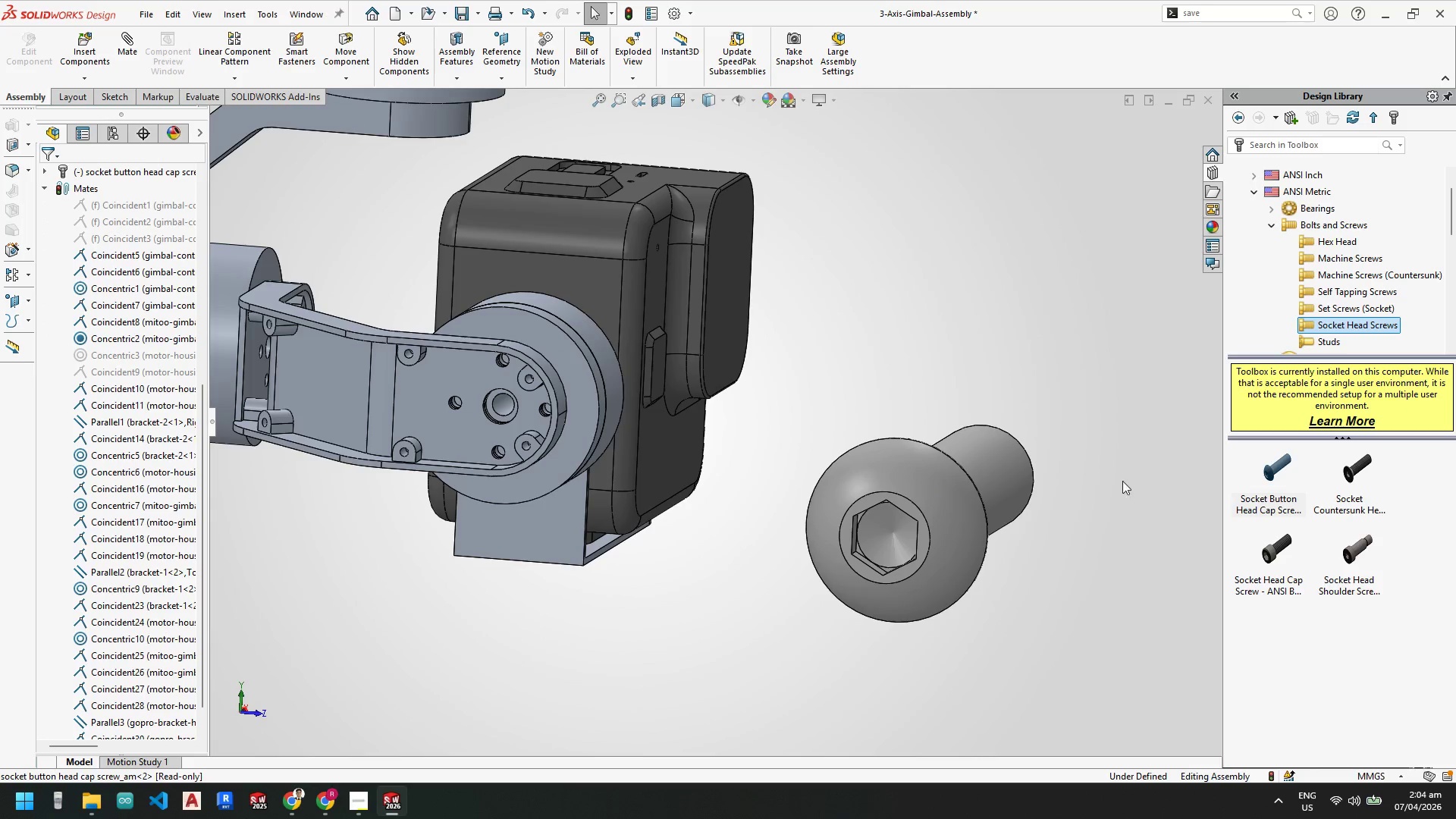 
left_click_drag(start_coordinate=[1049, 315], to_coordinate=[764, 661])
 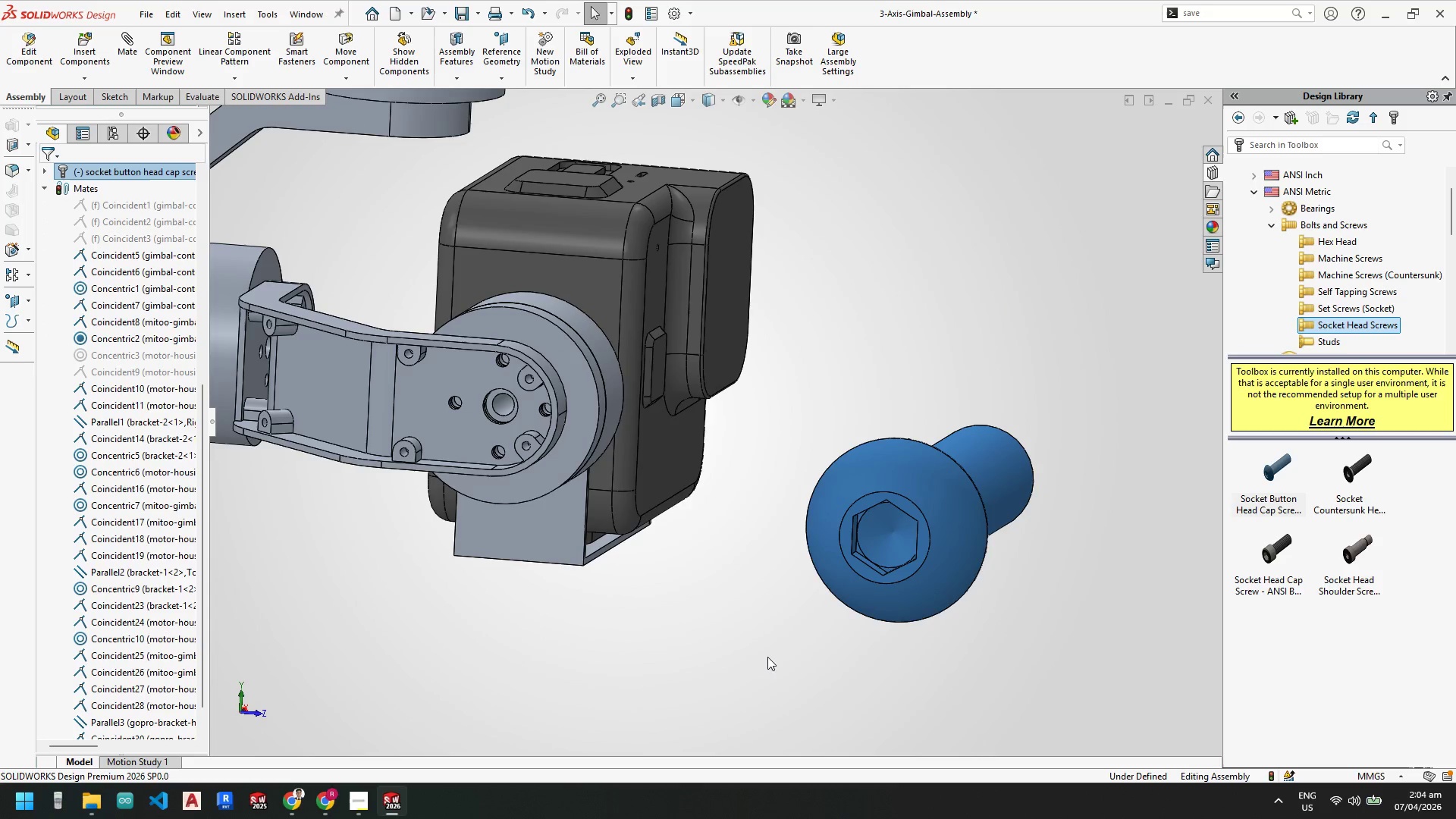 
key(Delete)
 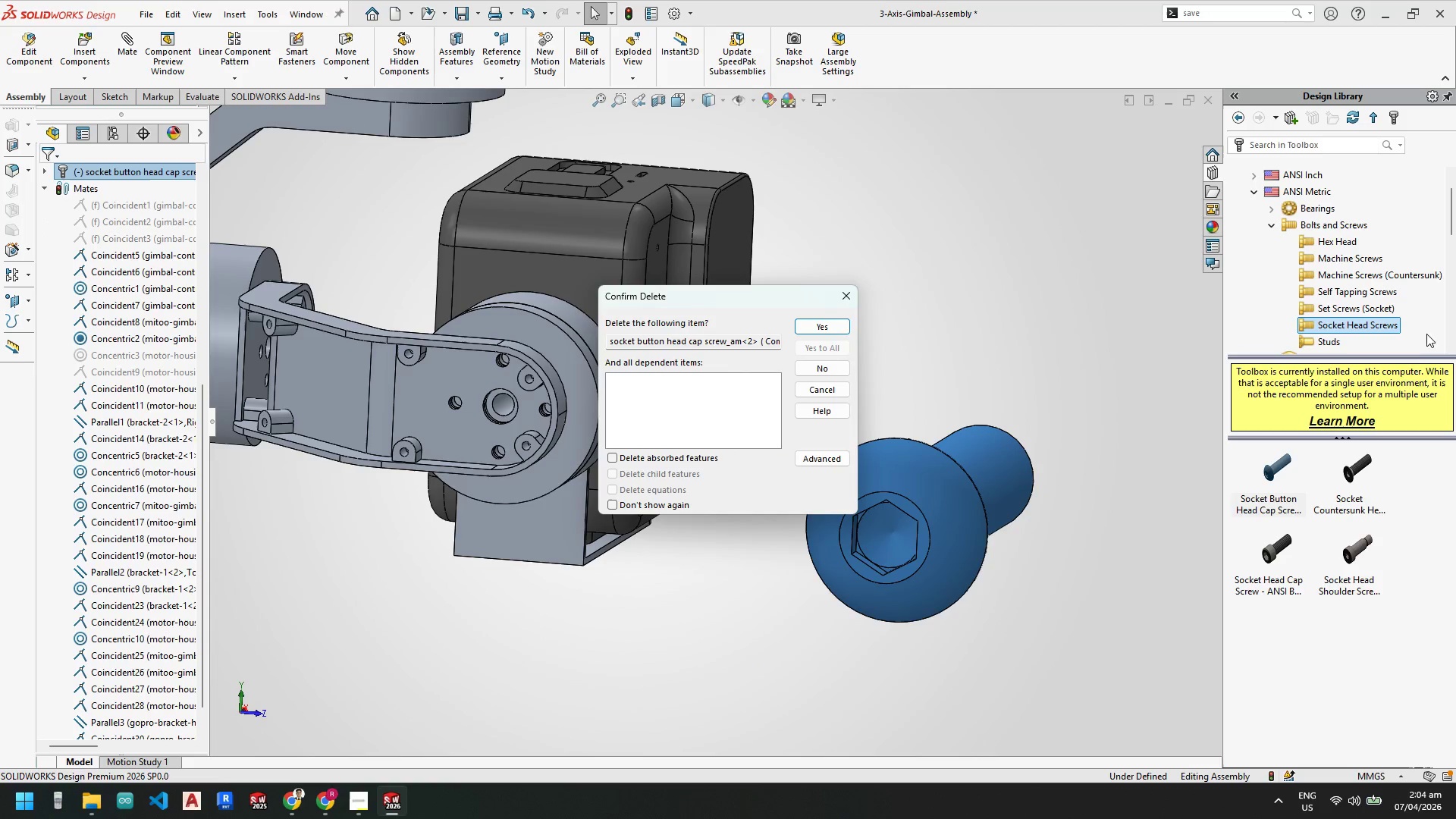 
key(Enter)
 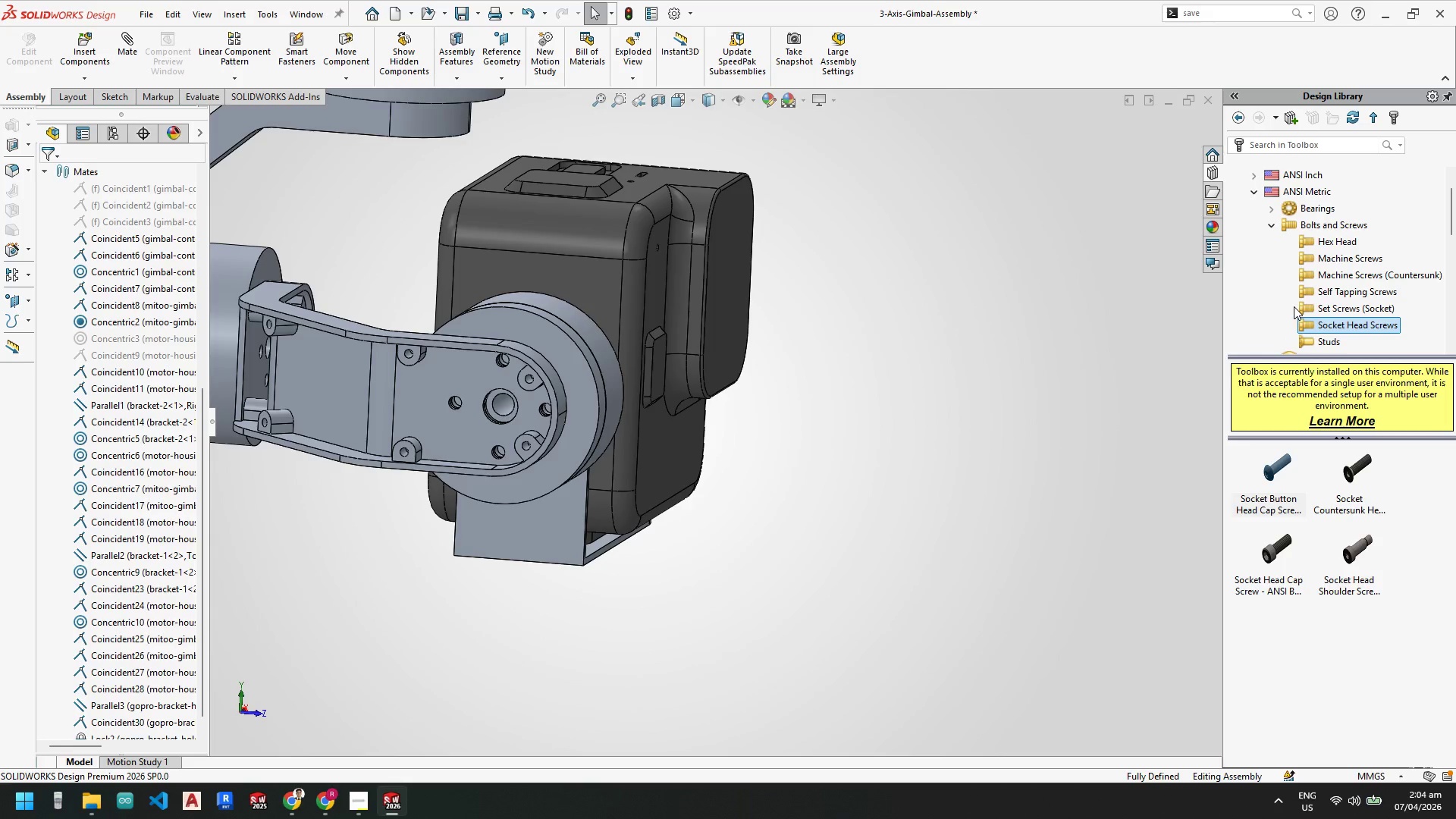 
left_click([1253, 199])
 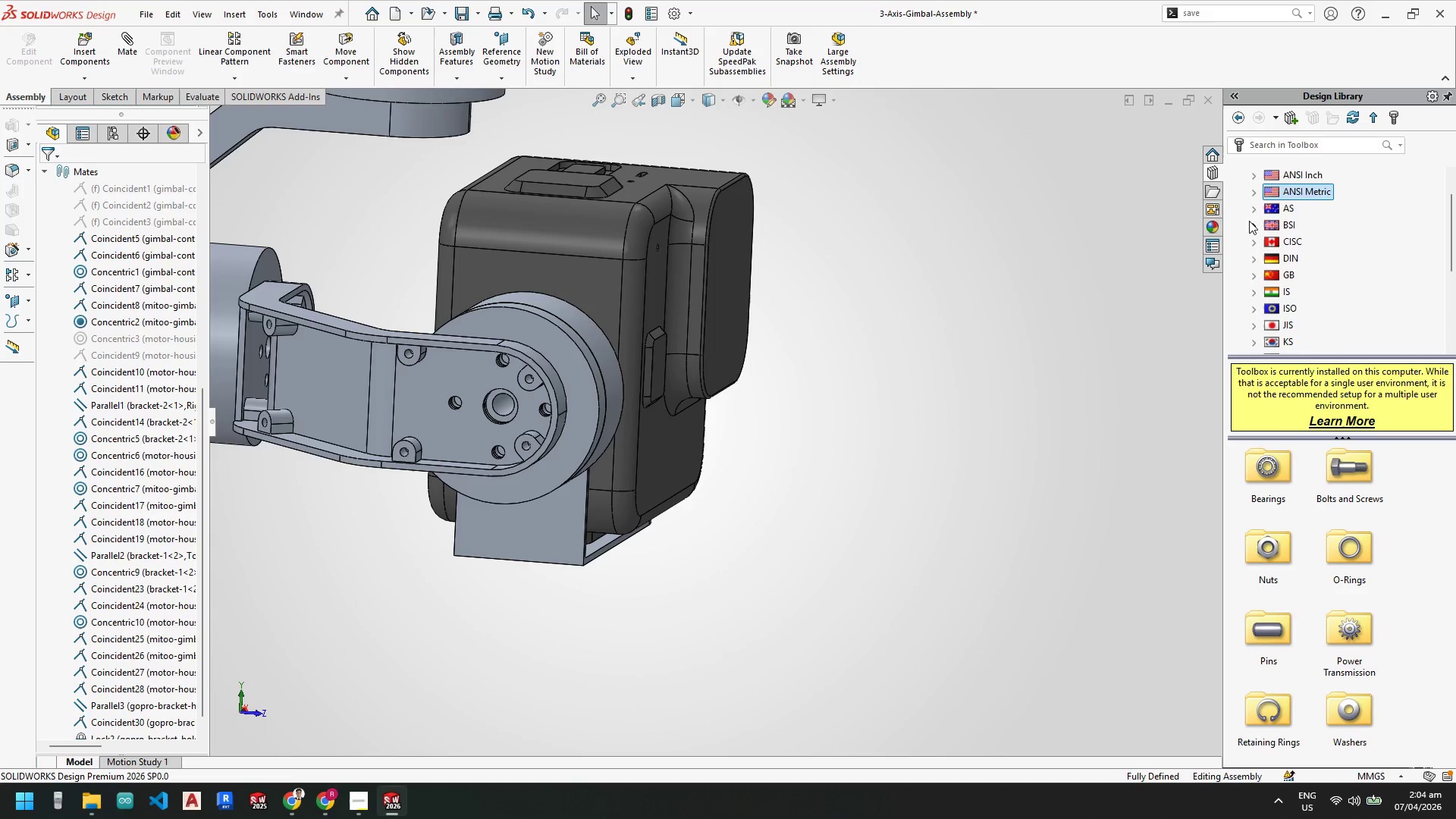 
scroll: coordinate [1253, 231], scroll_direction: up, amount: 3.0
 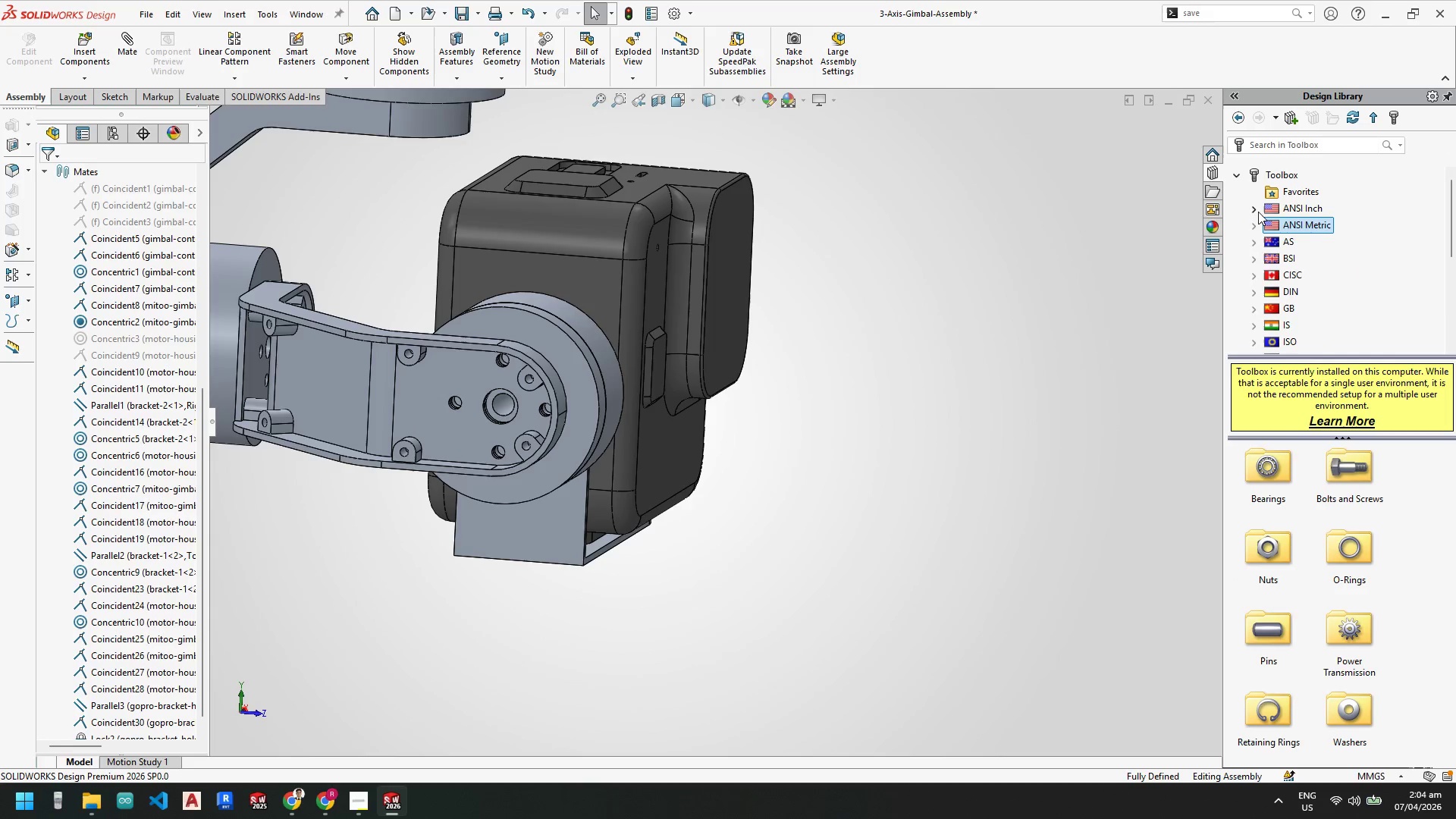 
left_click([1258, 211])
 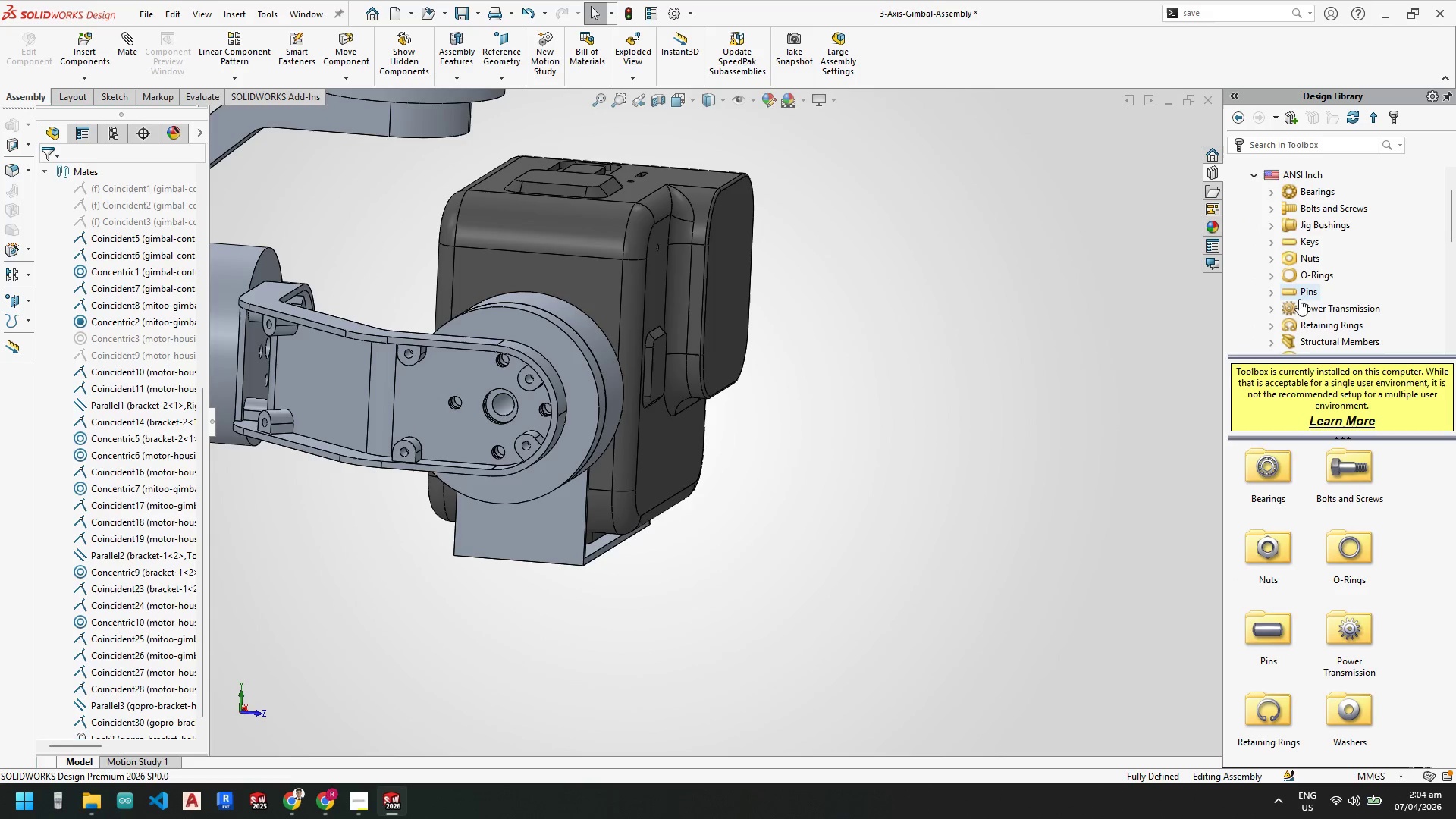 
scroll: coordinate [1298, 315], scroll_direction: down, amount: 1.0
 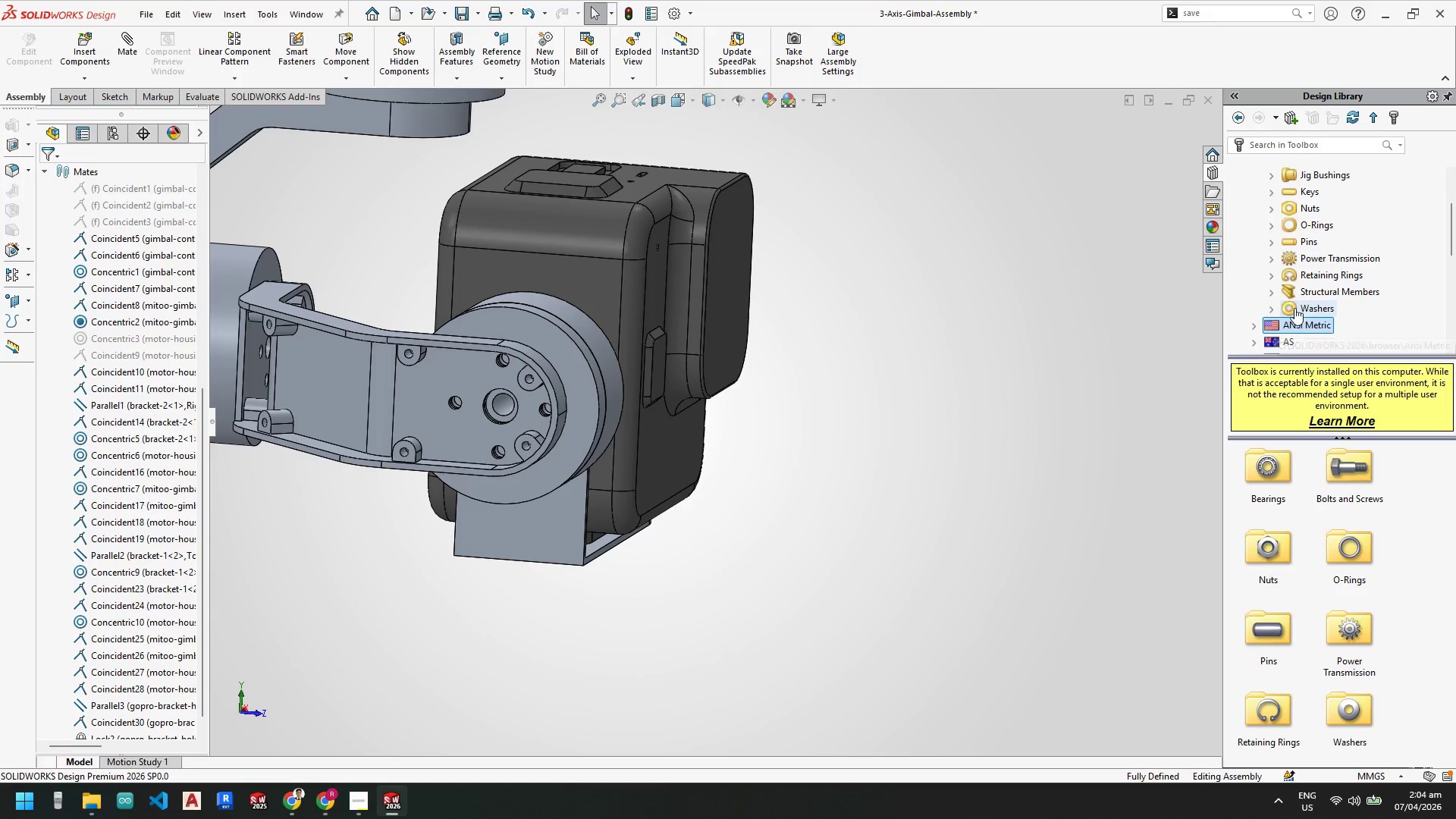 
scroll: coordinate [1294, 303], scroll_direction: up, amount: 2.0
 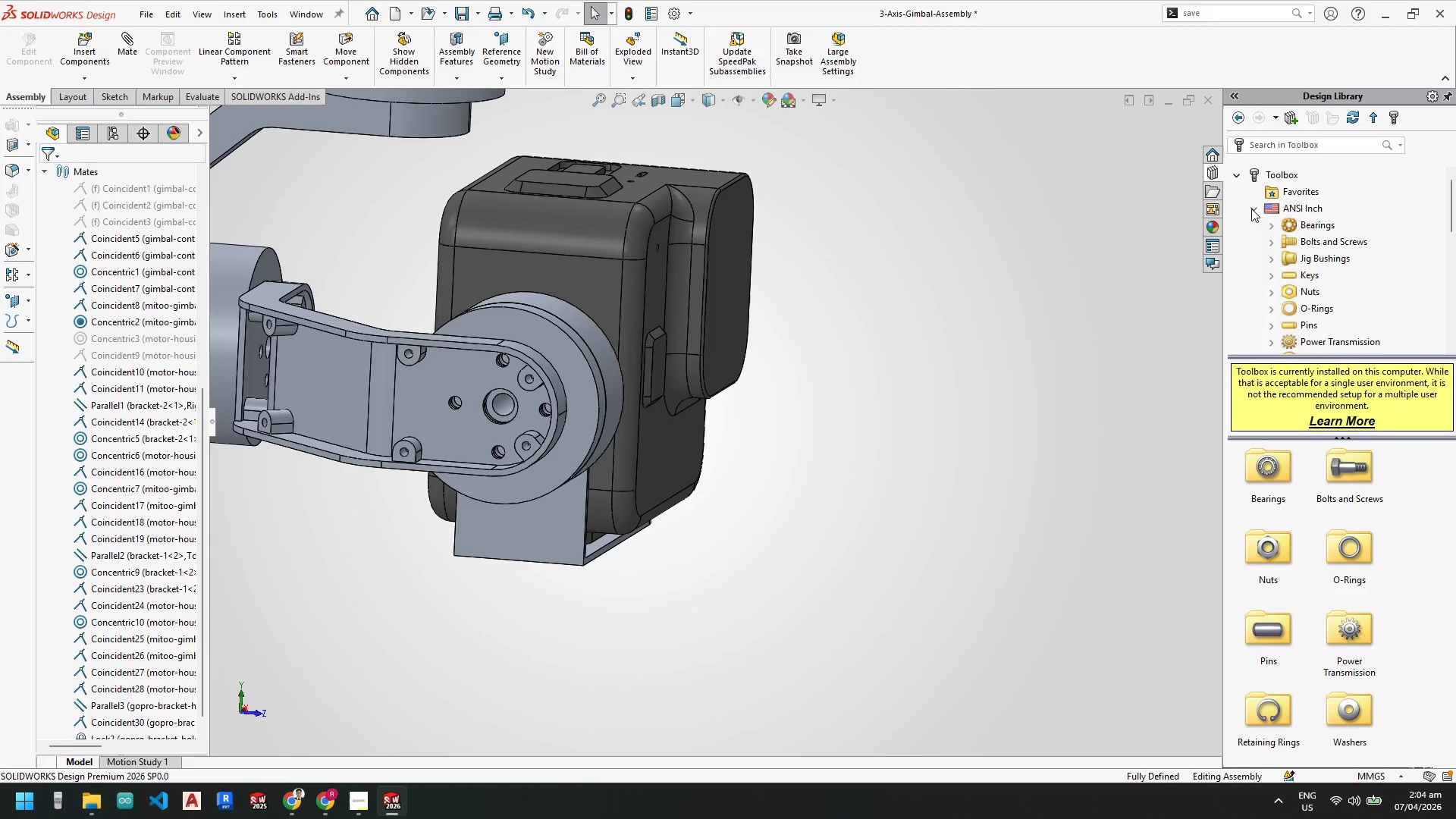 
left_click([1251, 208])
 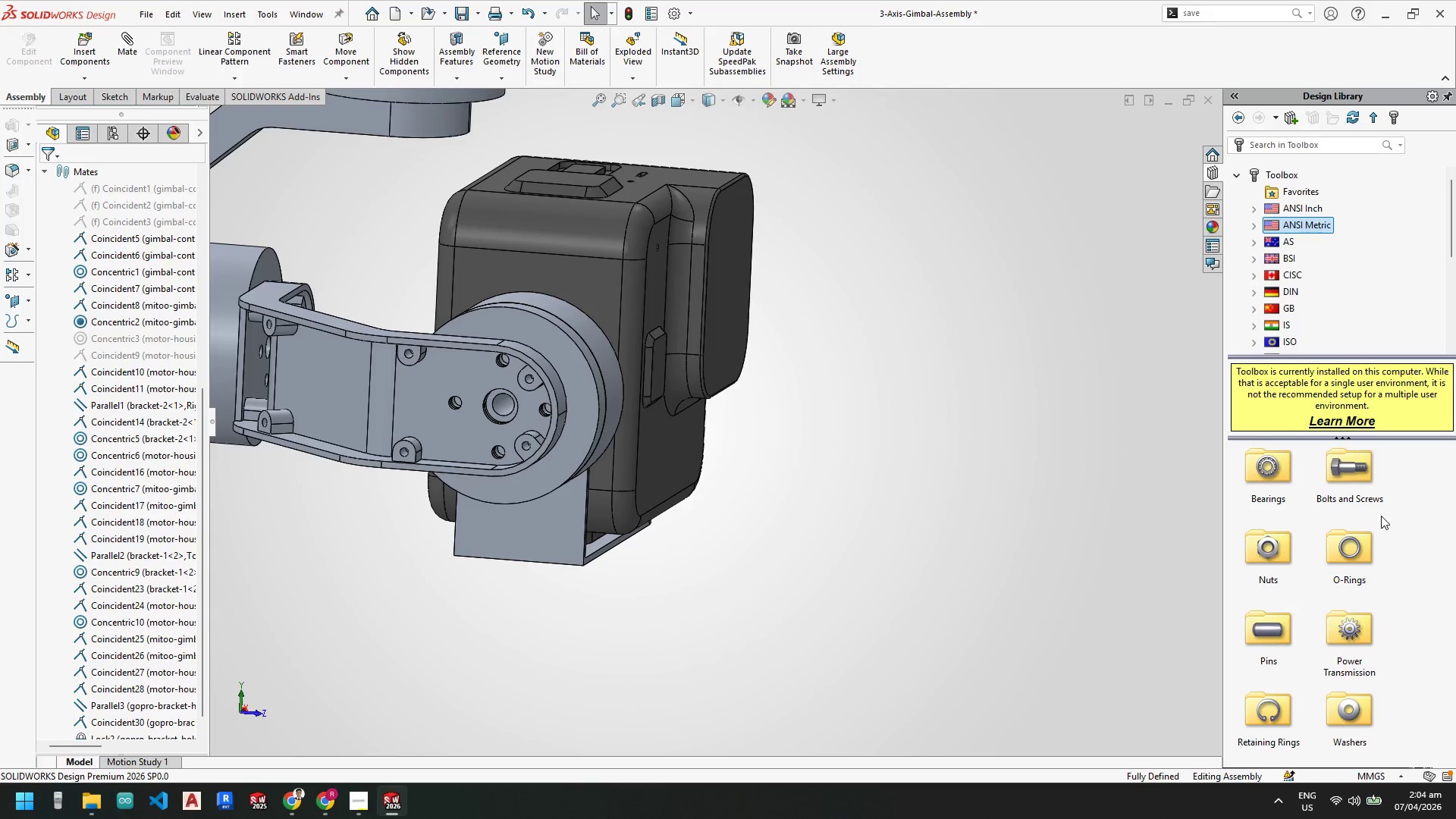 
left_click([1352, 462])
 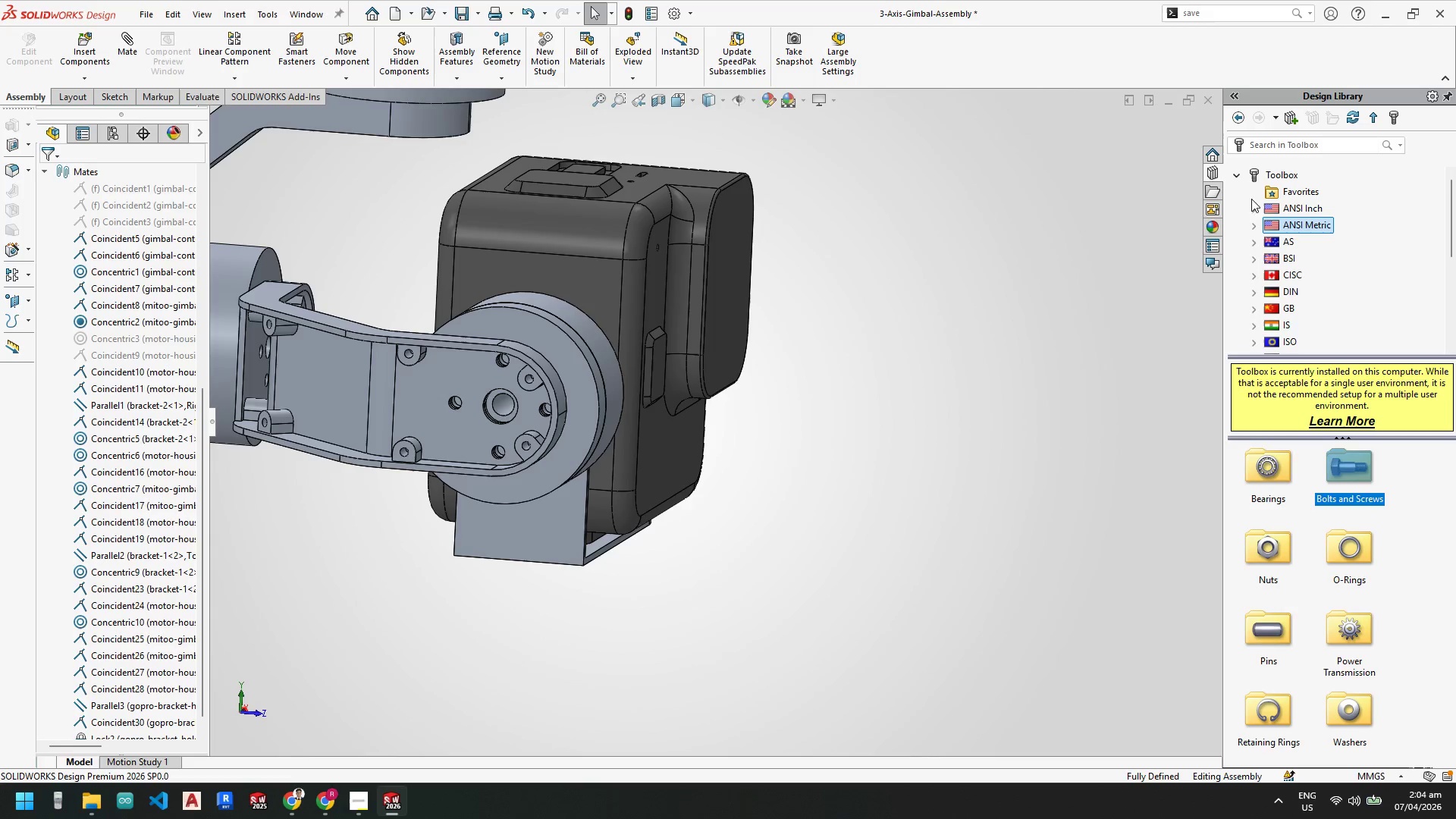 
left_click([1234, 181])
 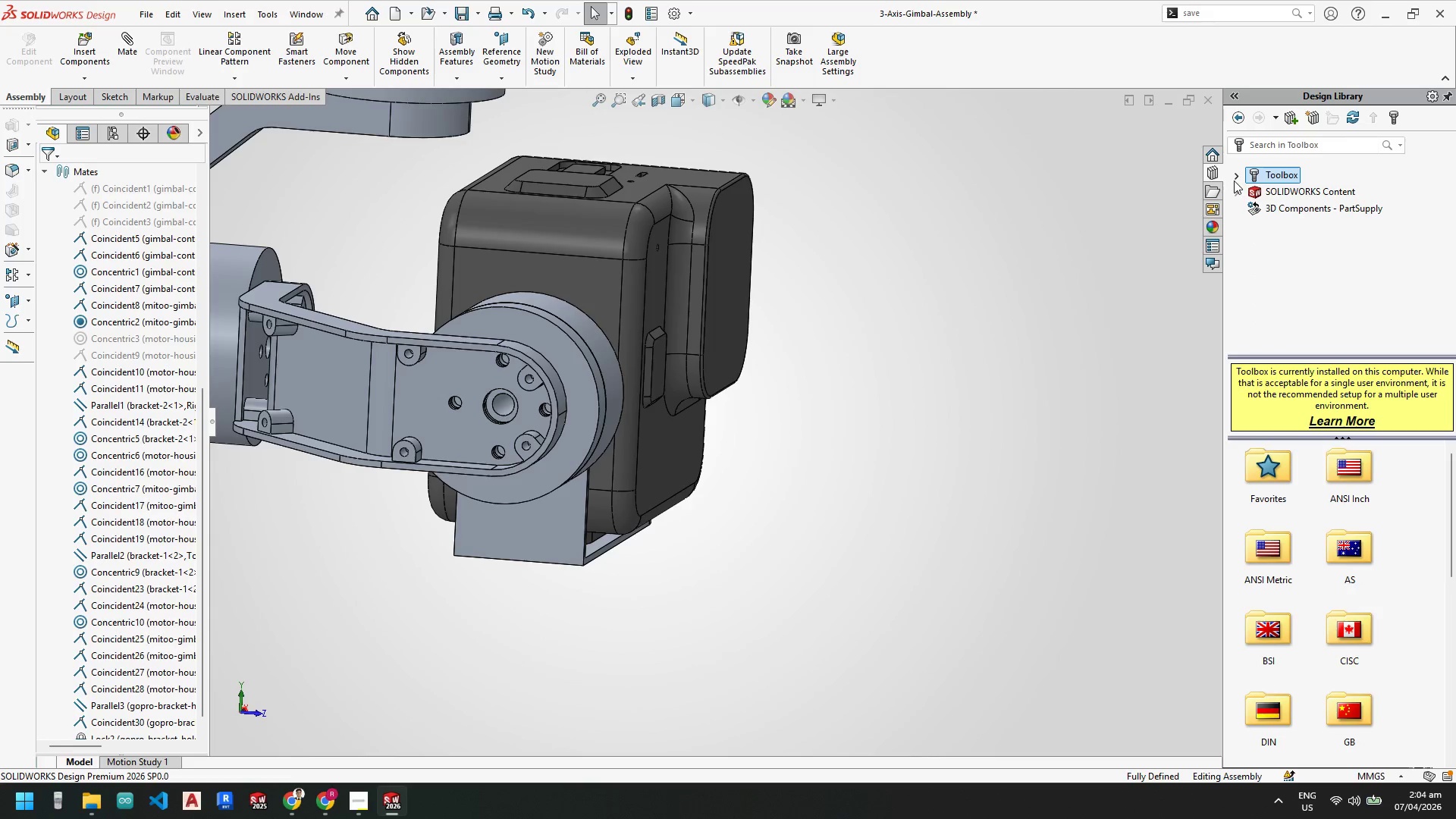 
left_click([1234, 180])
 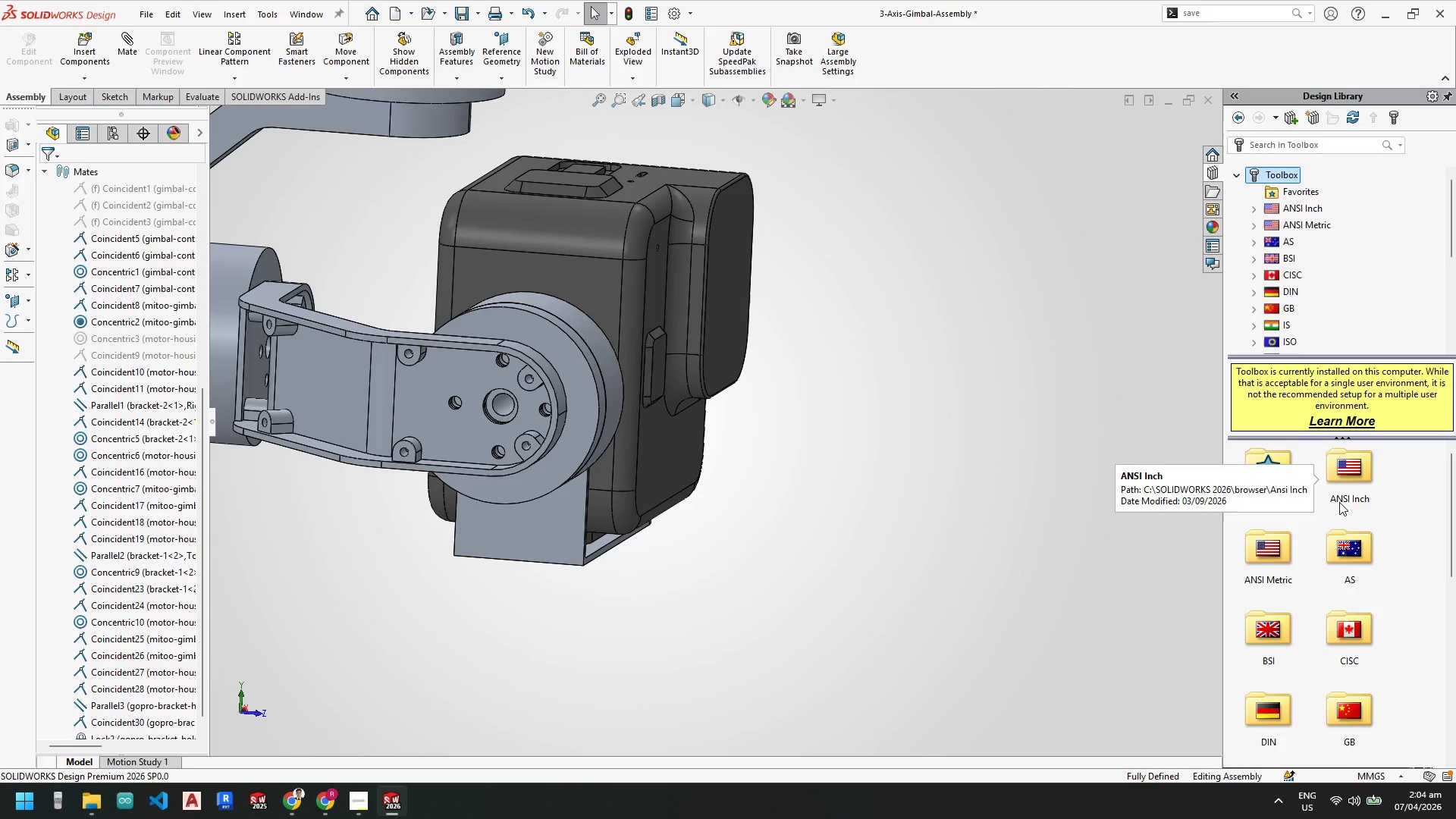 
wait(7.62)
 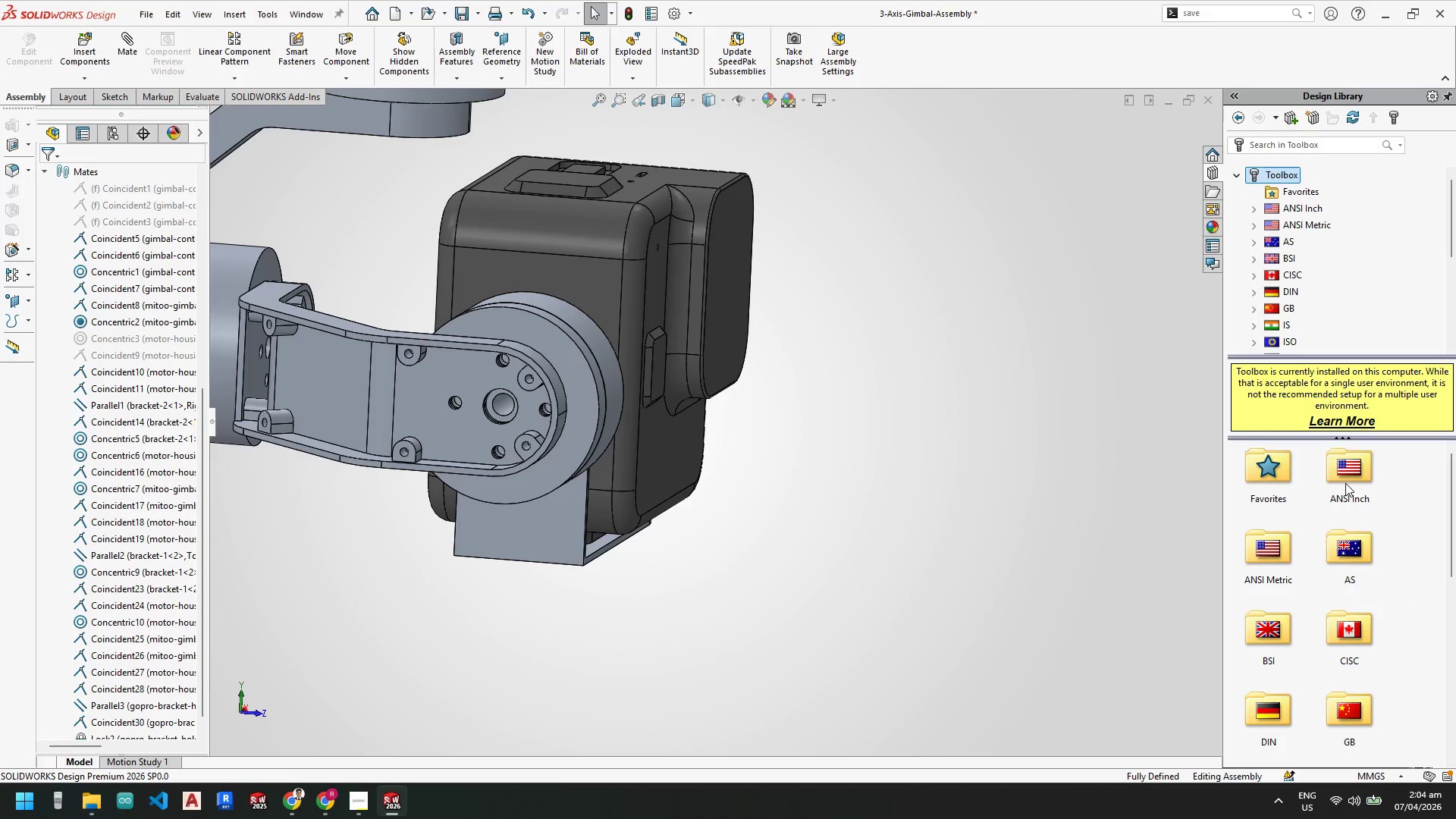 
double_click([1355, 474])
 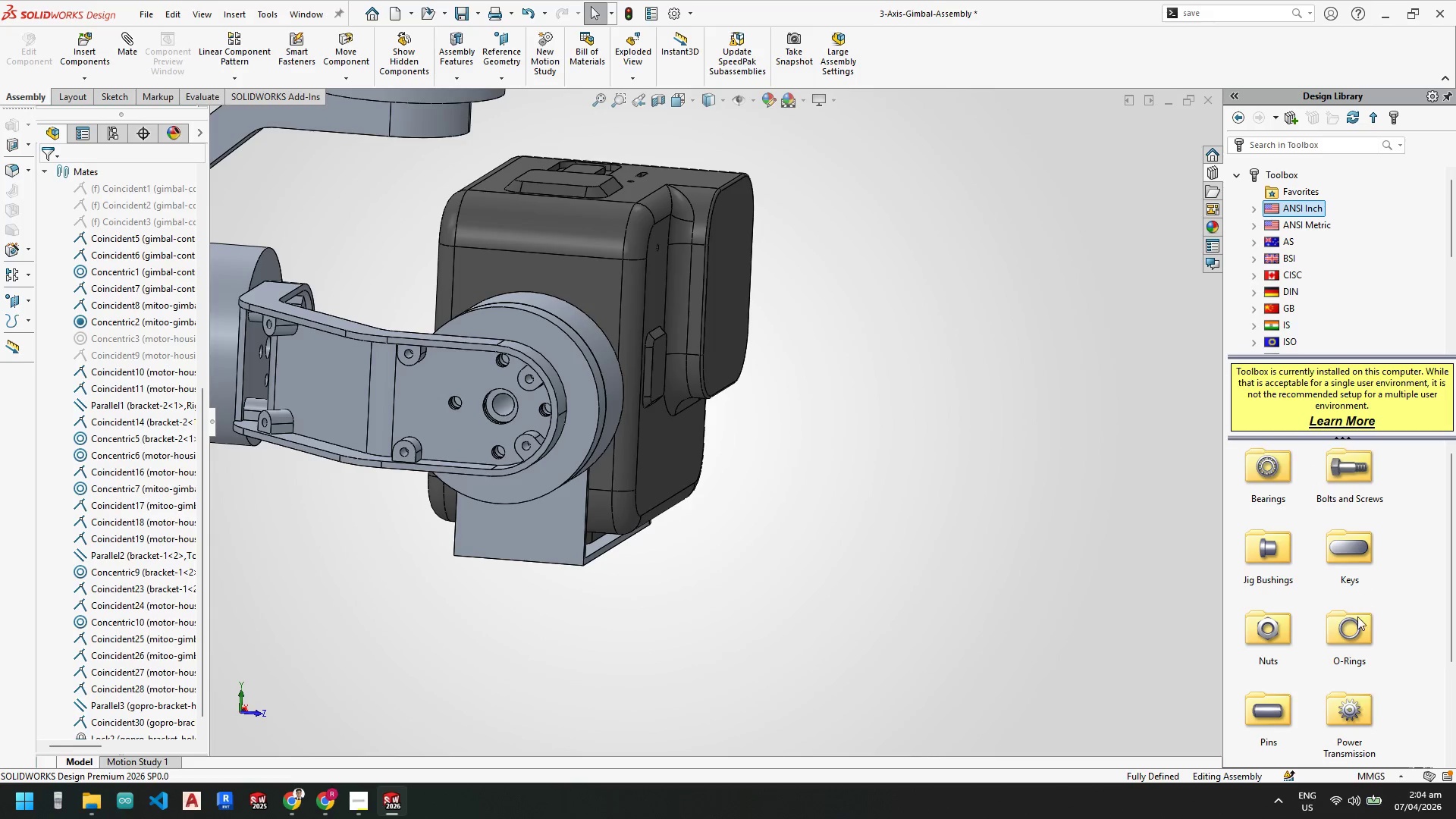 
left_click([1354, 473])
 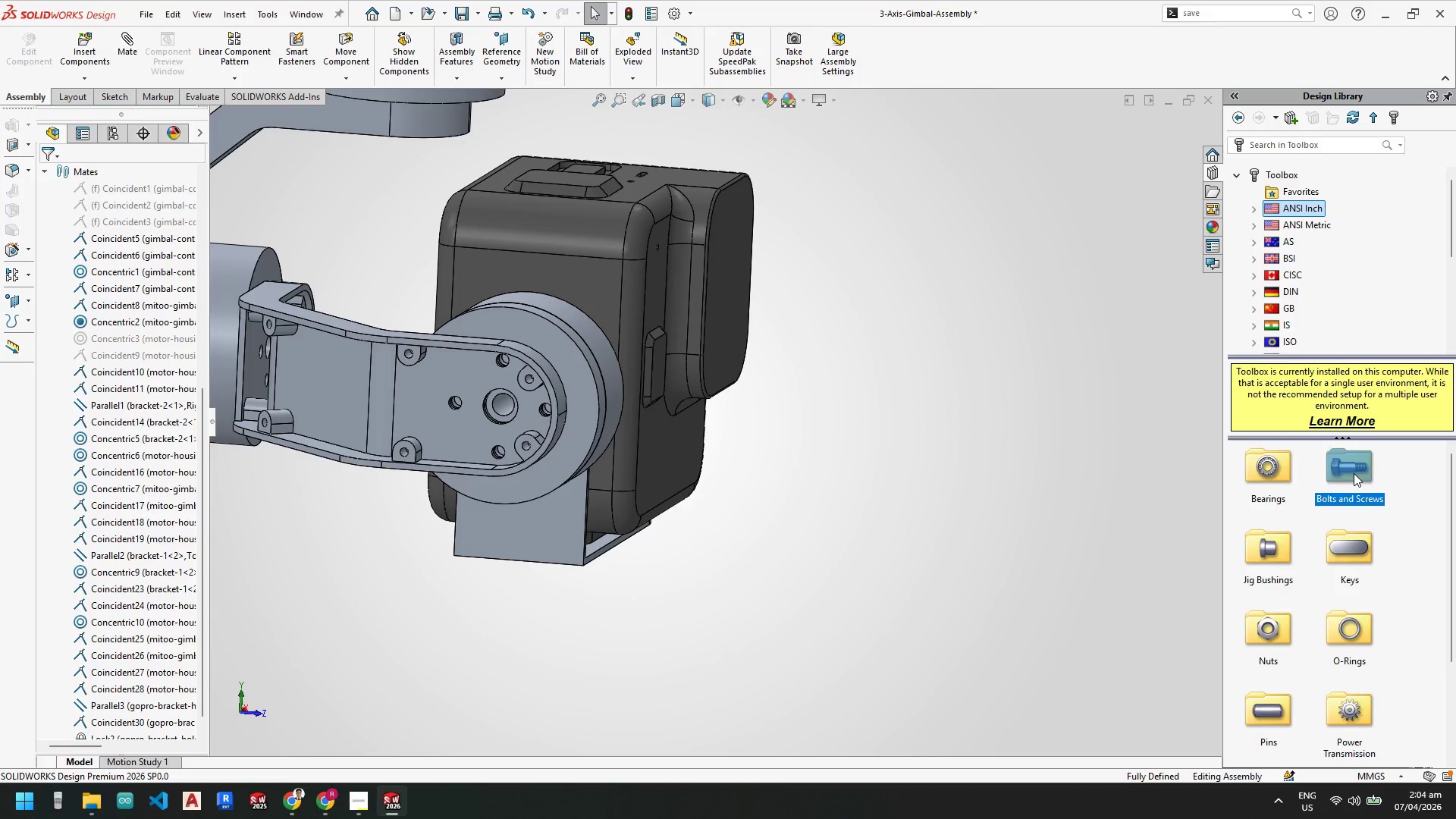 
scroll: coordinate [1355, 597], scroll_direction: up, amount: 1.0
 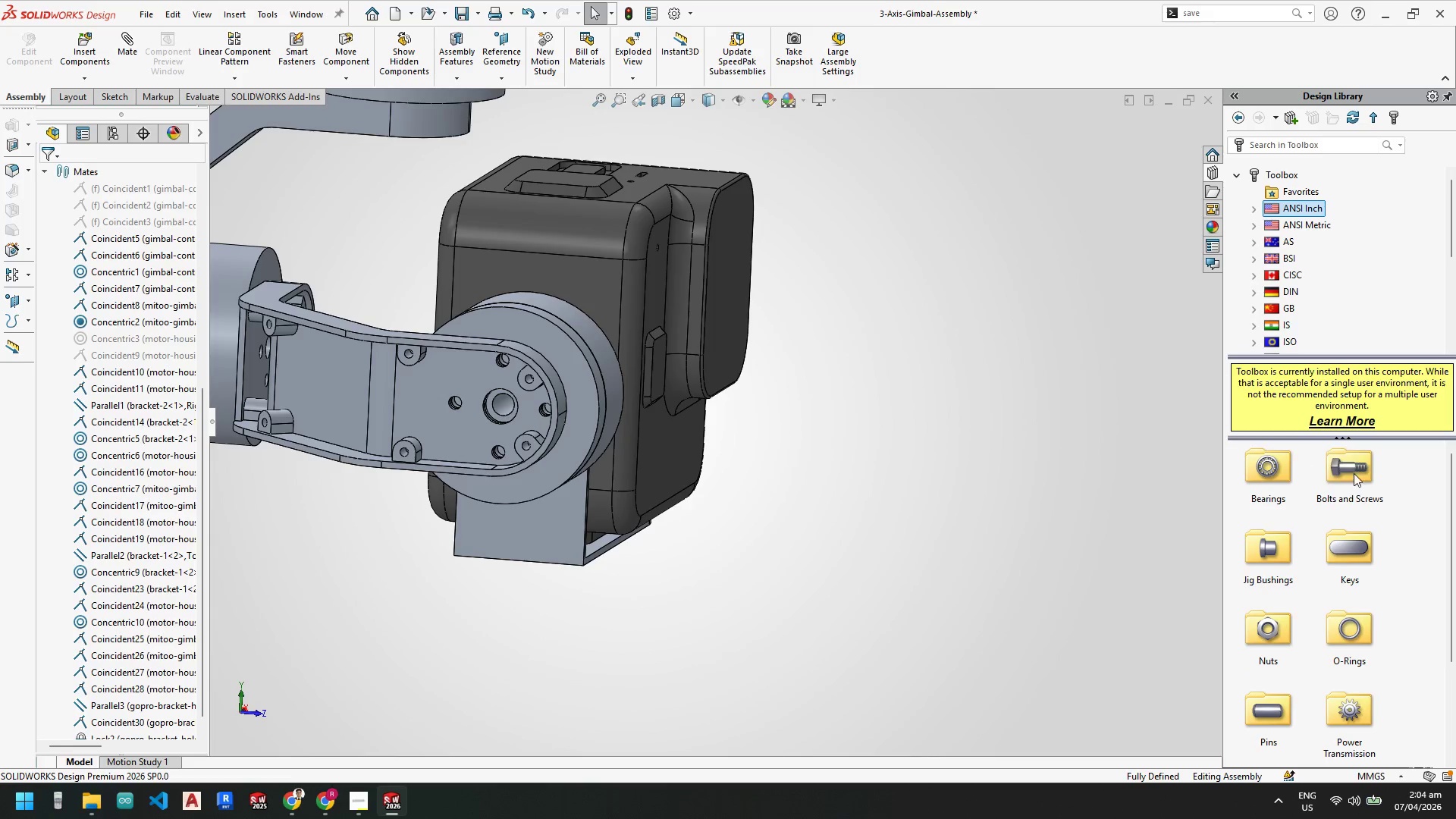 
double_click([1354, 473])
 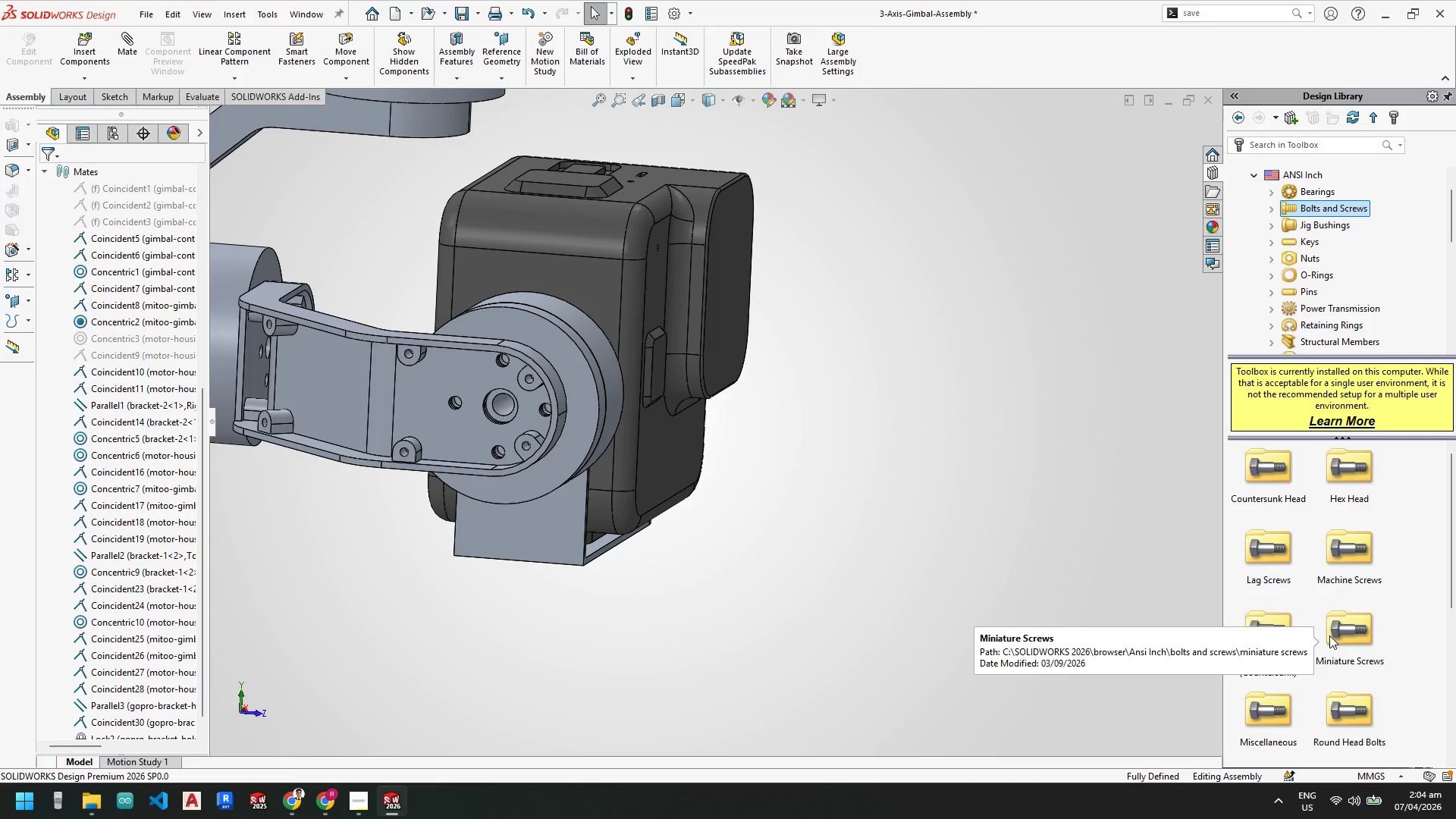 
scroll: coordinate [1329, 635], scroll_direction: down, amount: 3.0
 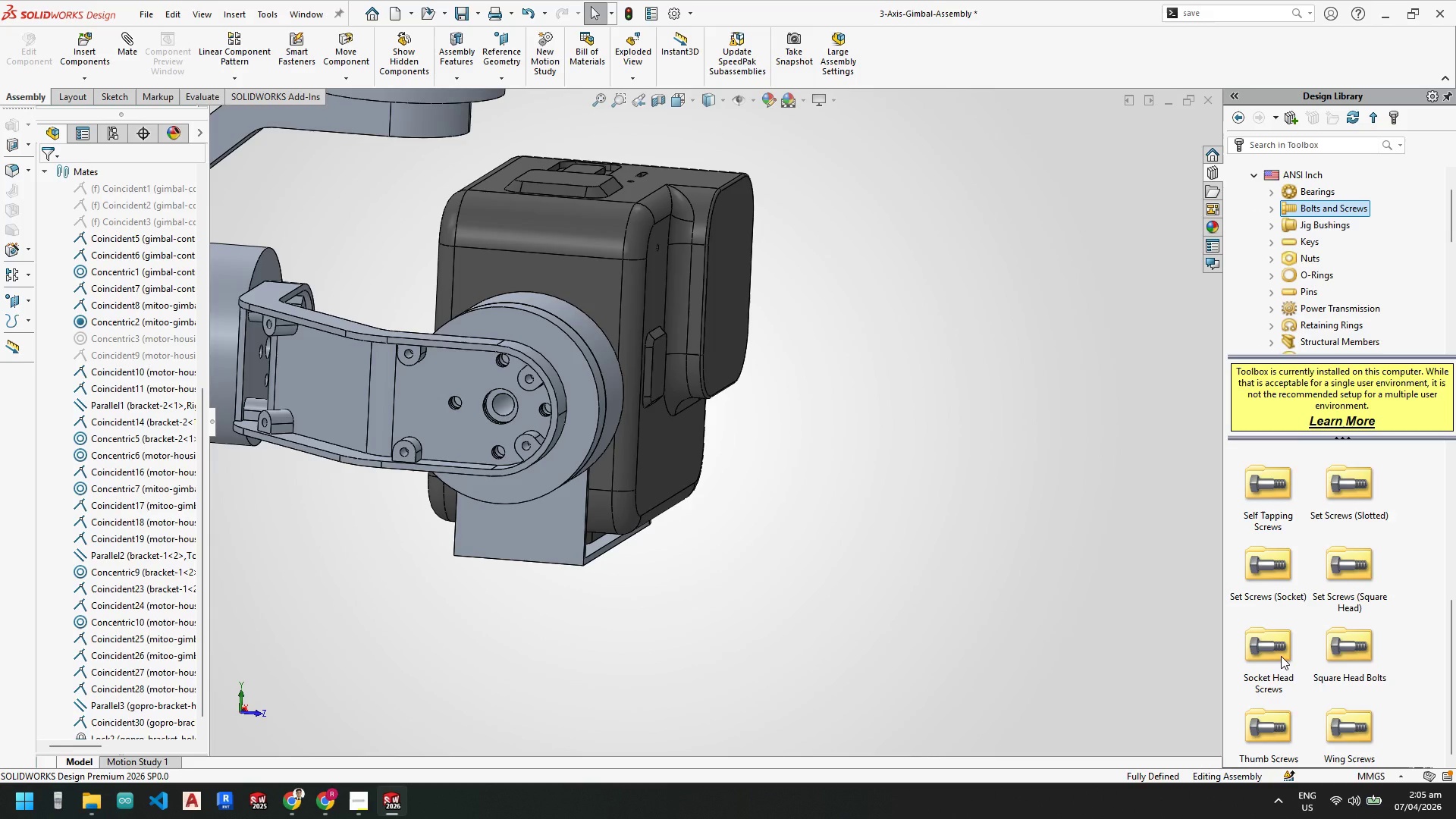 
double_click([1281, 656])
 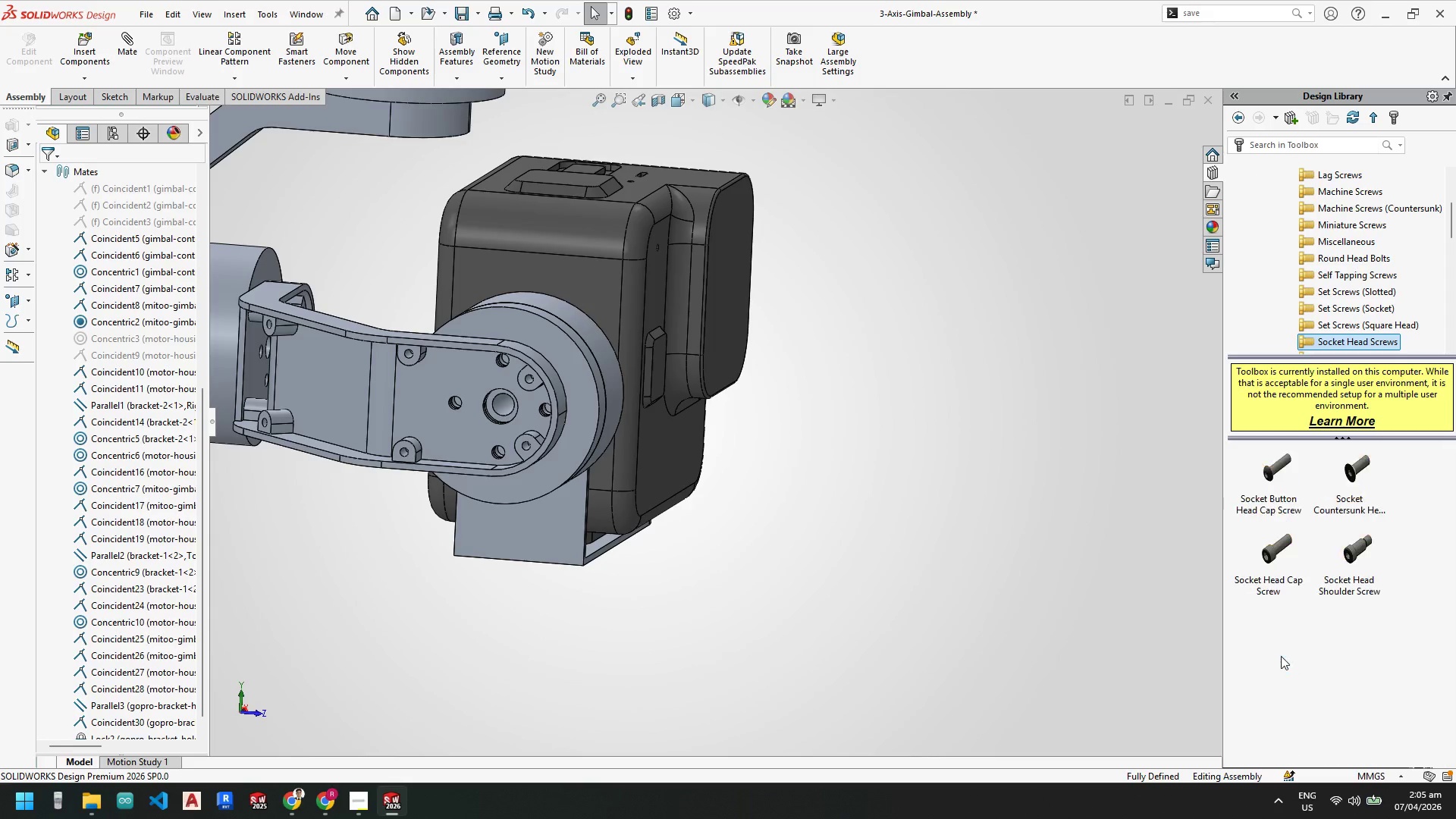 
triple_click([1281, 656])
 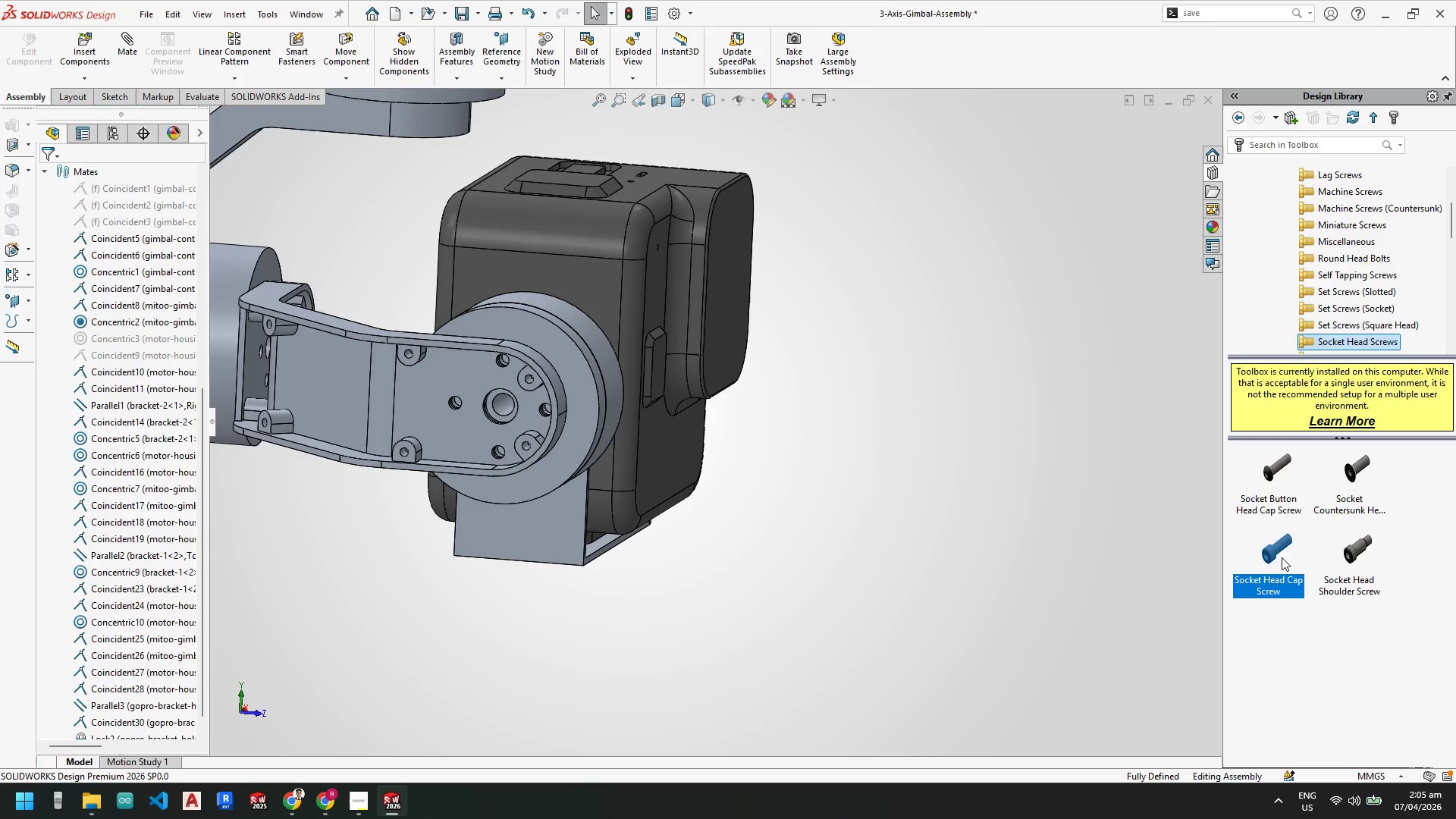 
left_click([1282, 557])
 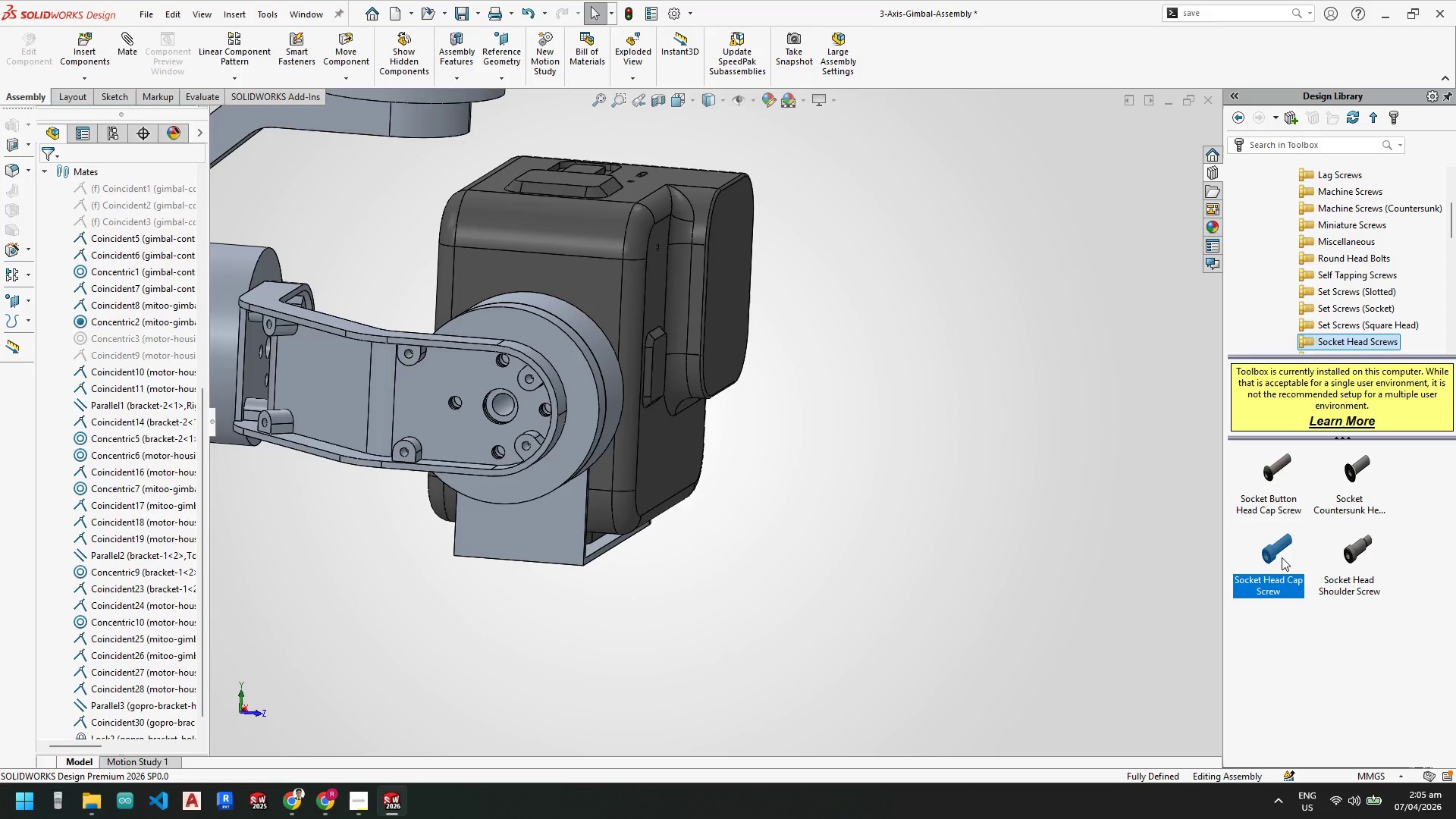 
double_click([1282, 557])
 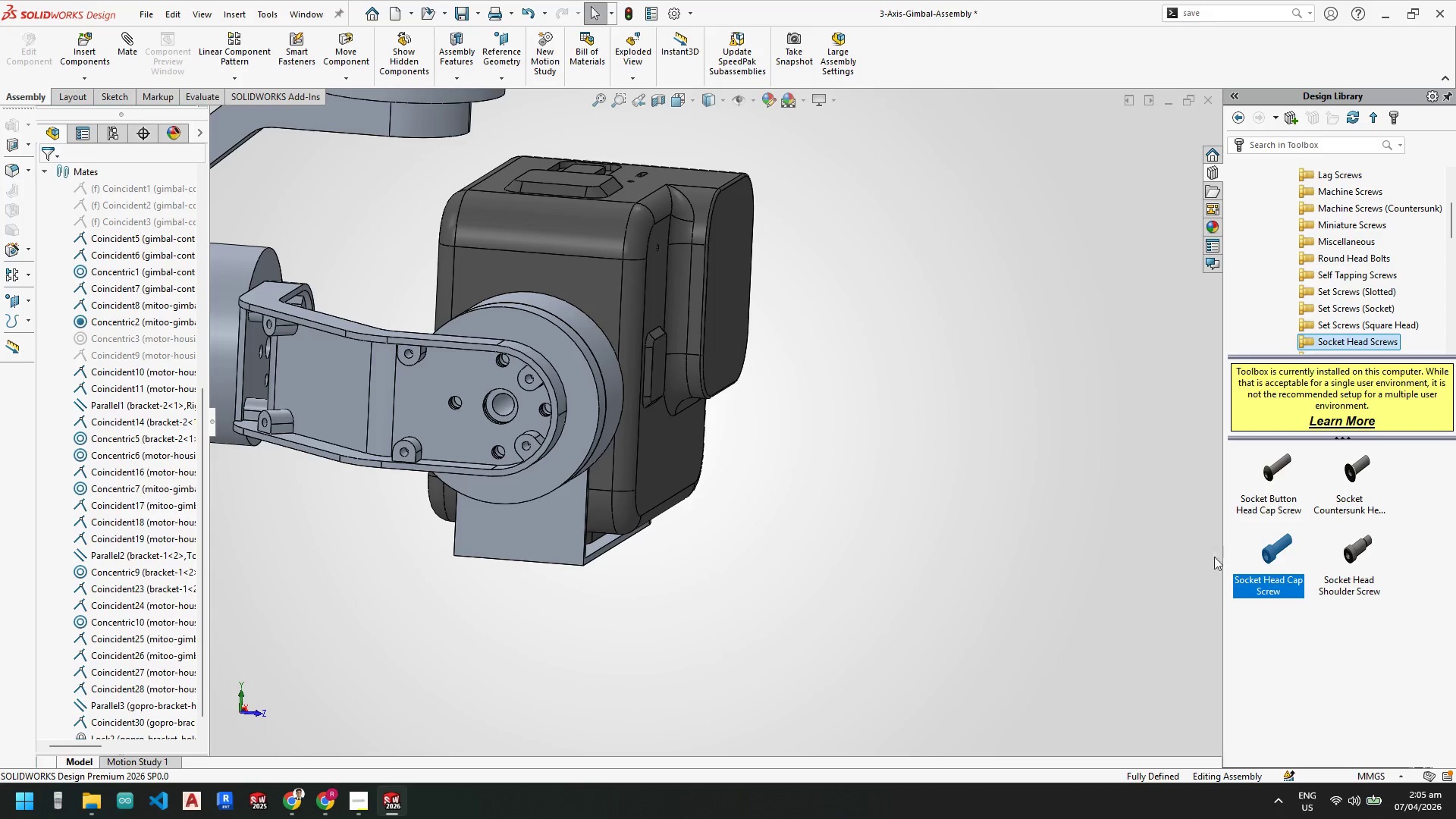 
left_click_drag(start_coordinate=[1282, 566], to_coordinate=[531, 381])
 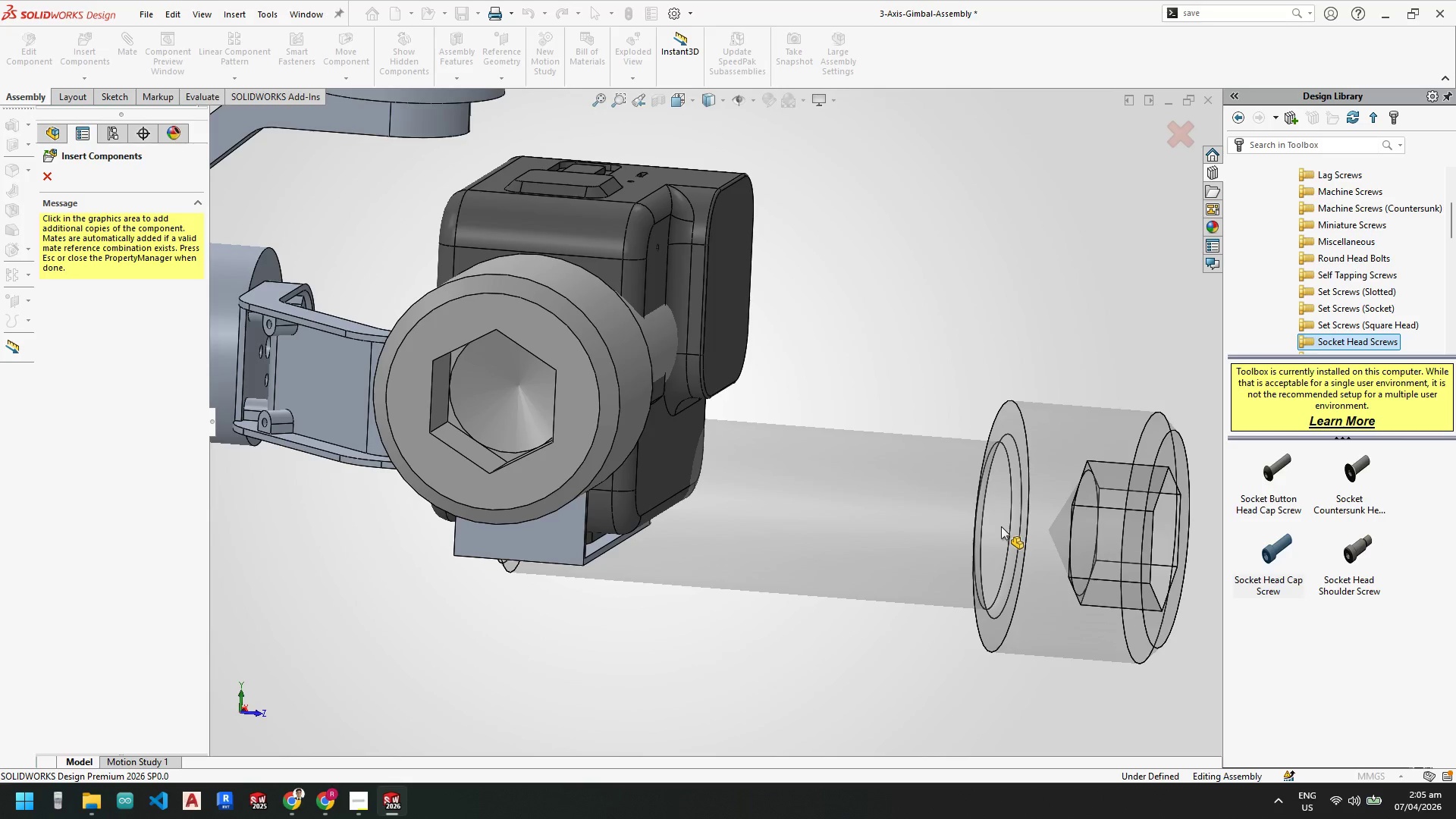 
wait(15.45)
 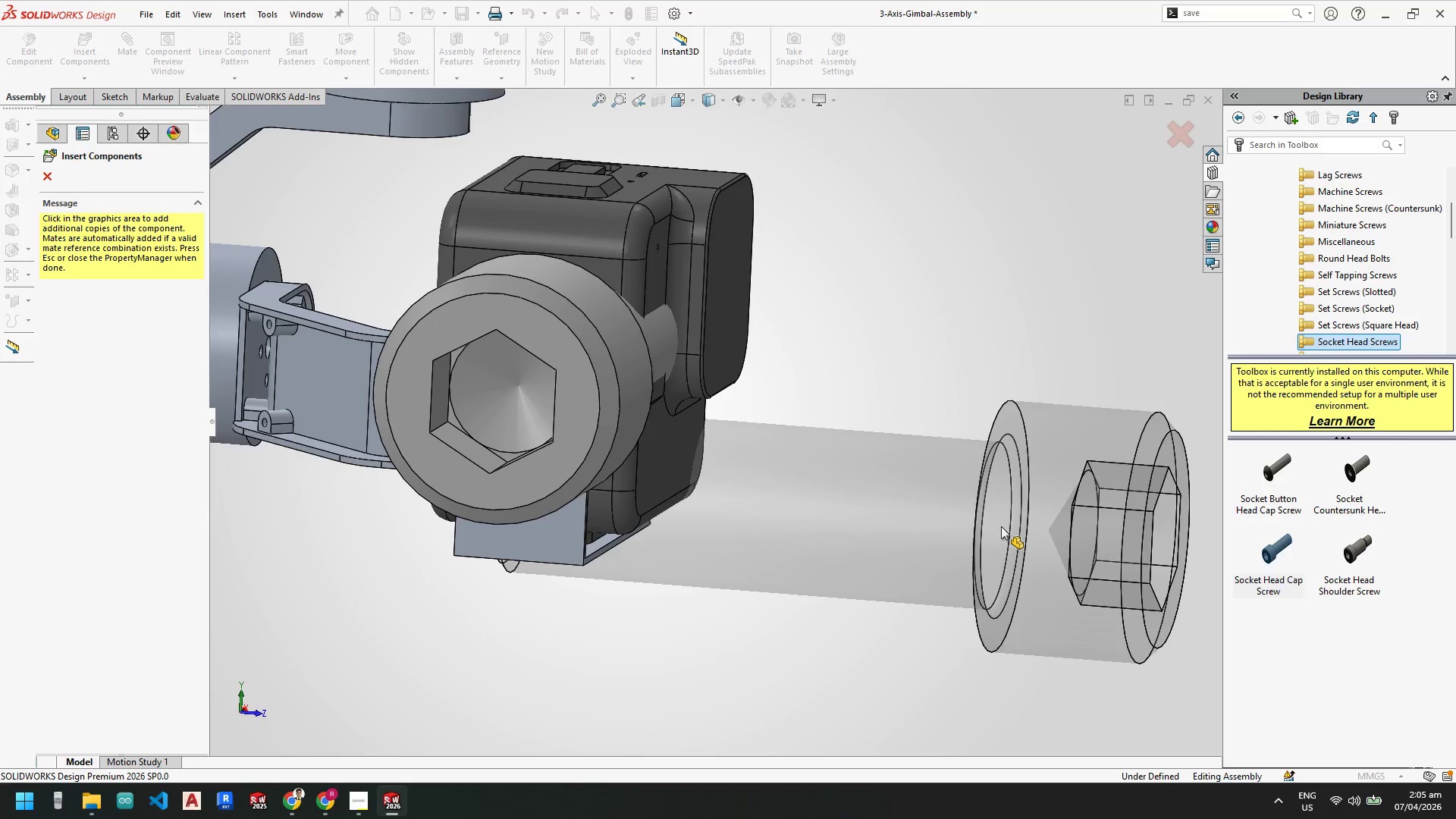 
key(Escape)
 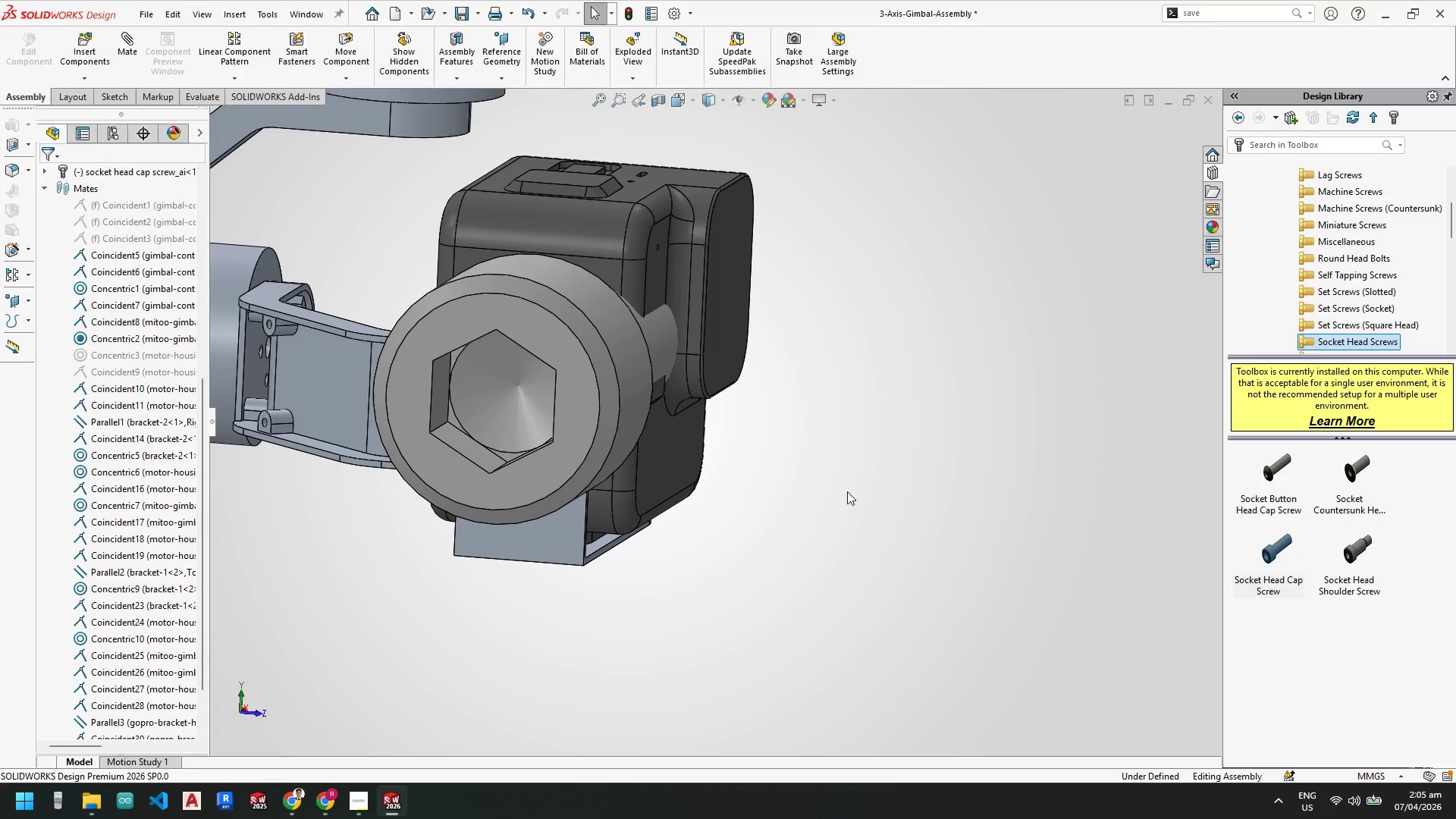 
key(Escape)
 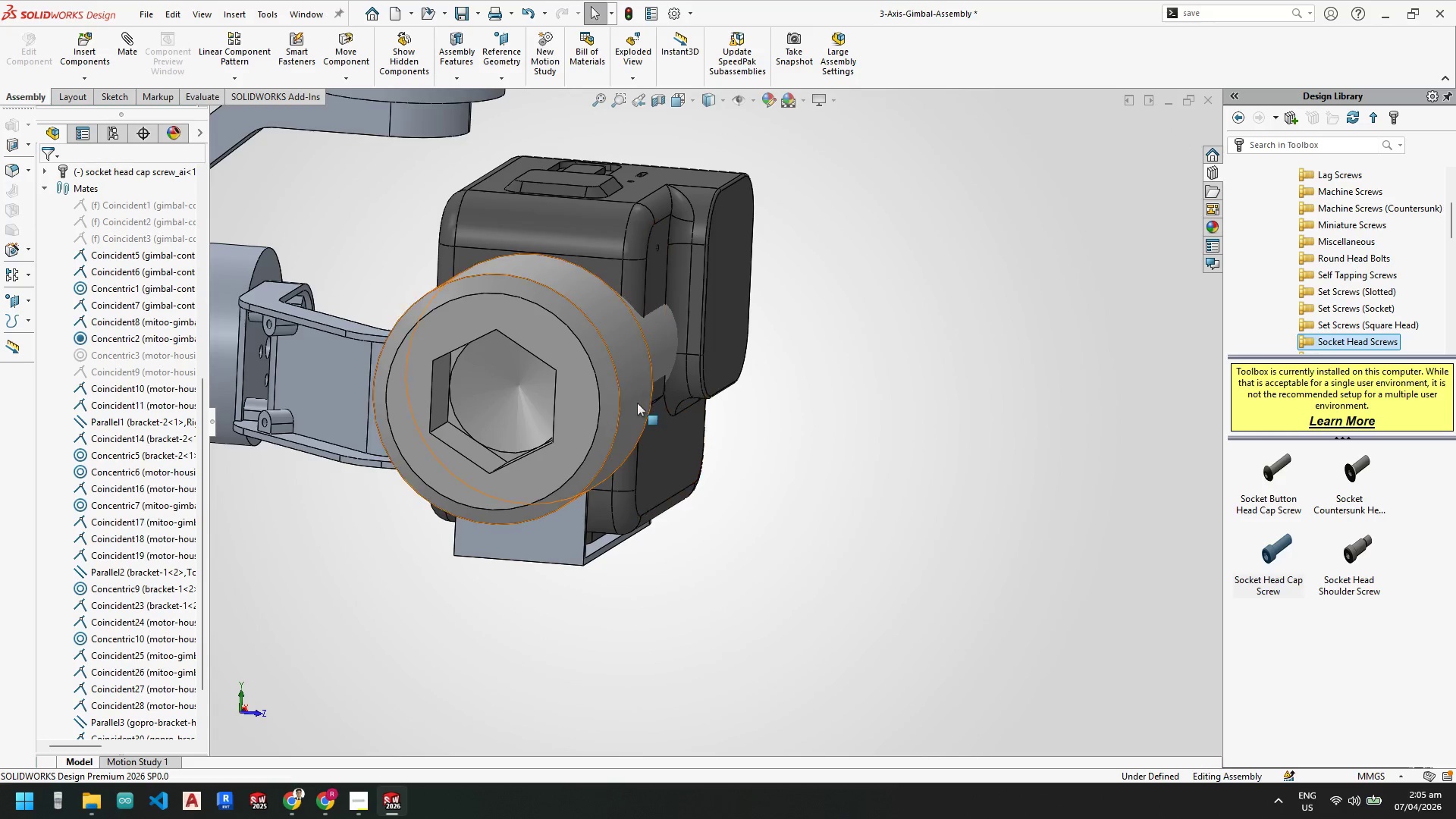 
left_click([635, 401])
 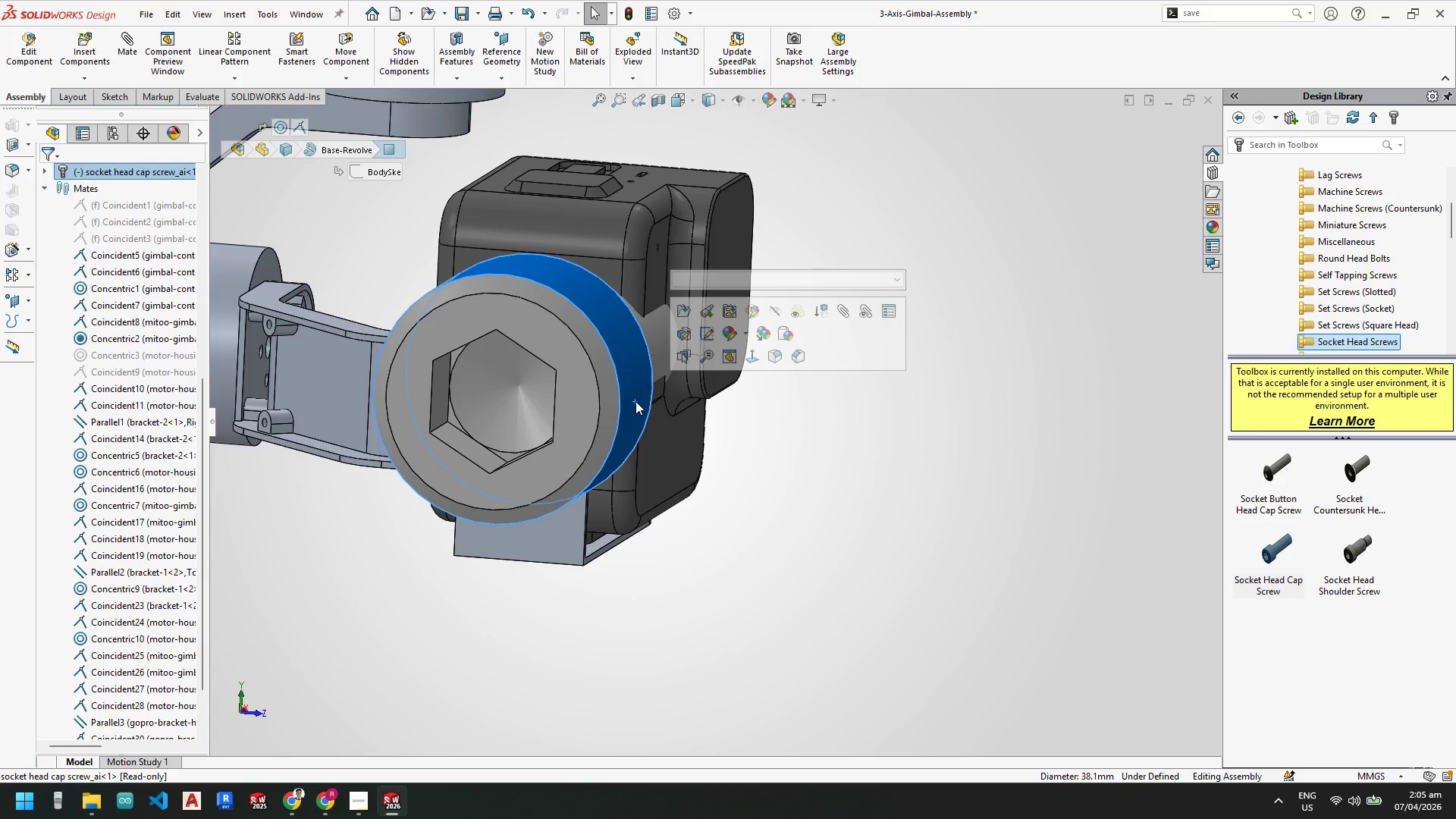 
right_click([635, 401])
 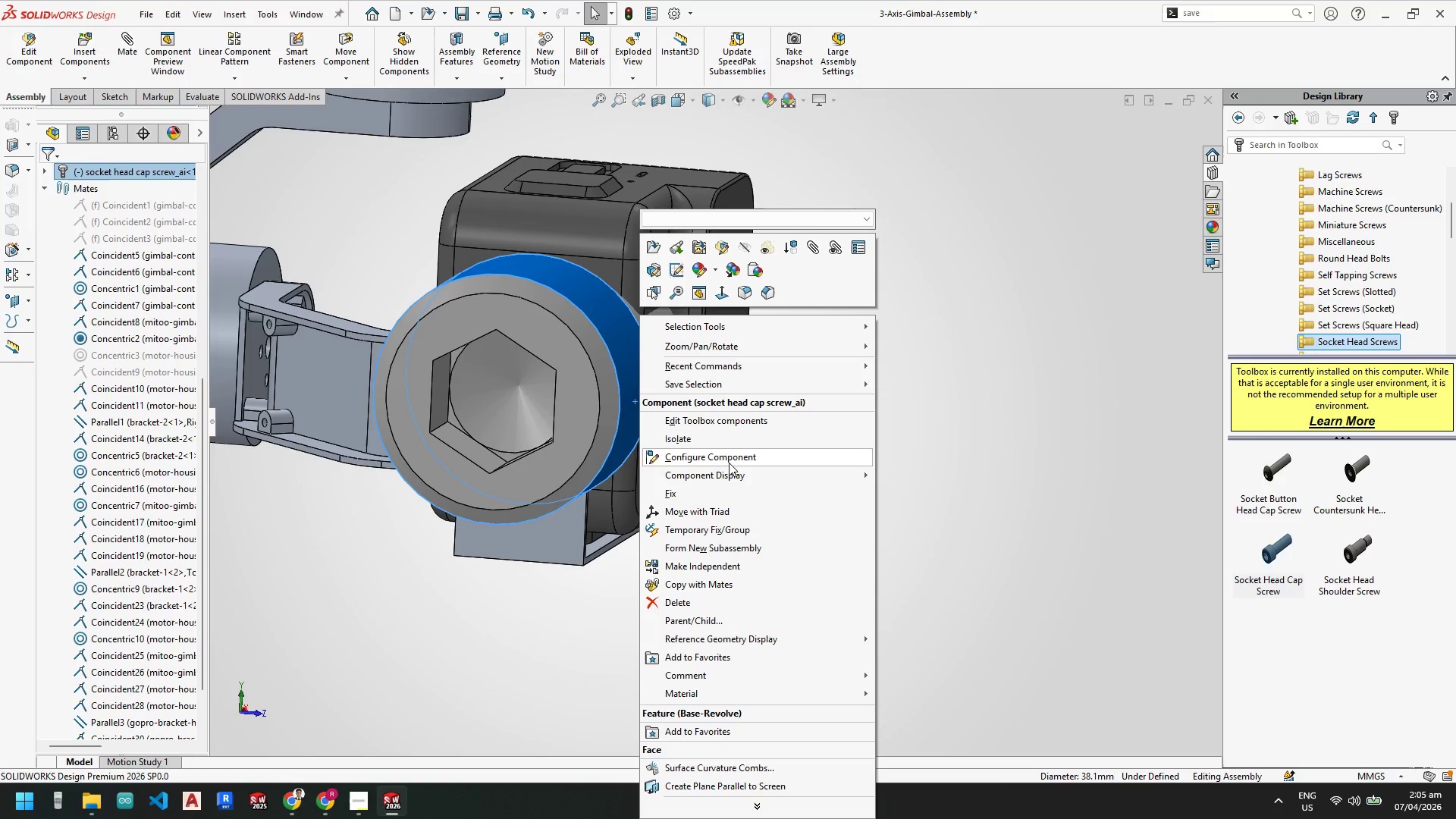 
left_click([738, 459])
 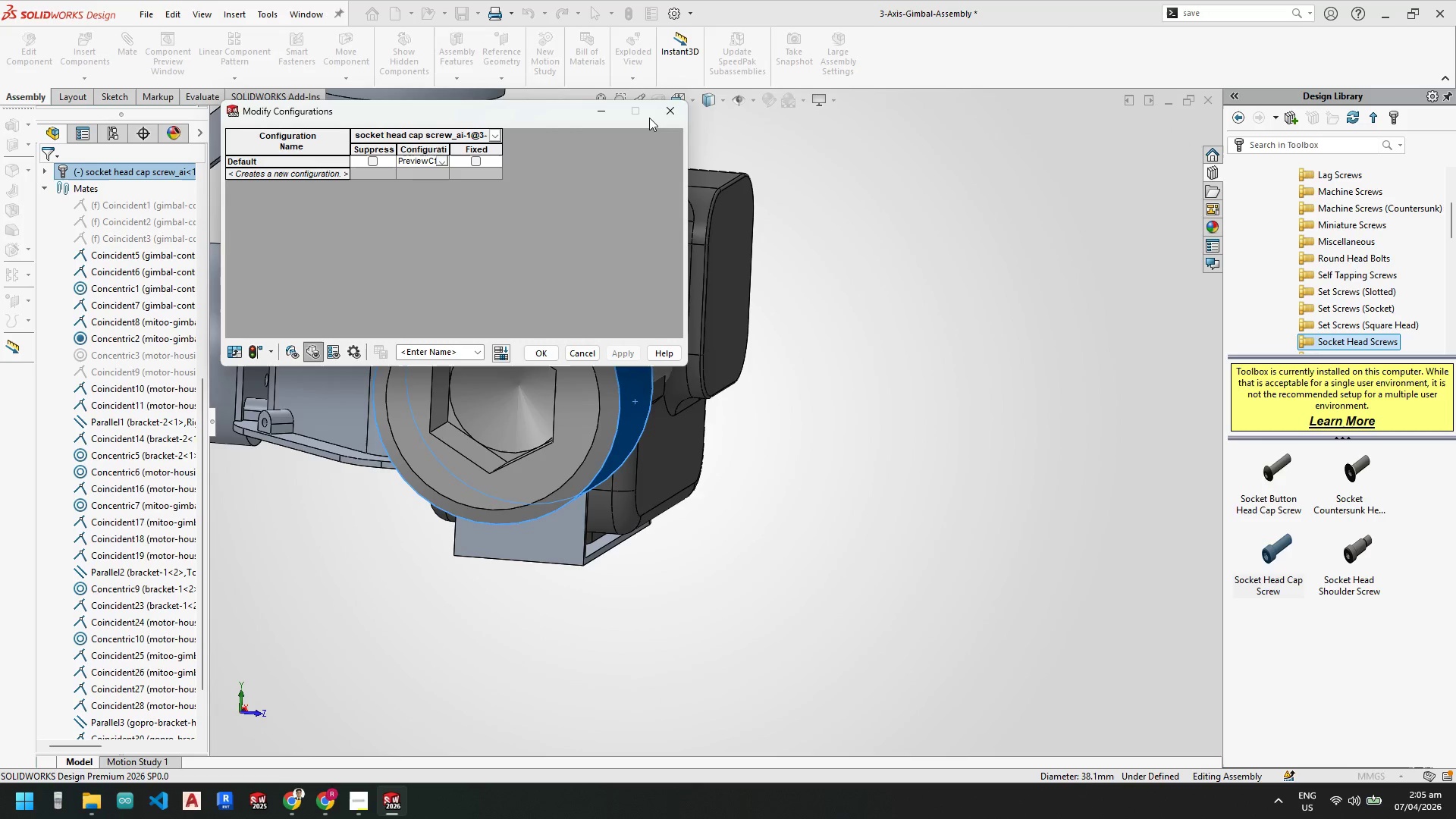 
left_click([676, 114])
 